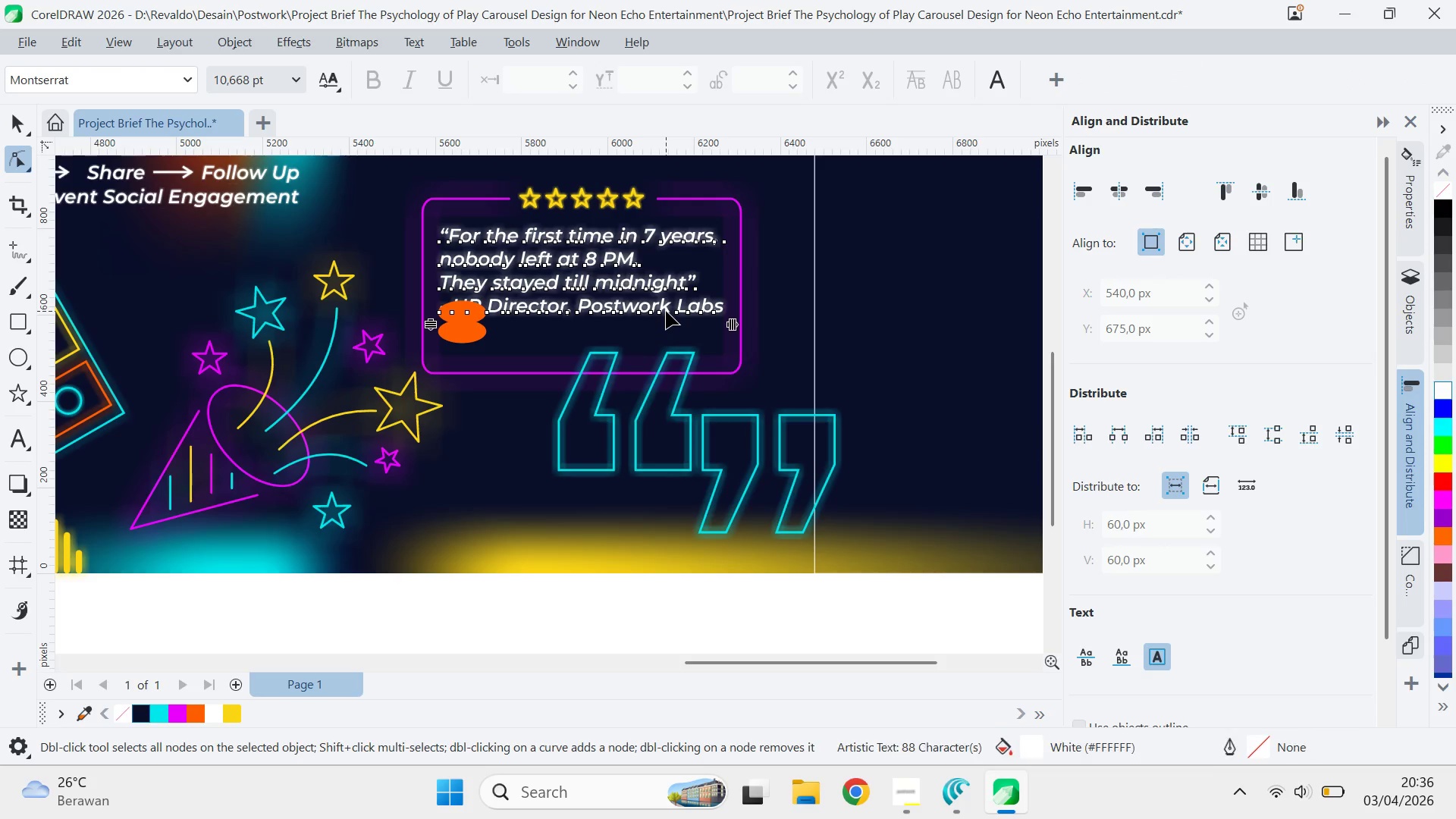 
key(V)
 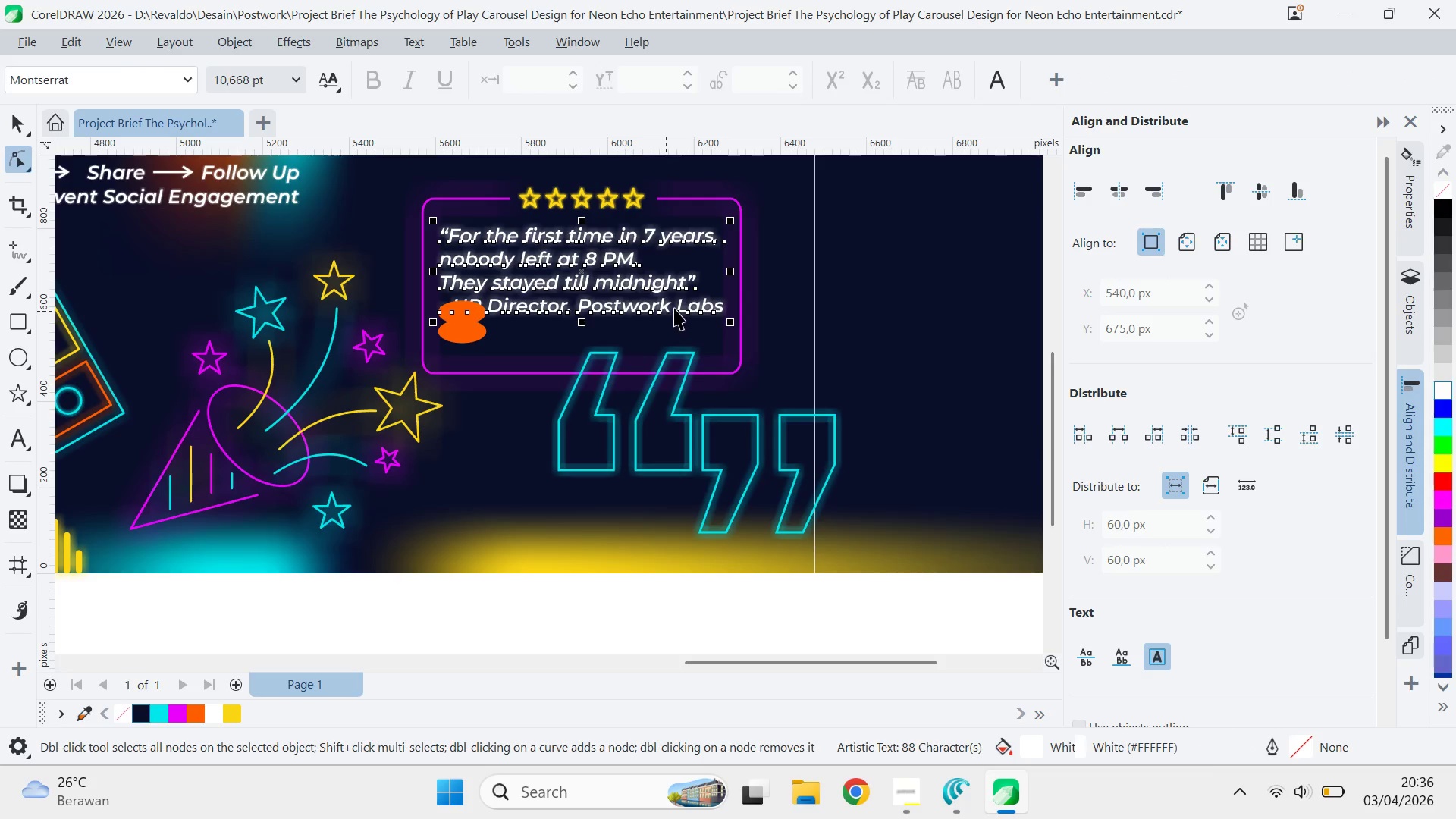 
left_click([674, 307])
 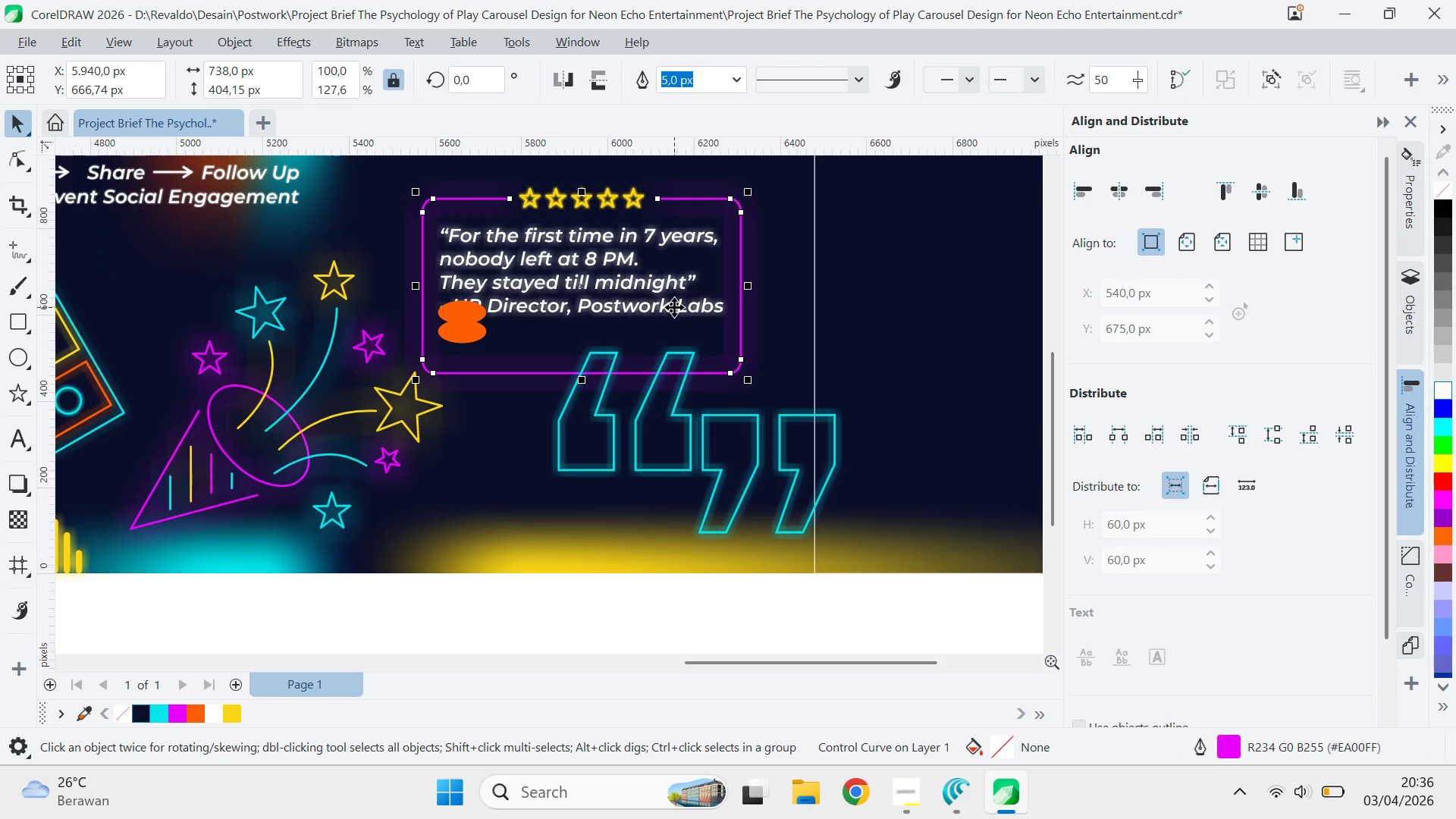 
key(V)
 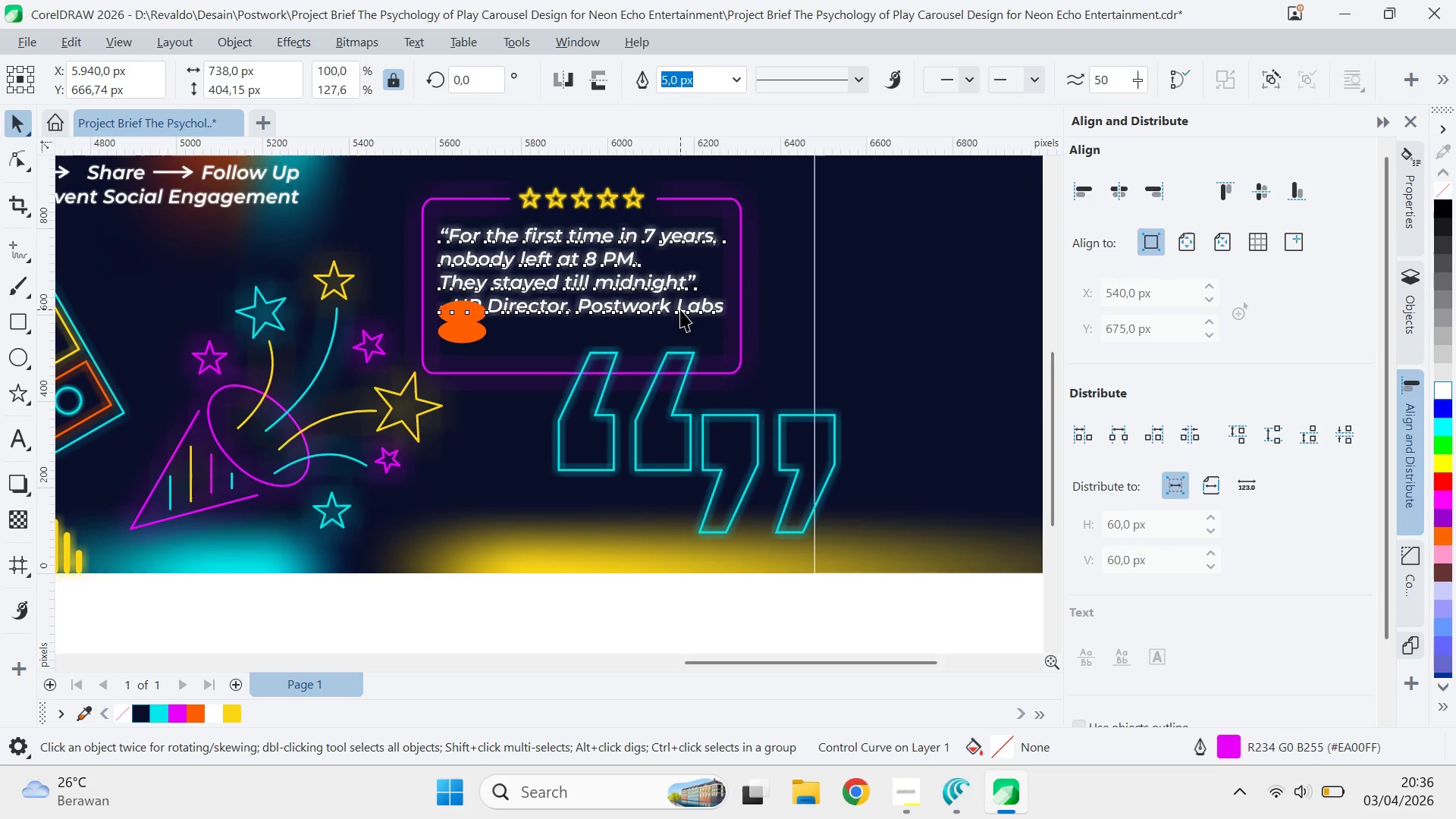 
double_click([680, 309])
 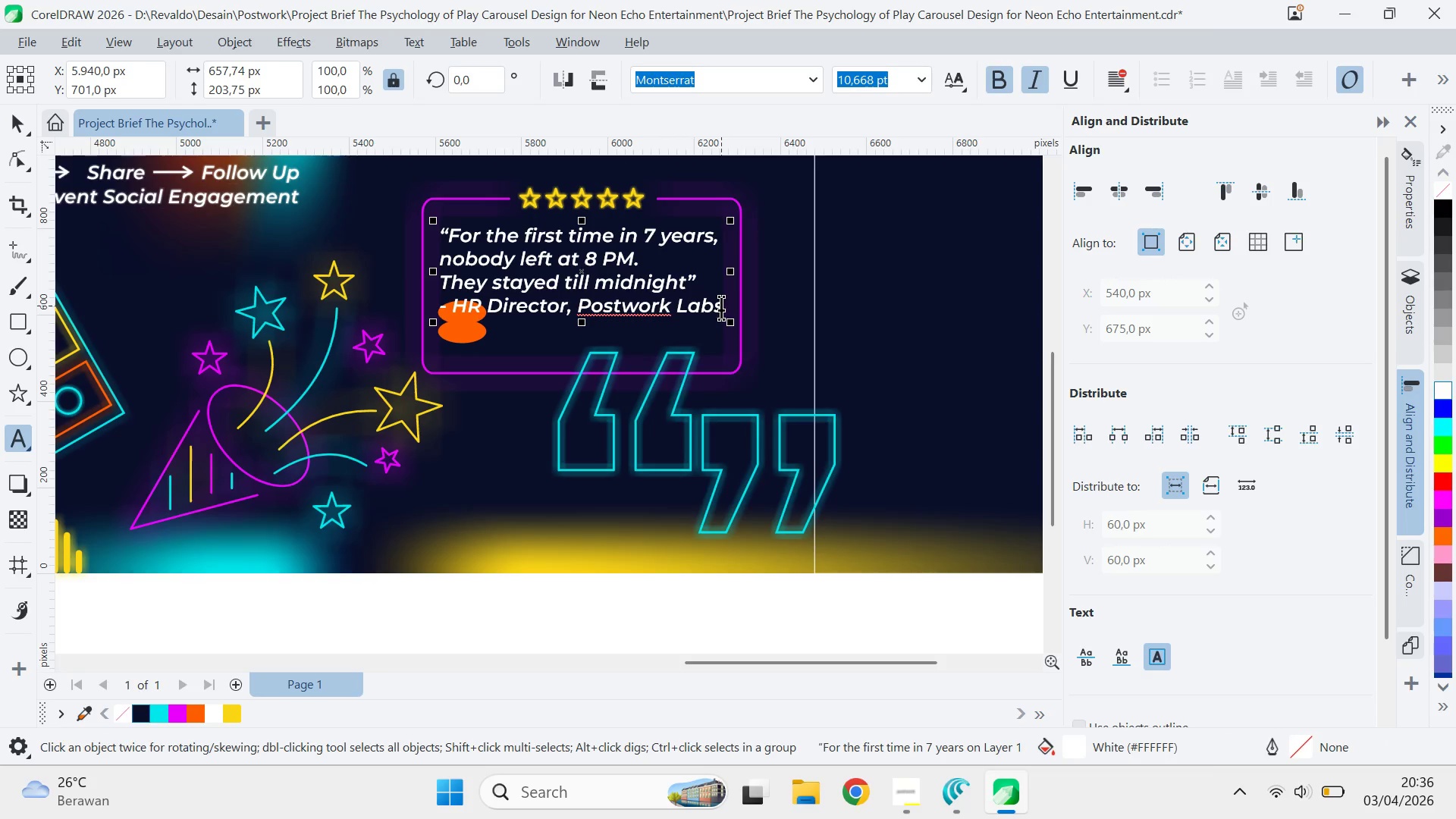 
left_click_drag(start_coordinate=[723, 306], to_coordinate=[438, 310])
 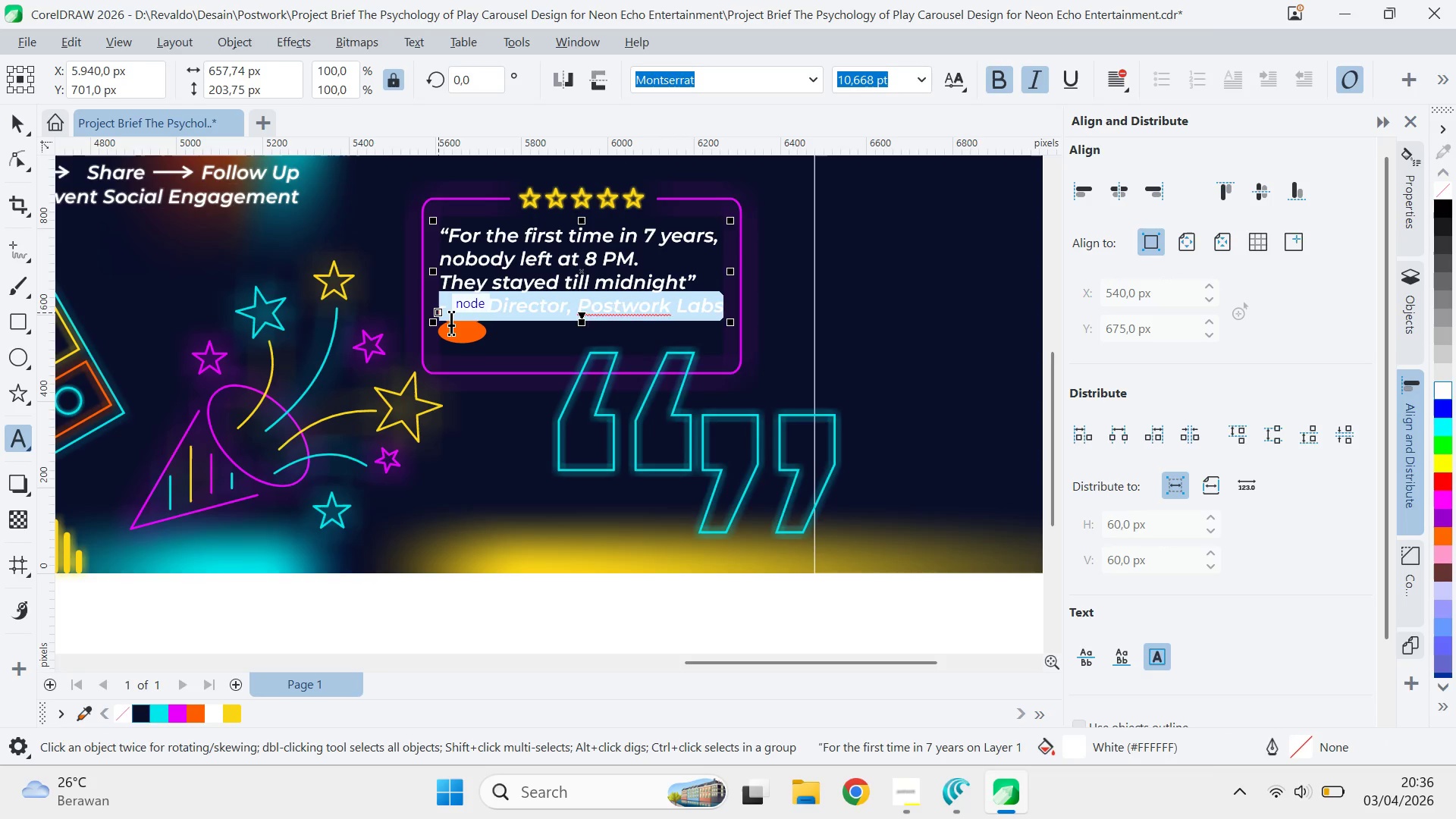 
key(Backspace)
 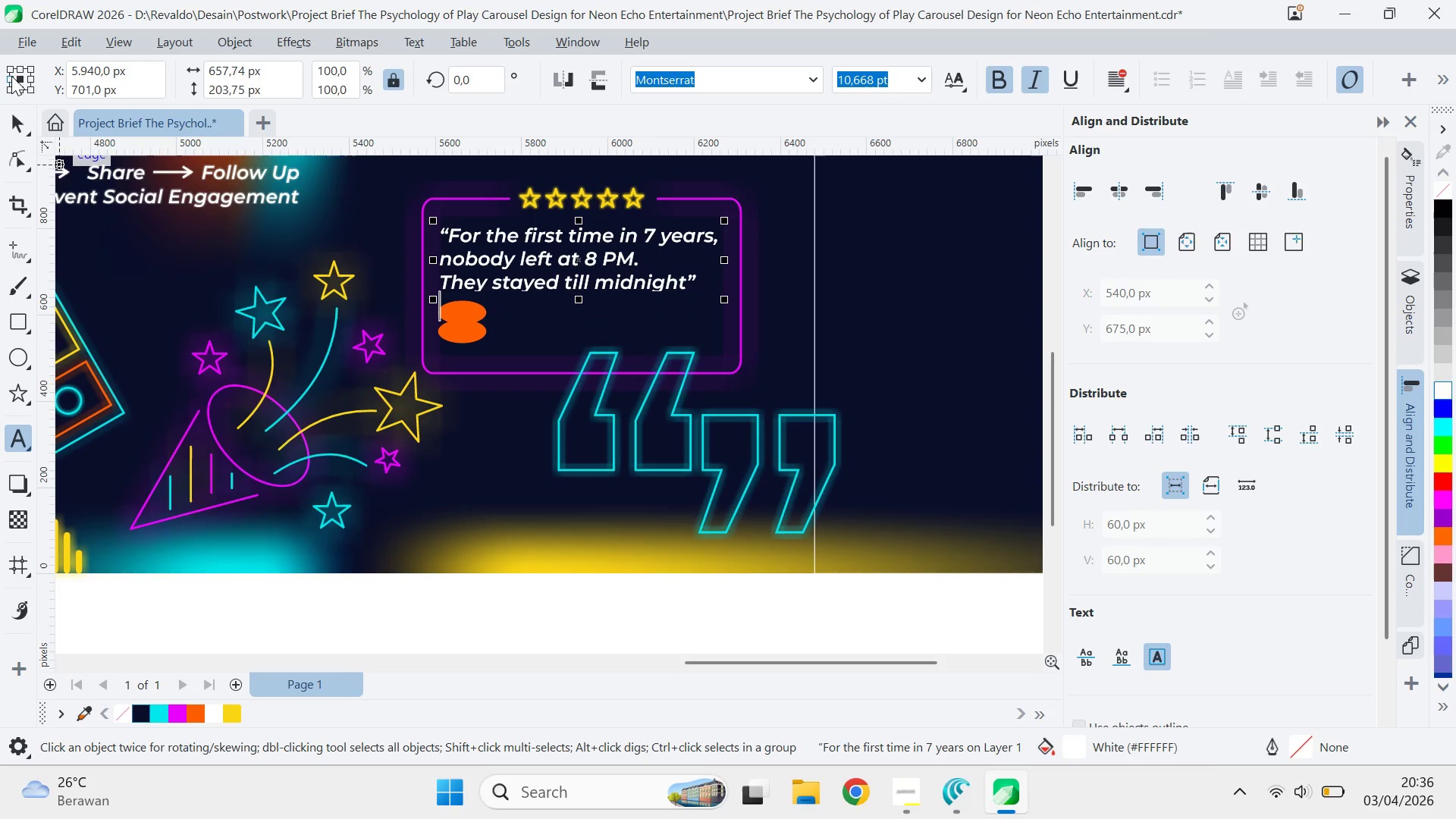 
left_click([14, 119])
 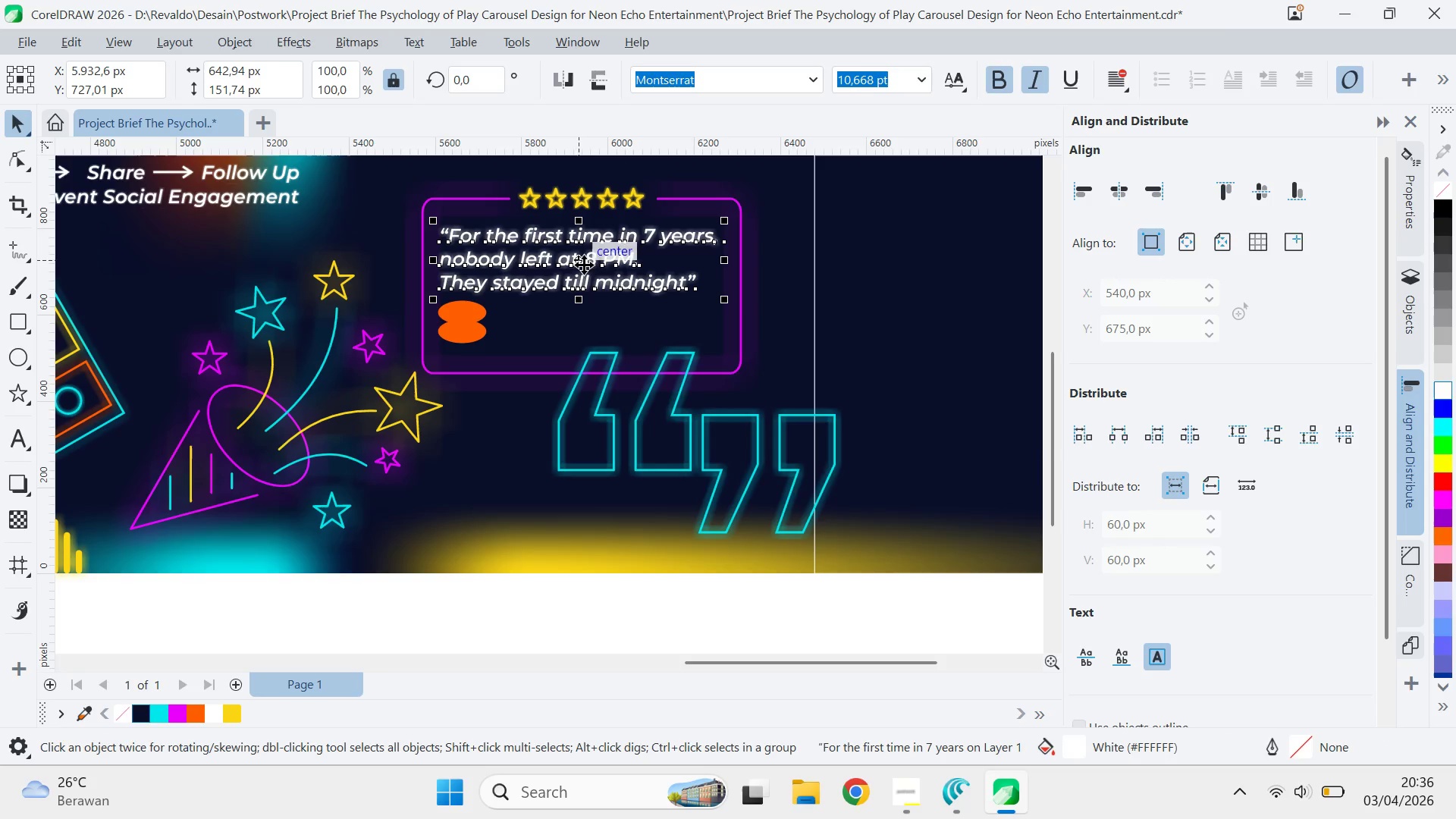 
left_click_drag(start_coordinate=[586, 271], to_coordinate=[588, 315])
 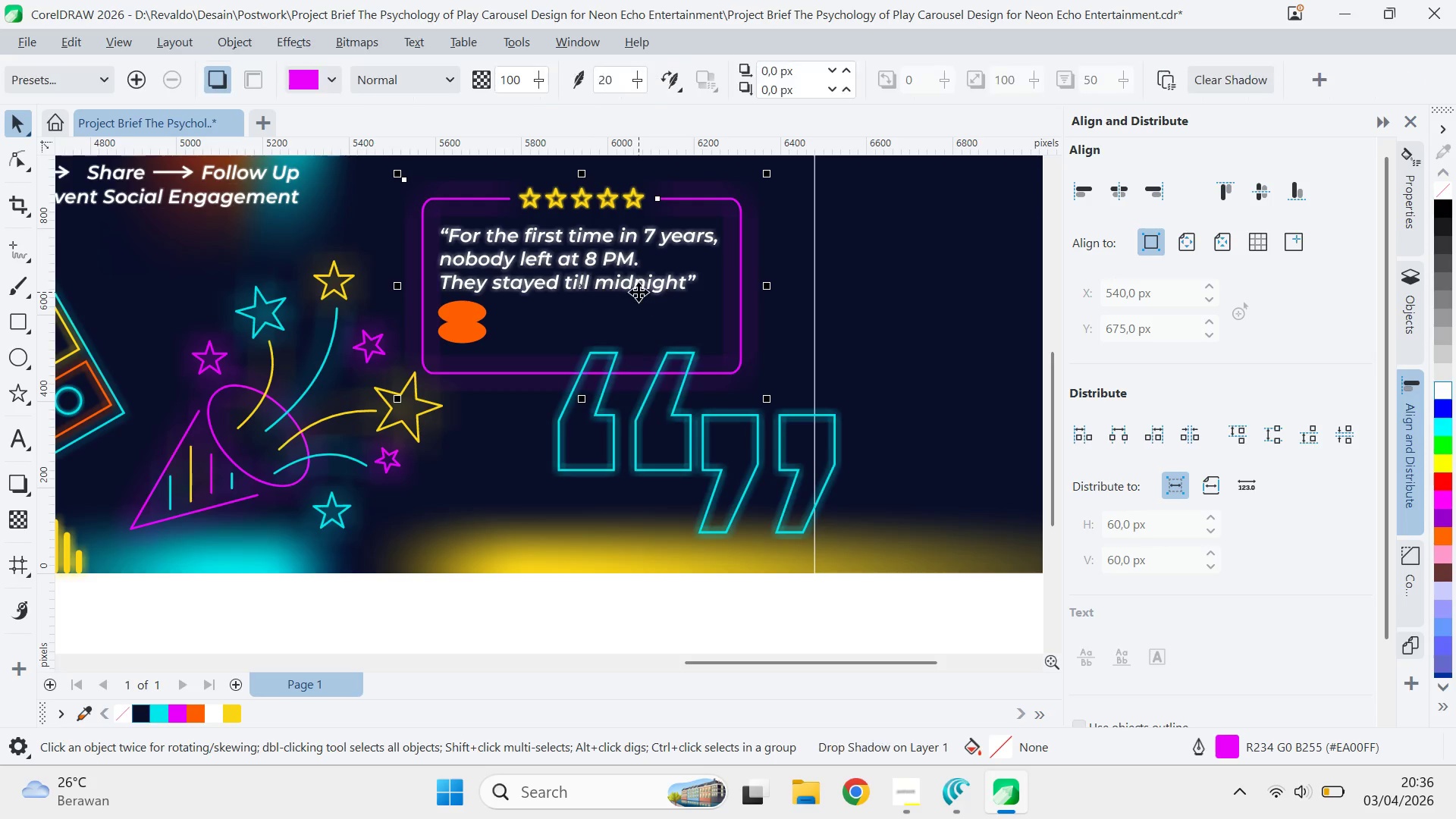 
hold_key(key=ShiftLeft, duration=0.47)
 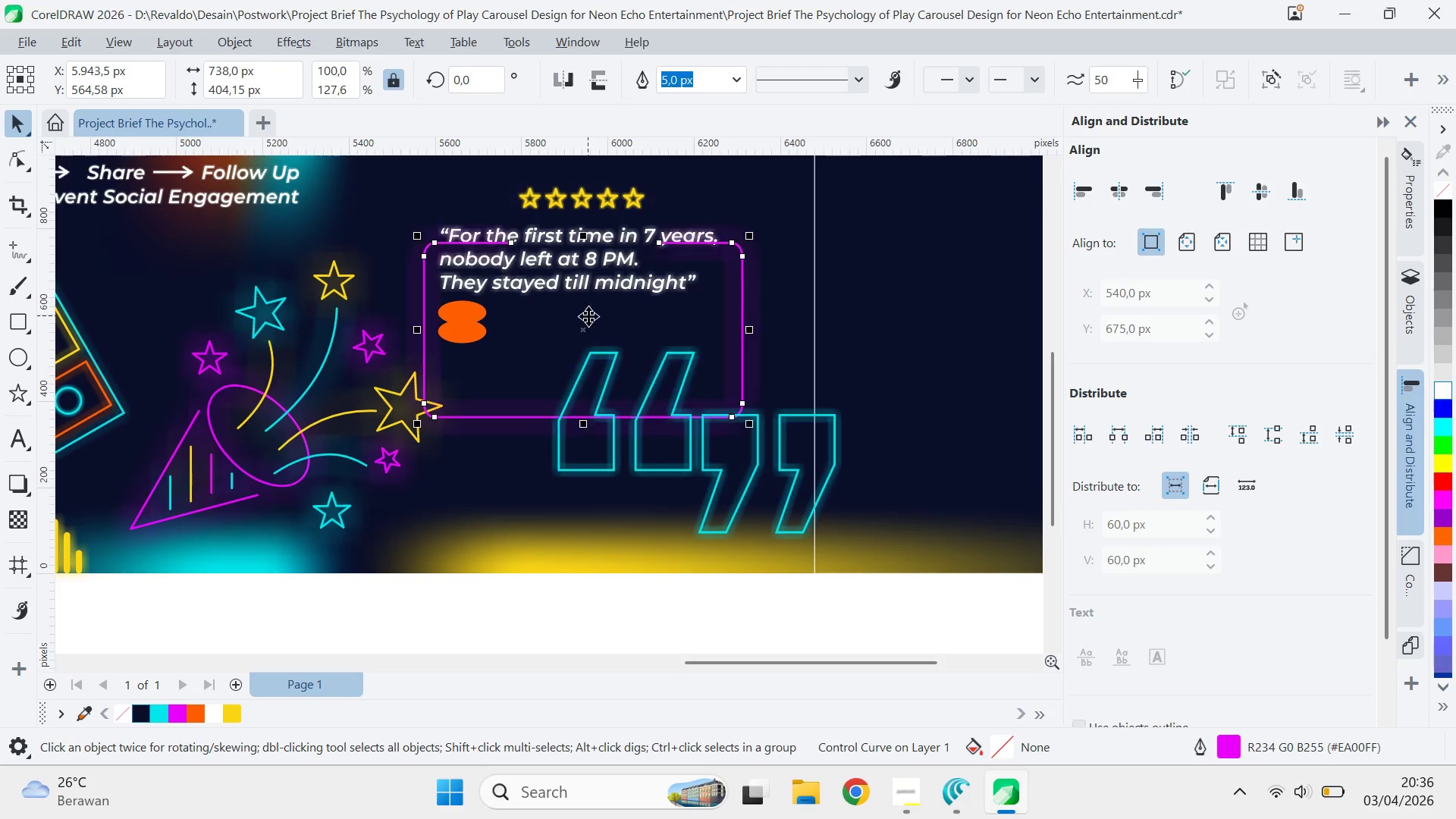 
key(Control+Z)
 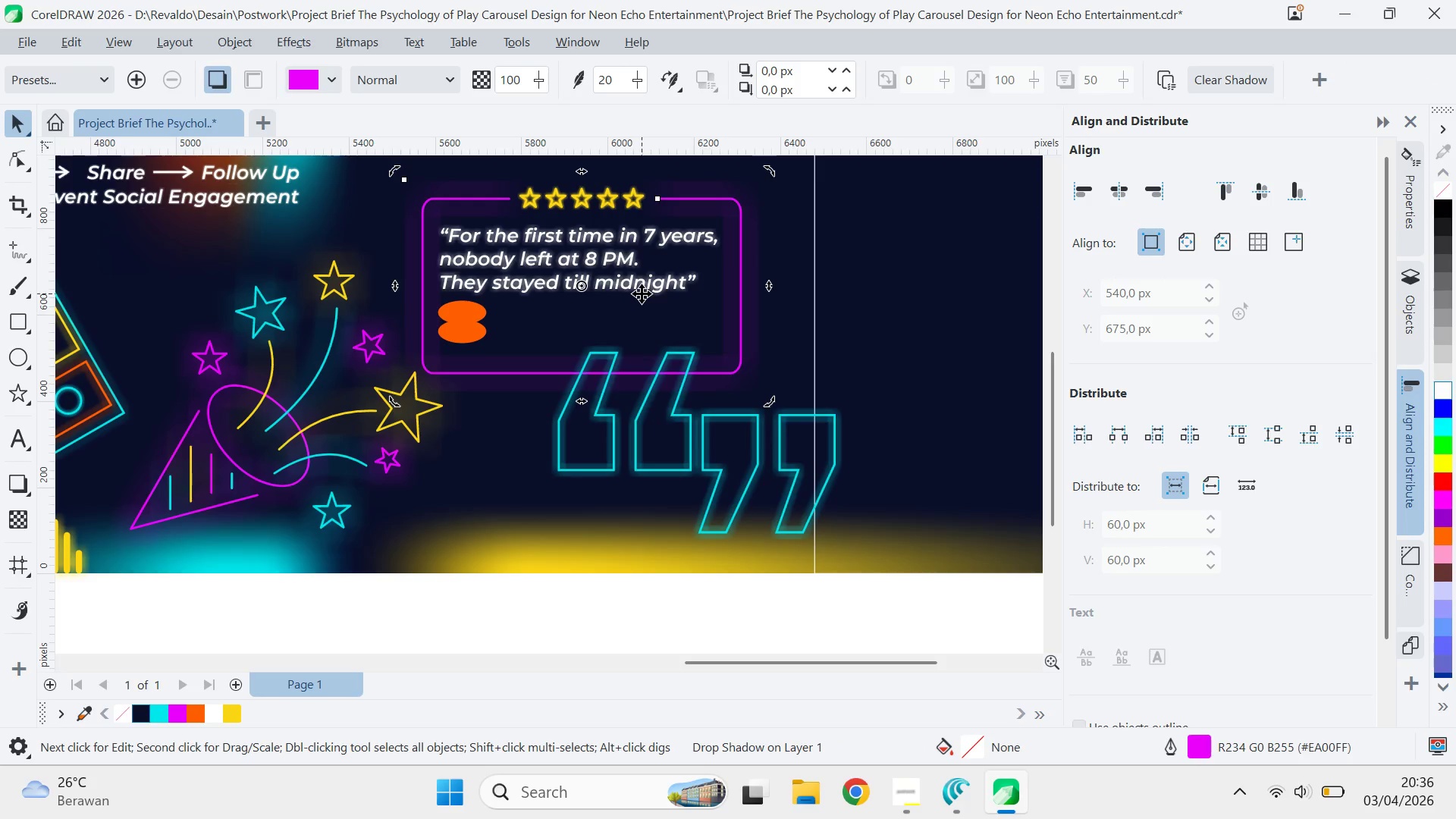 
double_click([642, 293])
 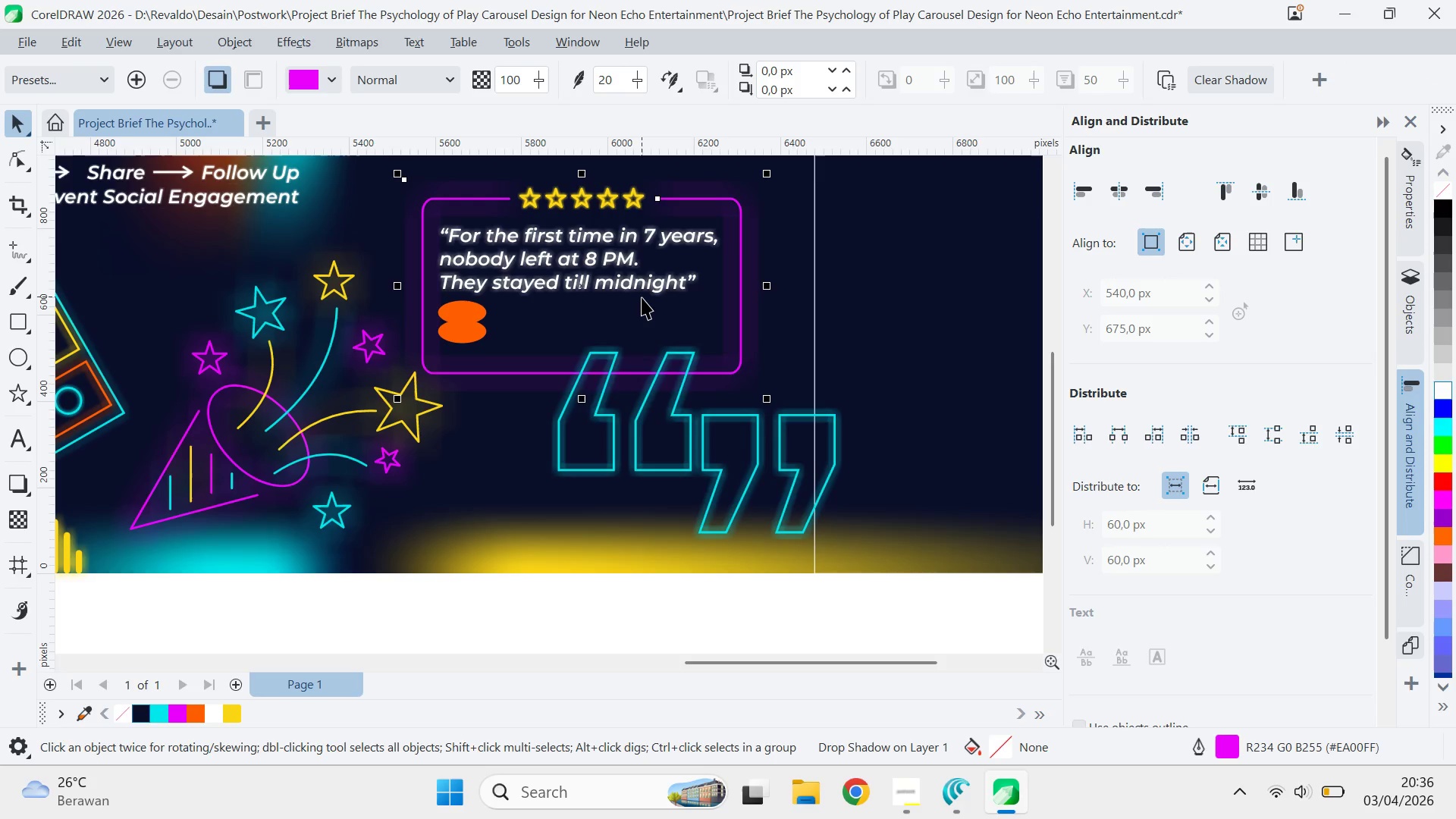 
triple_click([642, 297])
 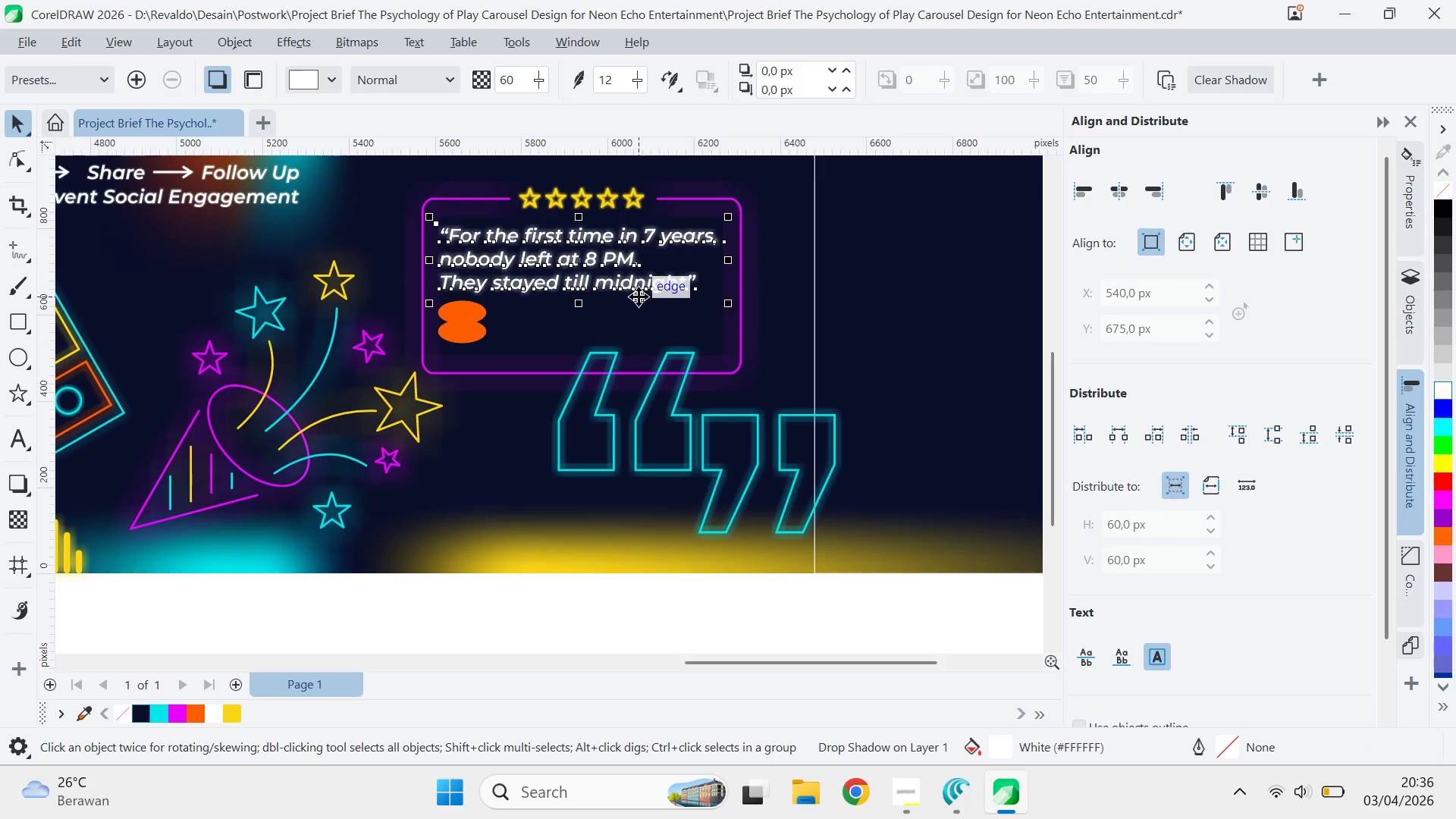 
left_click_drag(start_coordinate=[639, 297], to_coordinate=[640, 369])
 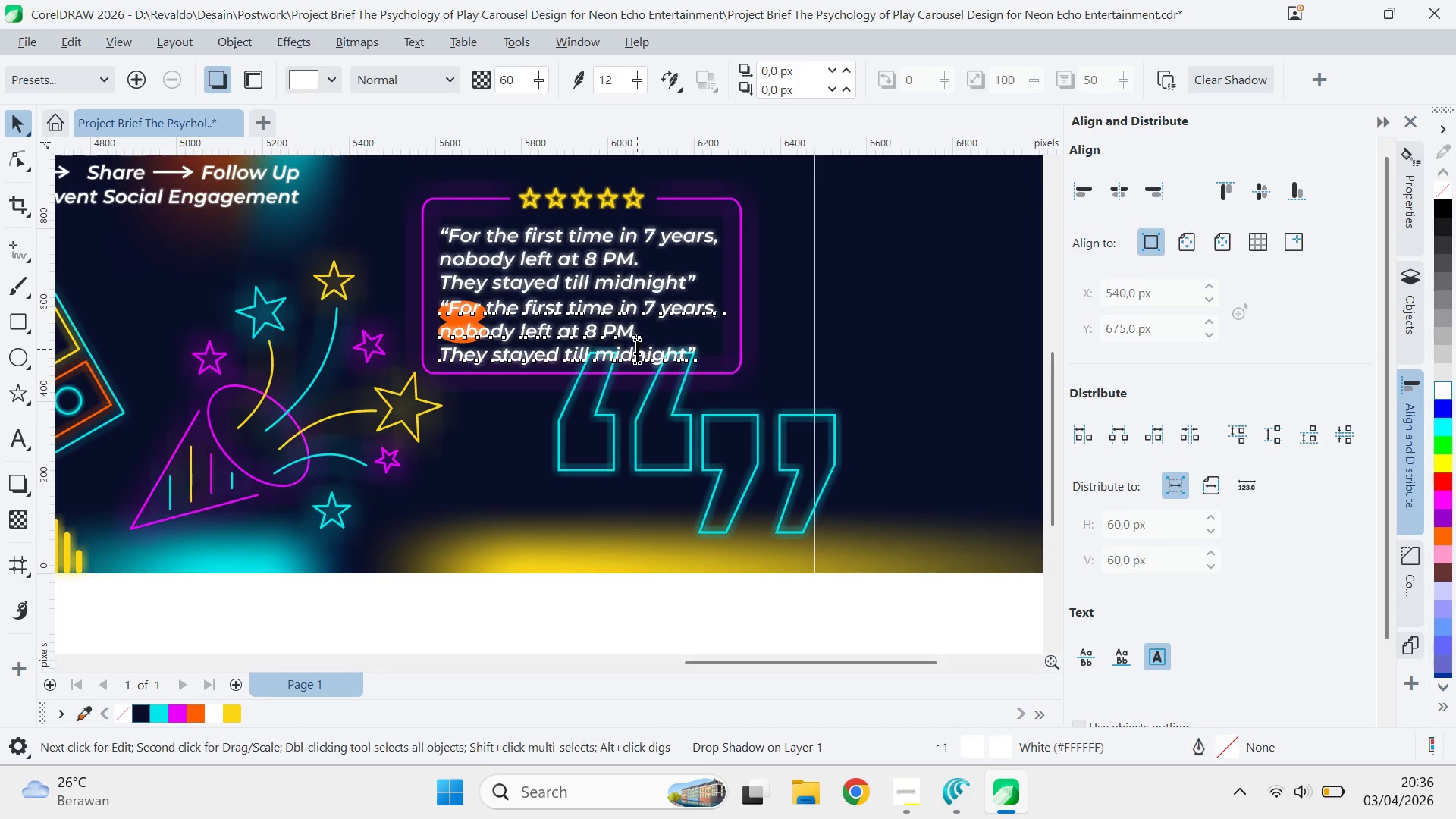 
hold_key(key=ShiftLeft, duration=0.8)
 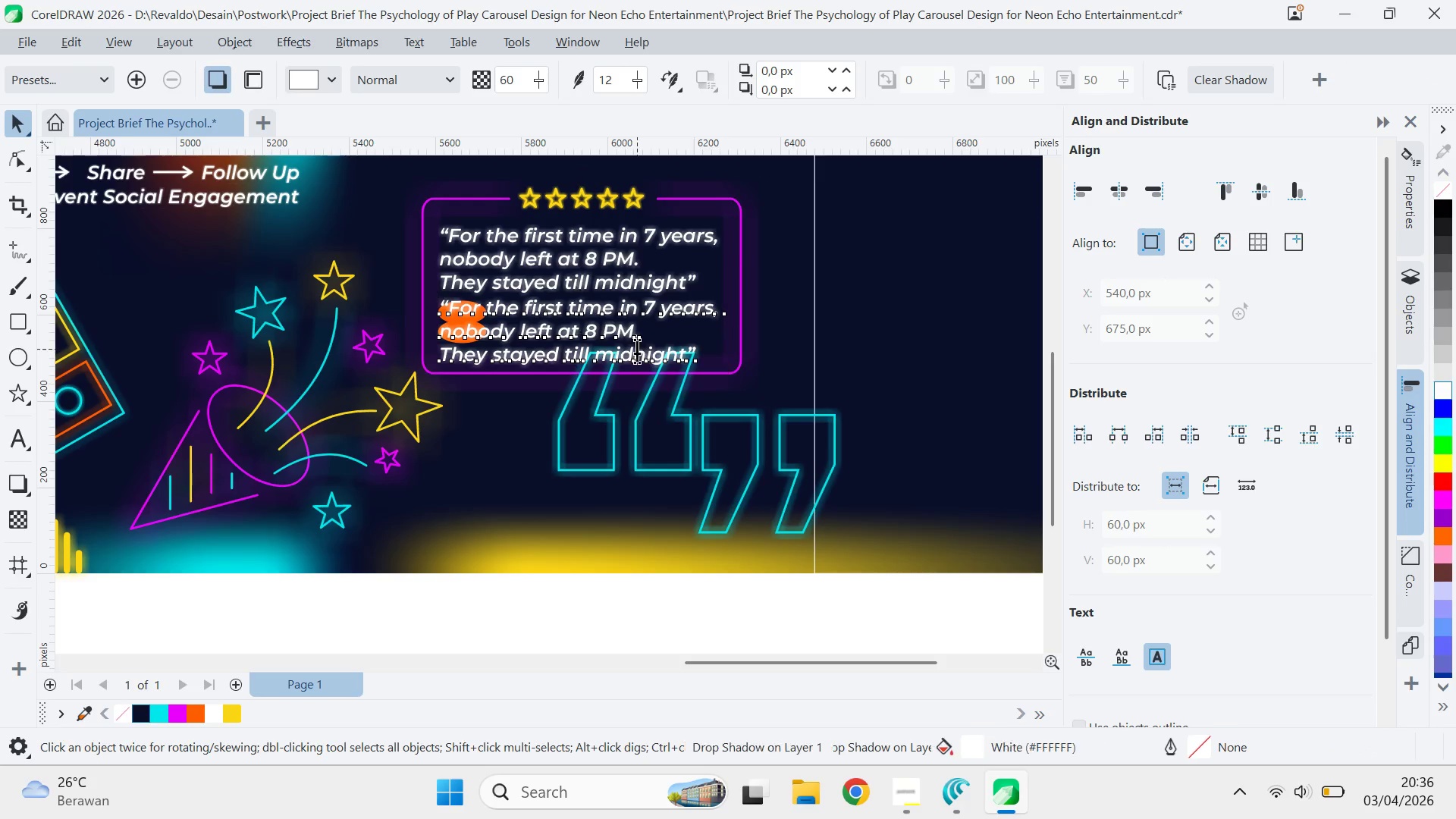 
double_click([637, 349])
 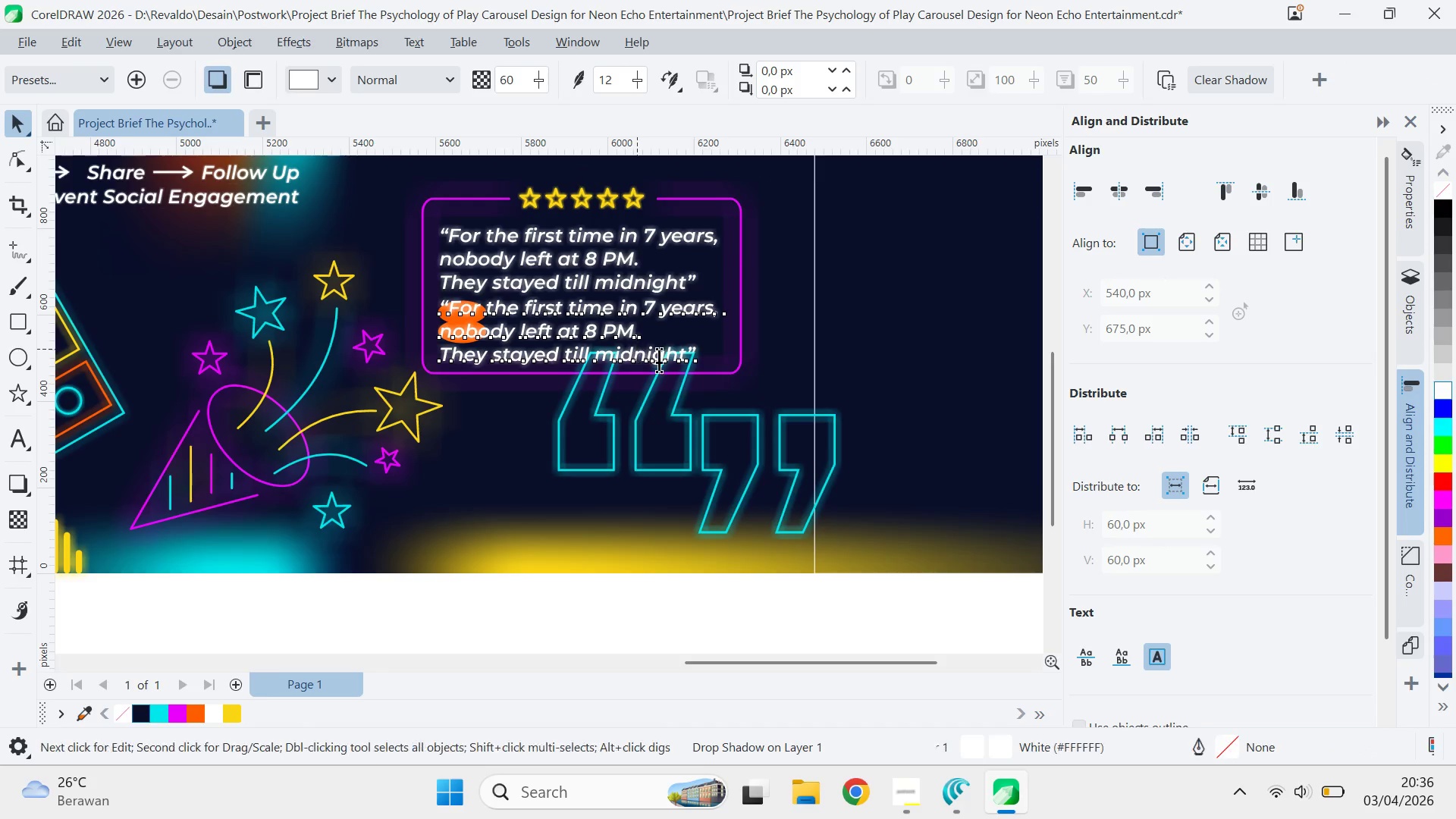 
key(Control+A)
 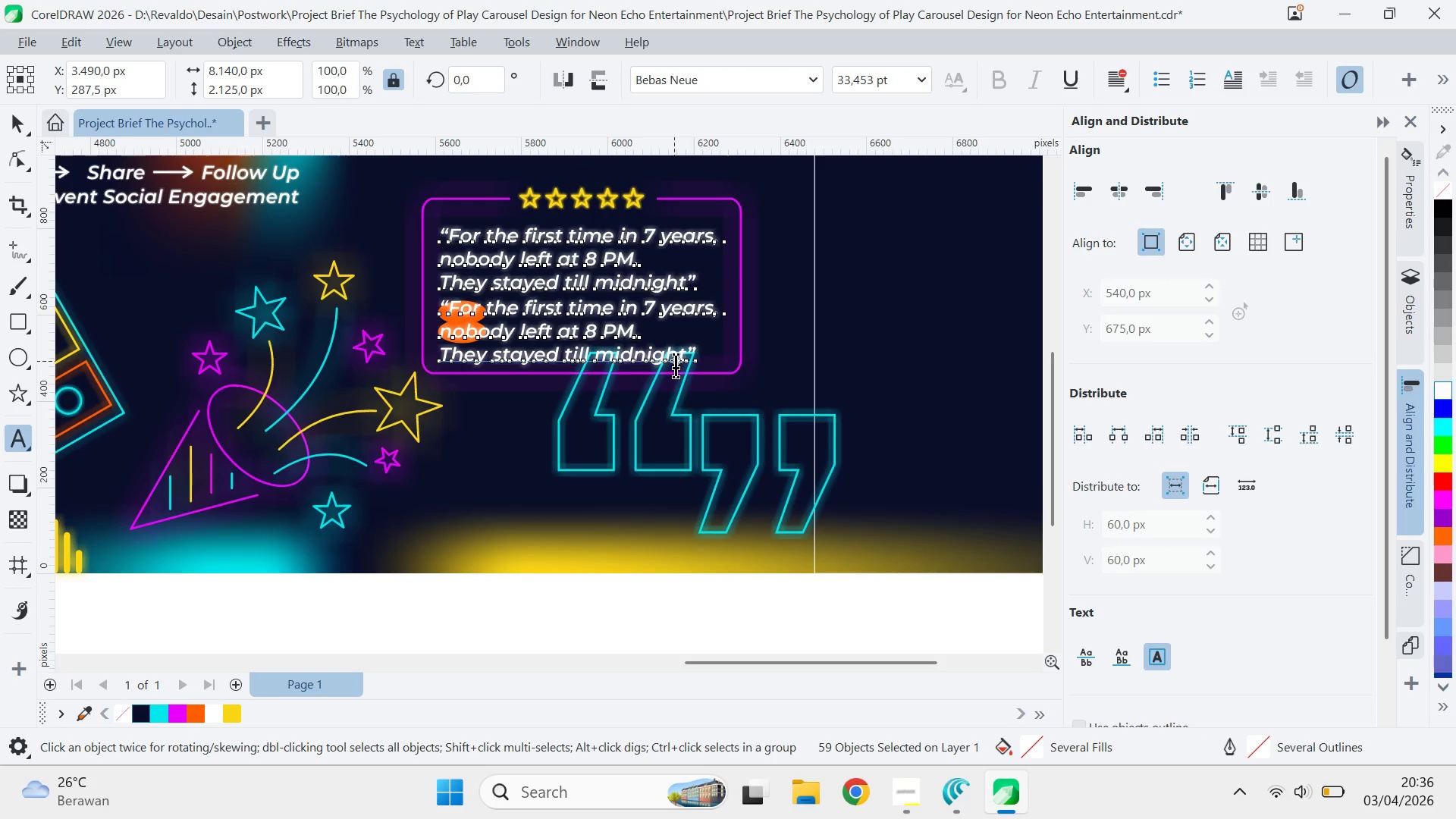 
key(Control+ControlLeft)
 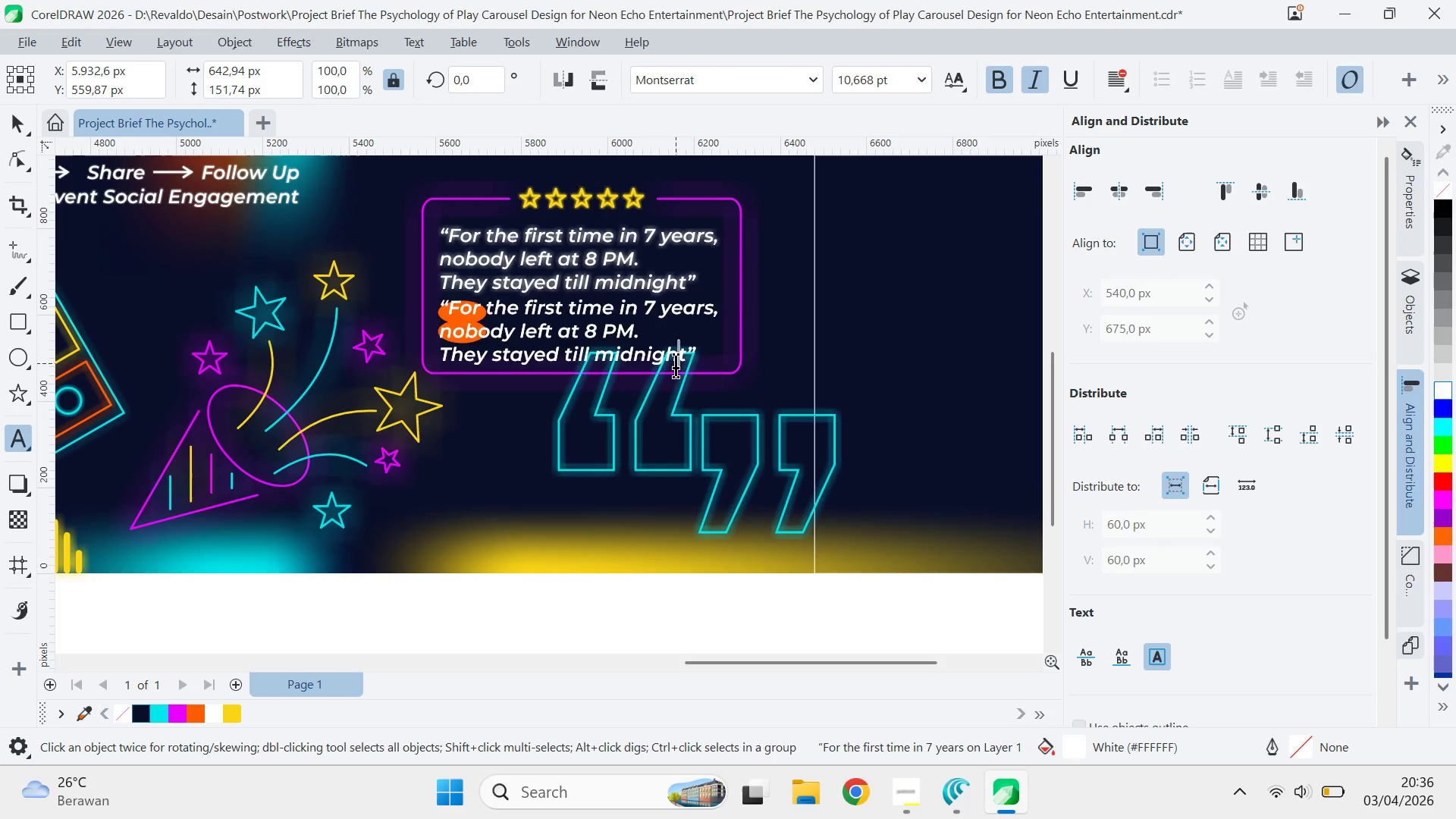 
key(Control+A)
 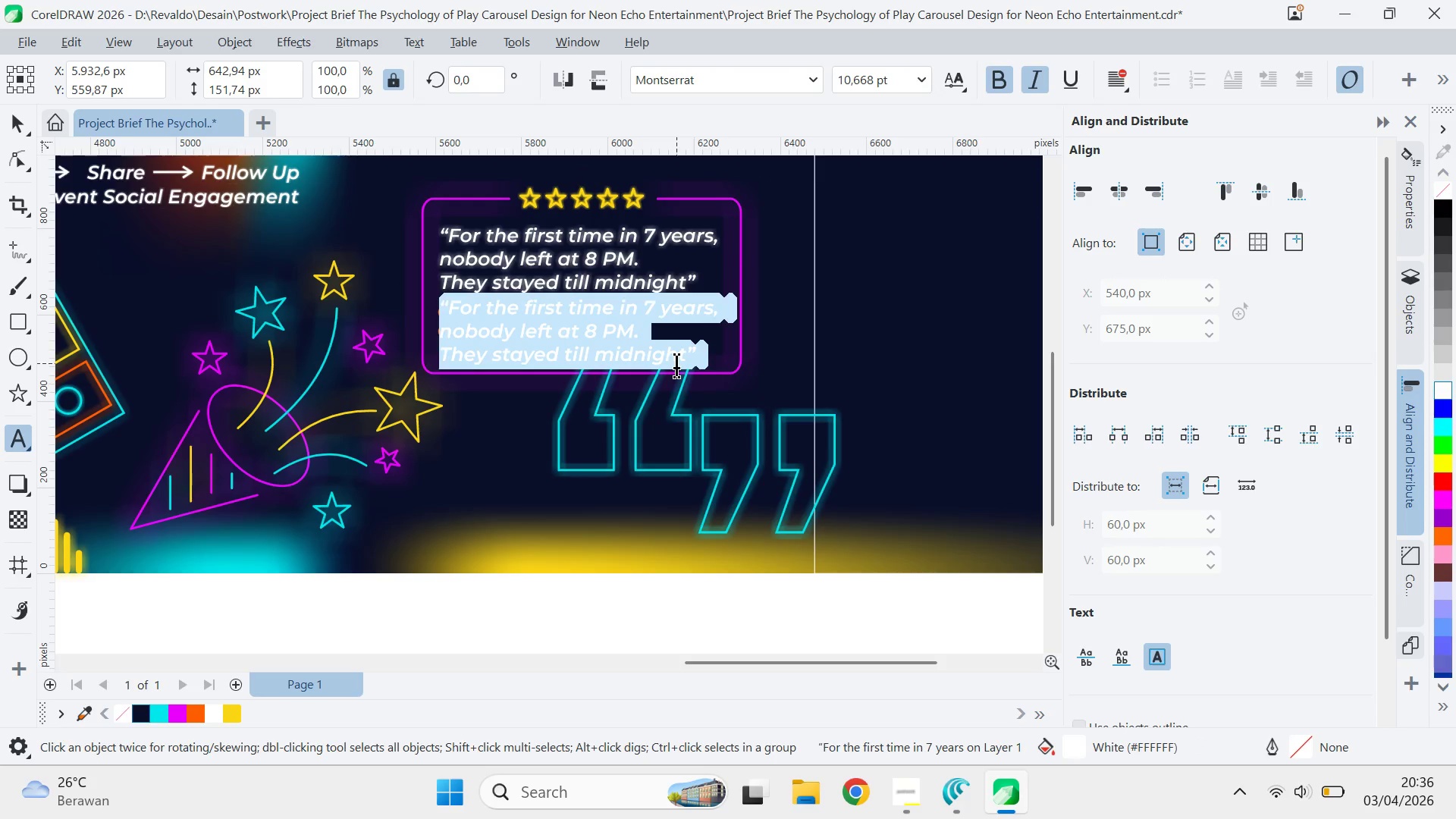 
type(HR Director )
key(Backspace)
 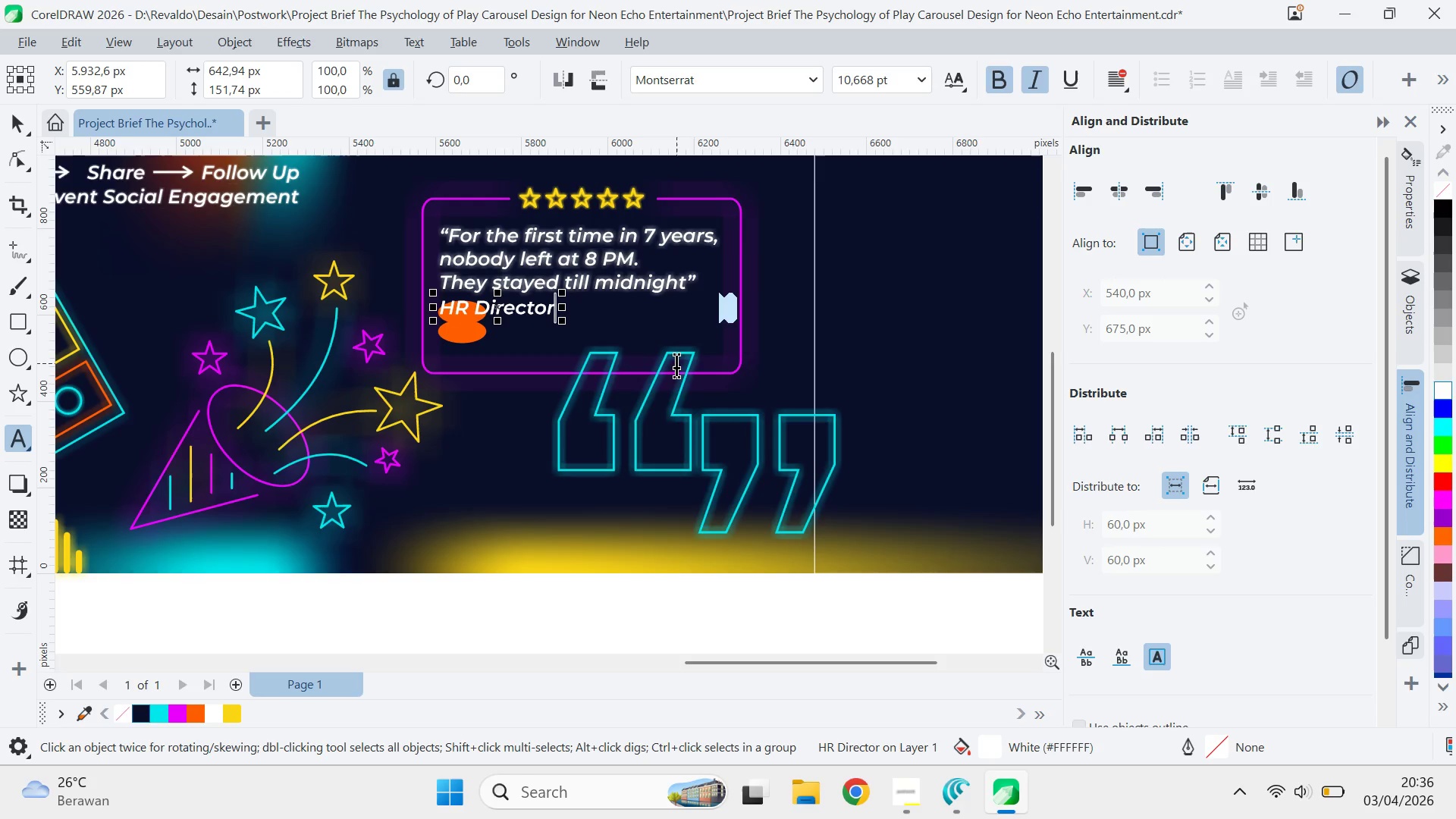 
wait(6.94)
 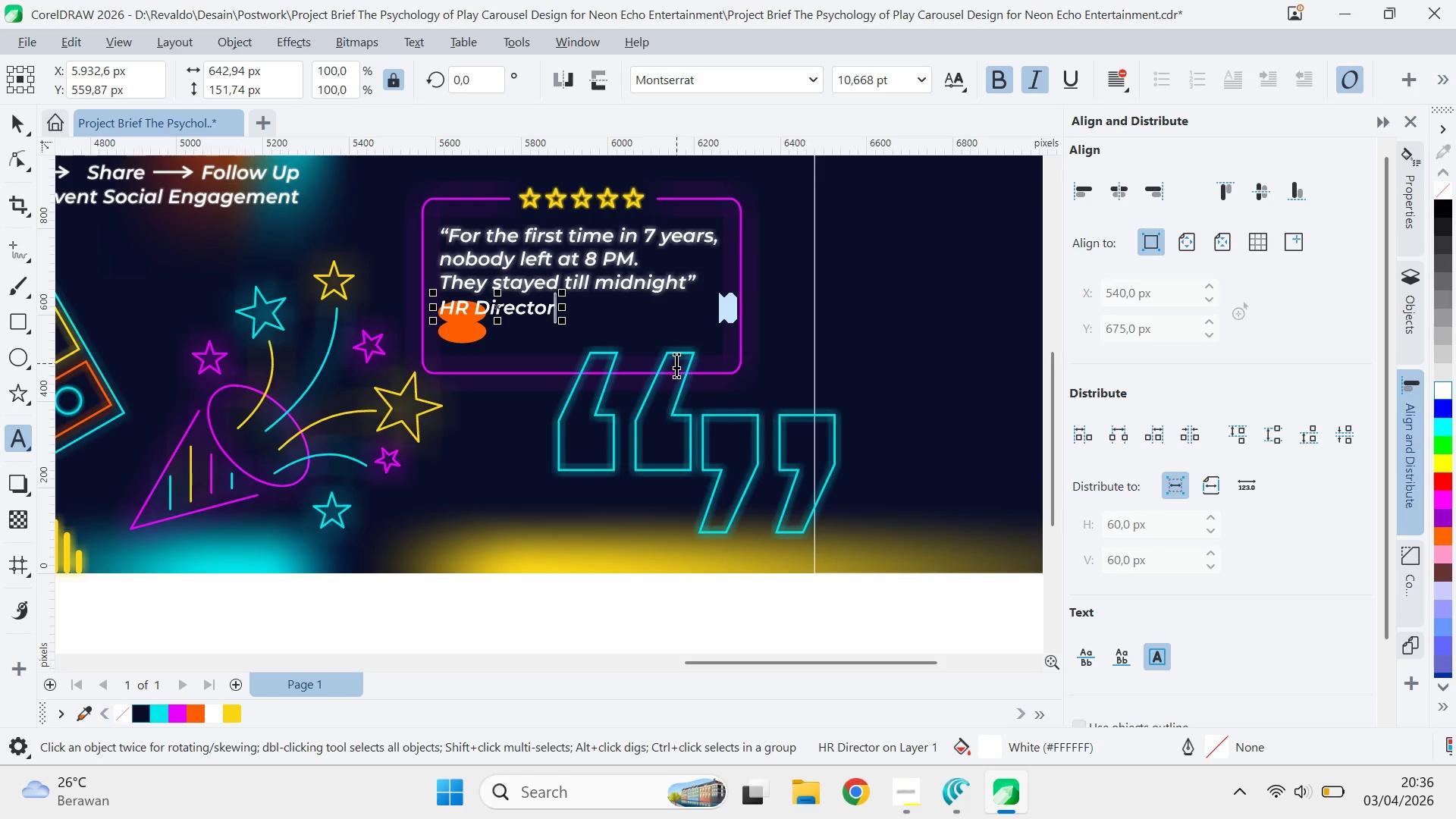 
key(Enter)
 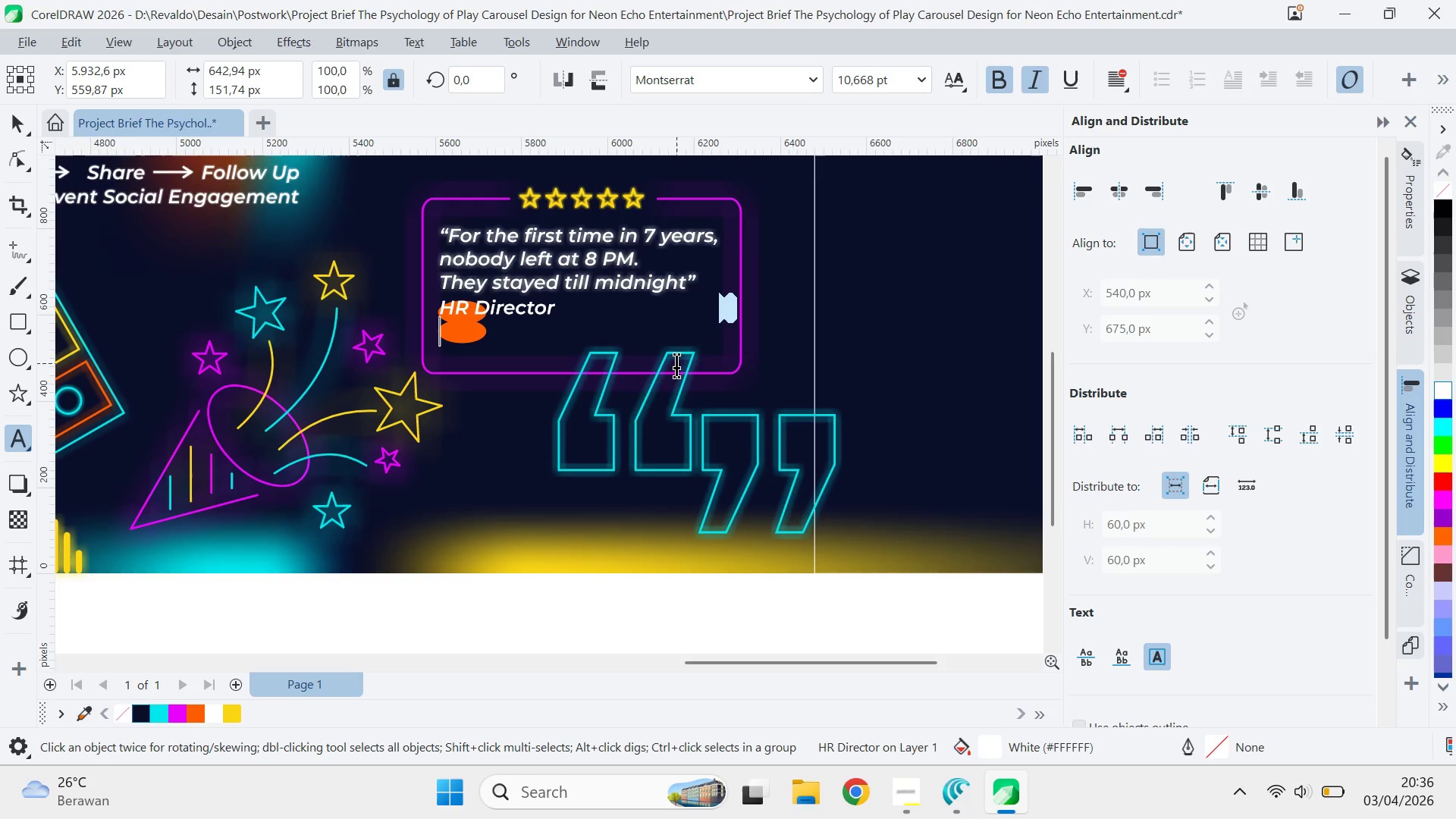 
type(Postwoker)
key(Backspace)
key(Backspace)
key(Backspace)
type(rk ")
key(Backspace)
type(Labs )
key(Backspace)
 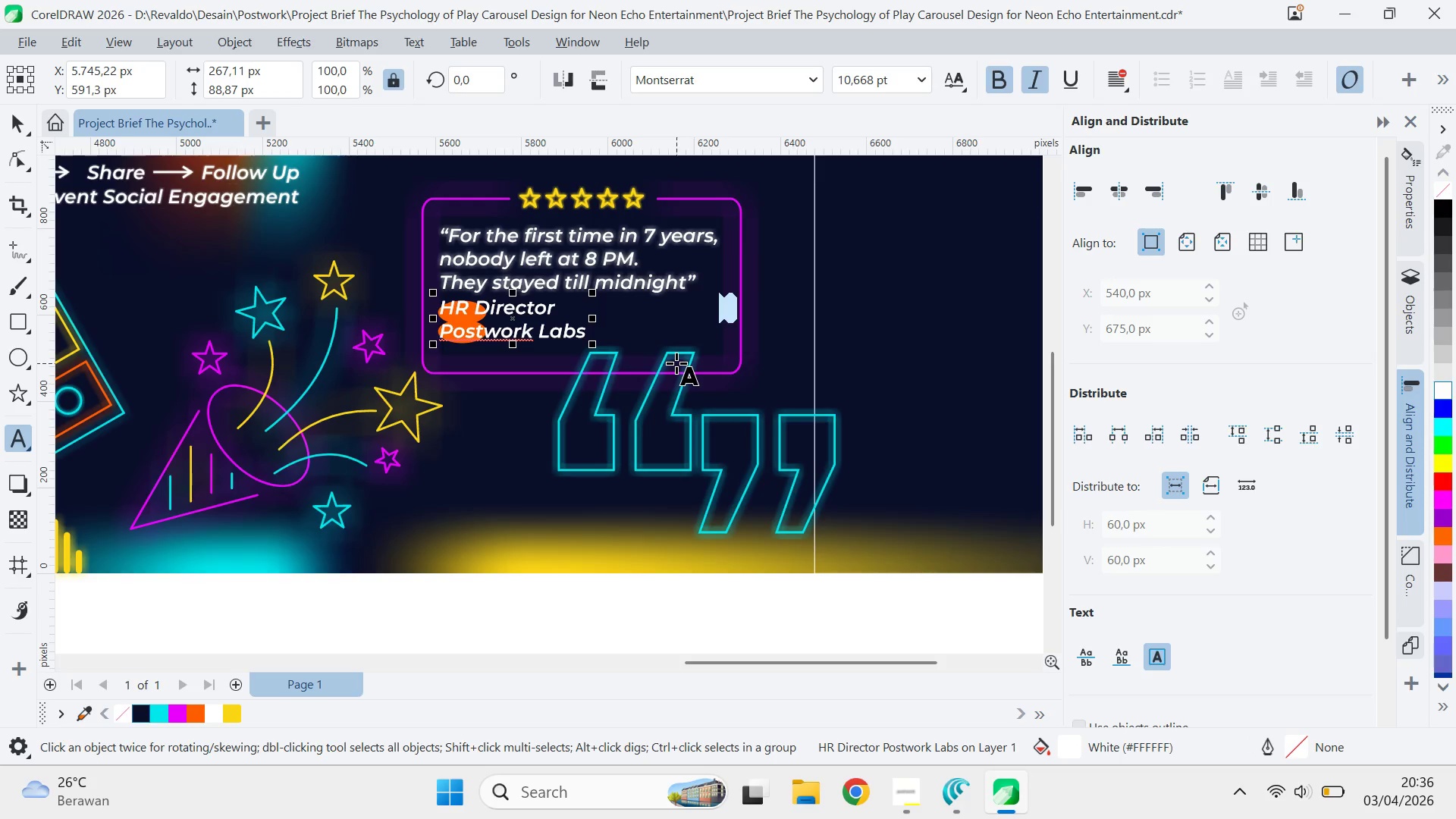 
left_click_drag(start_coordinate=[517, 322], to_coordinate=[578, 318])
 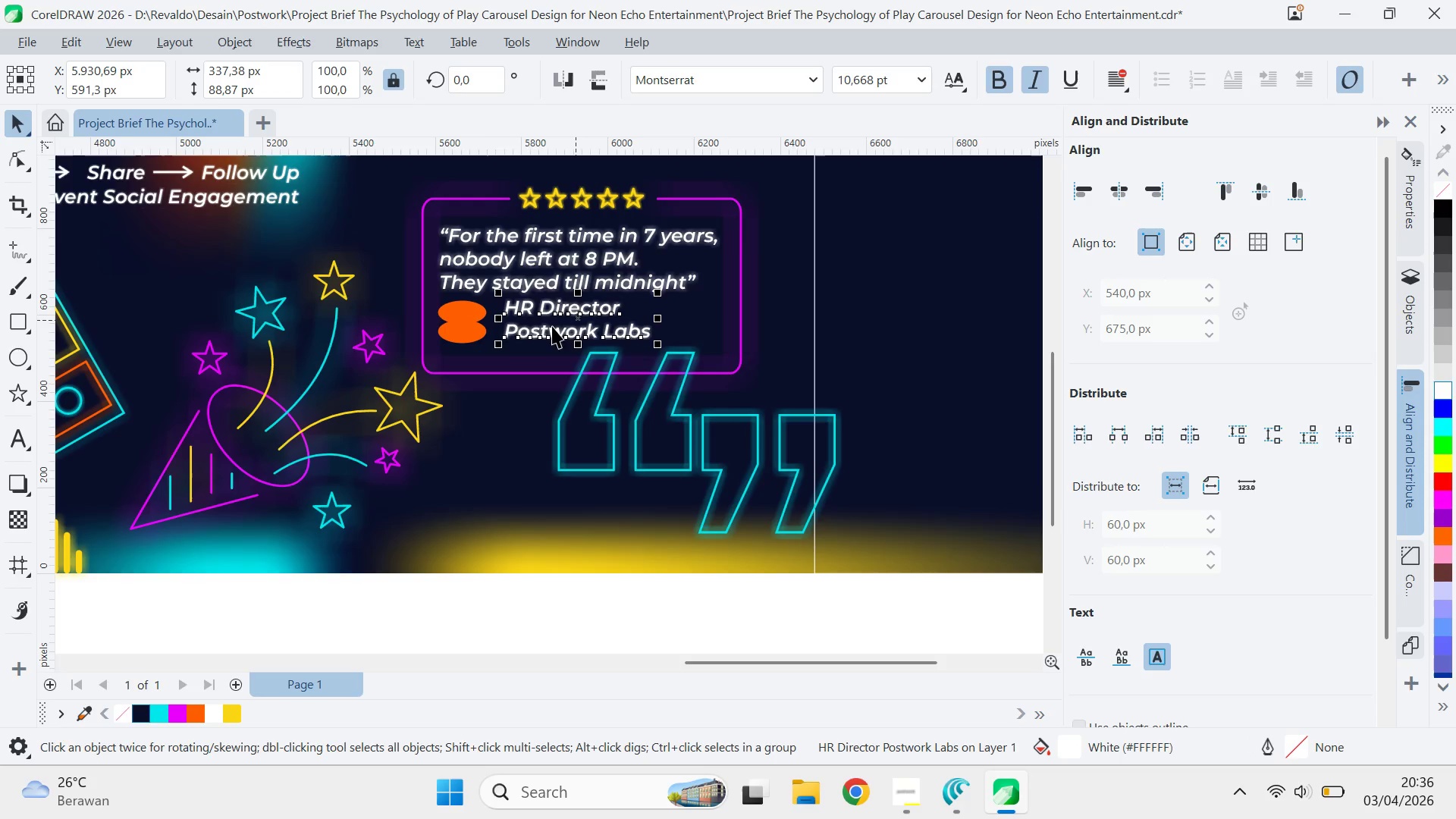 
hold_key(key=ShiftLeft, duration=1.25)
 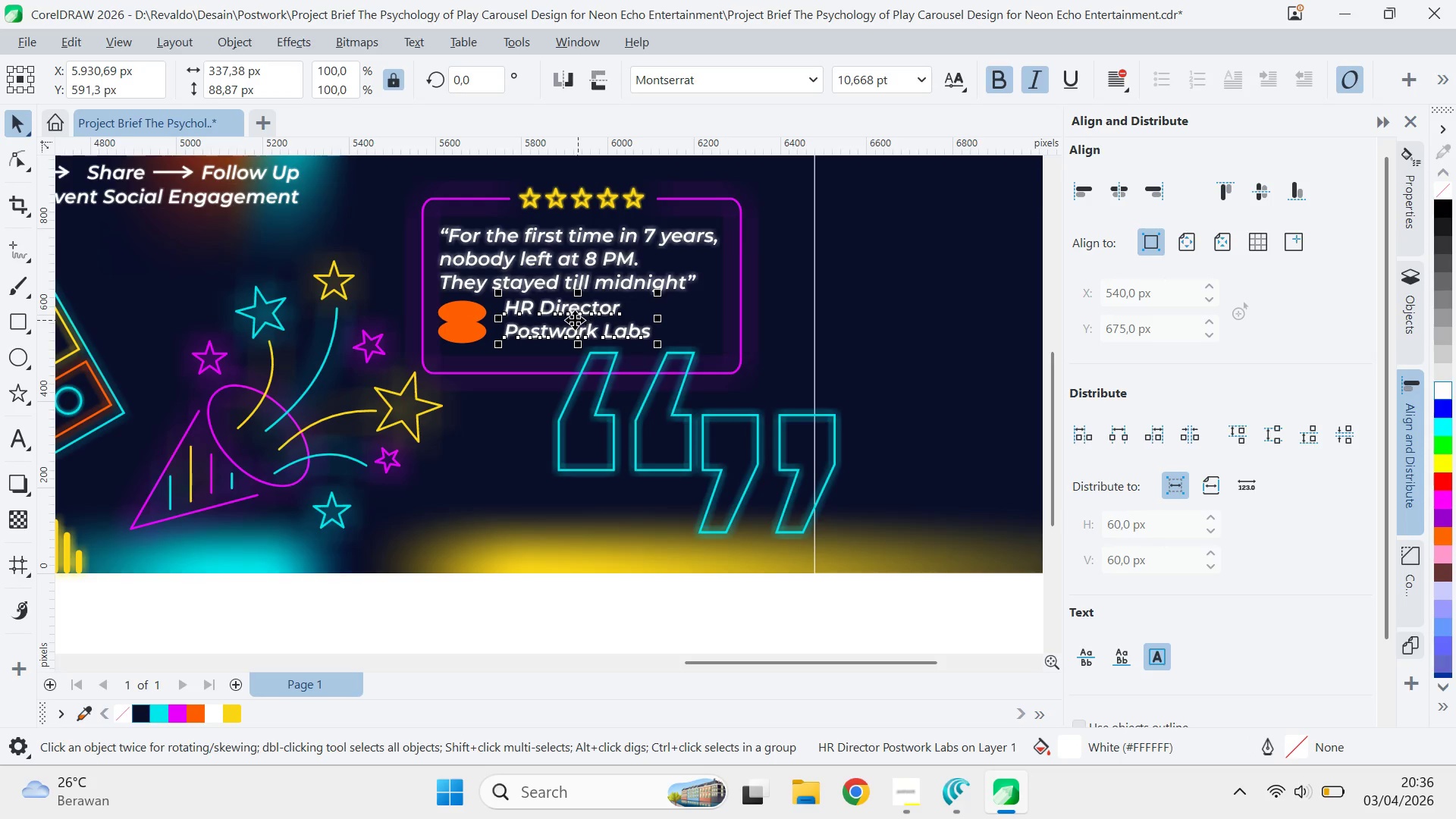 
key(Shift+ShiftLeft)
 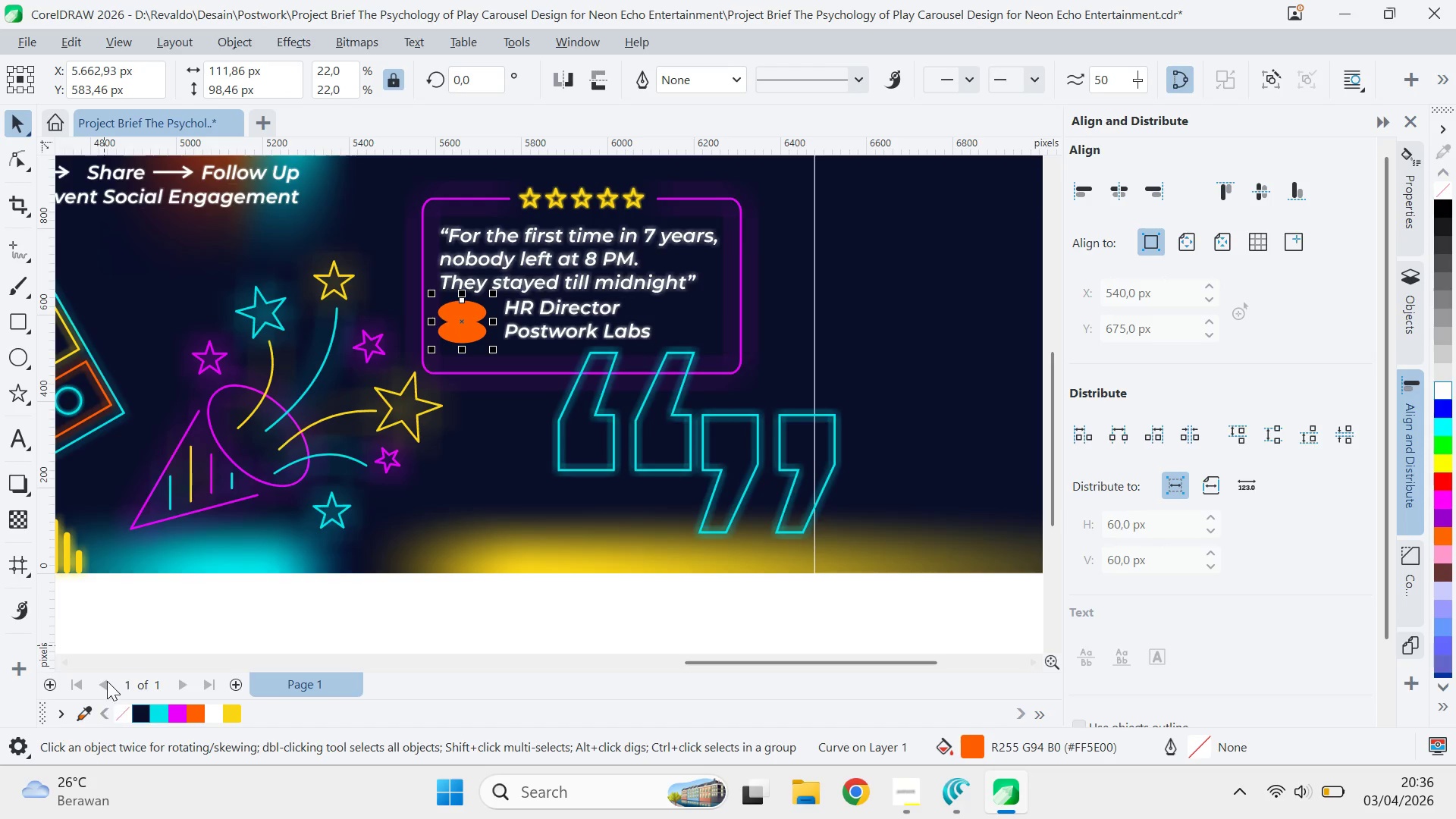 
left_click([17, 481])
 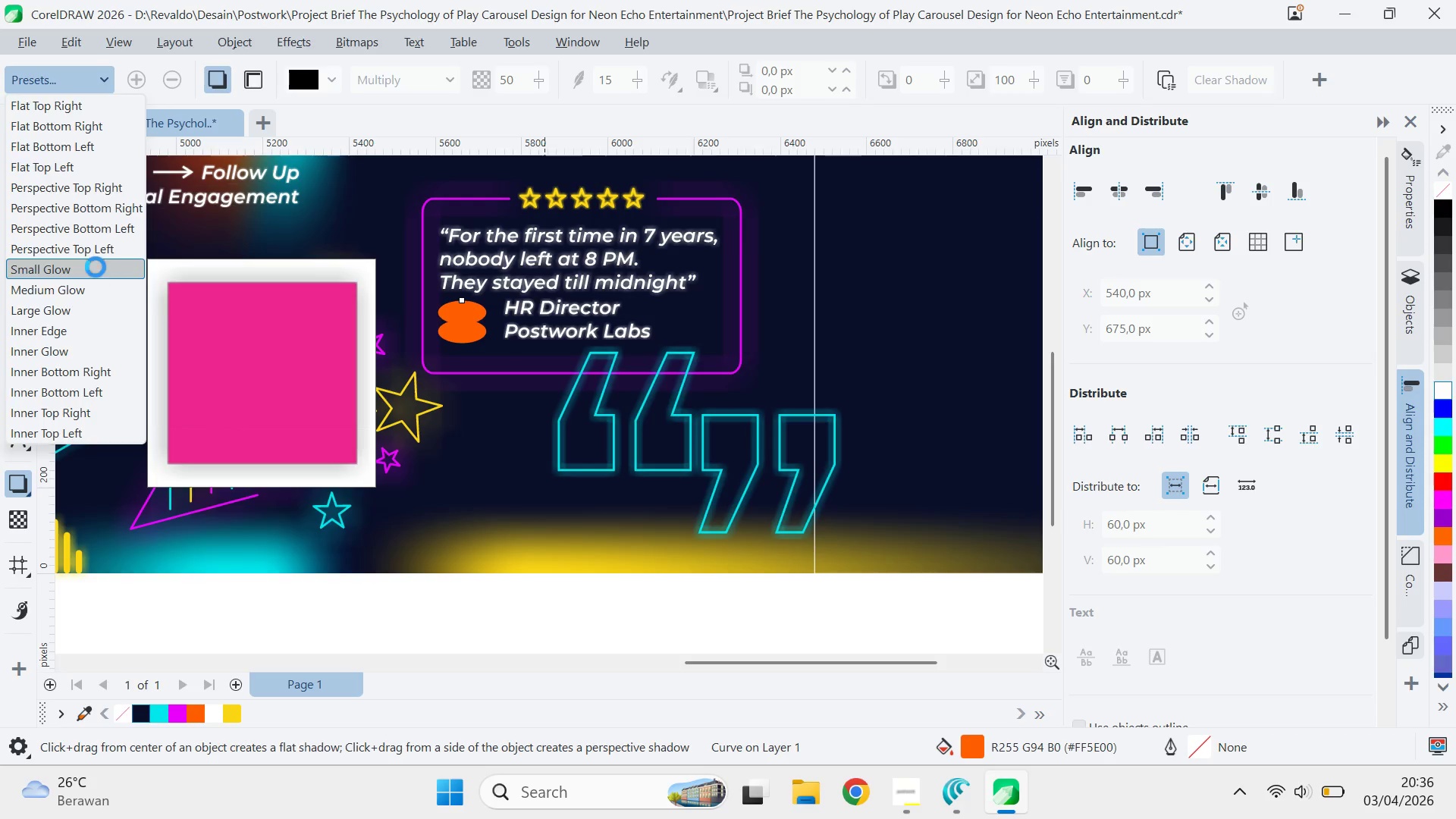 
mouse_move([381, 88])
 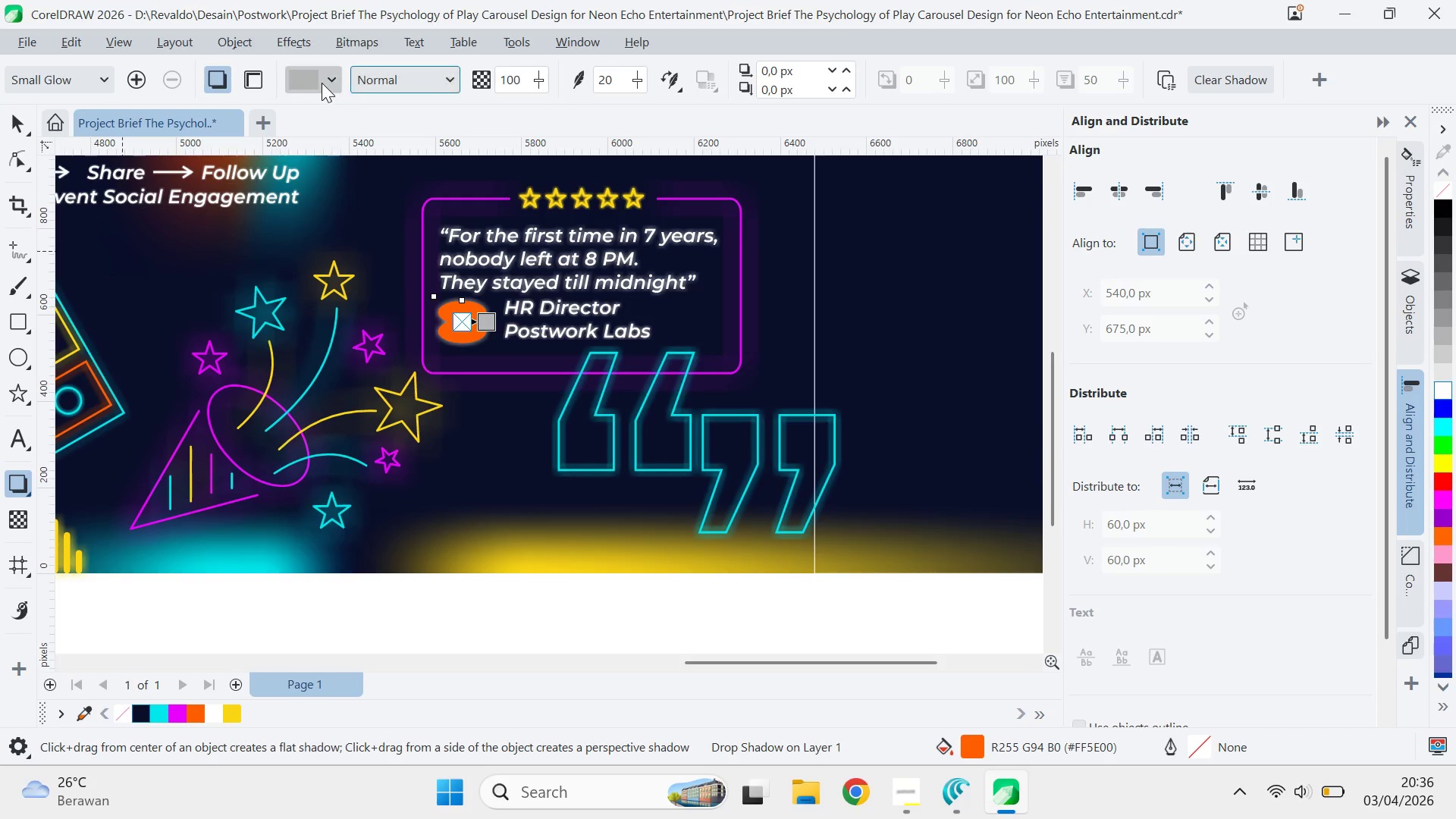 
double_click([322, 83])
 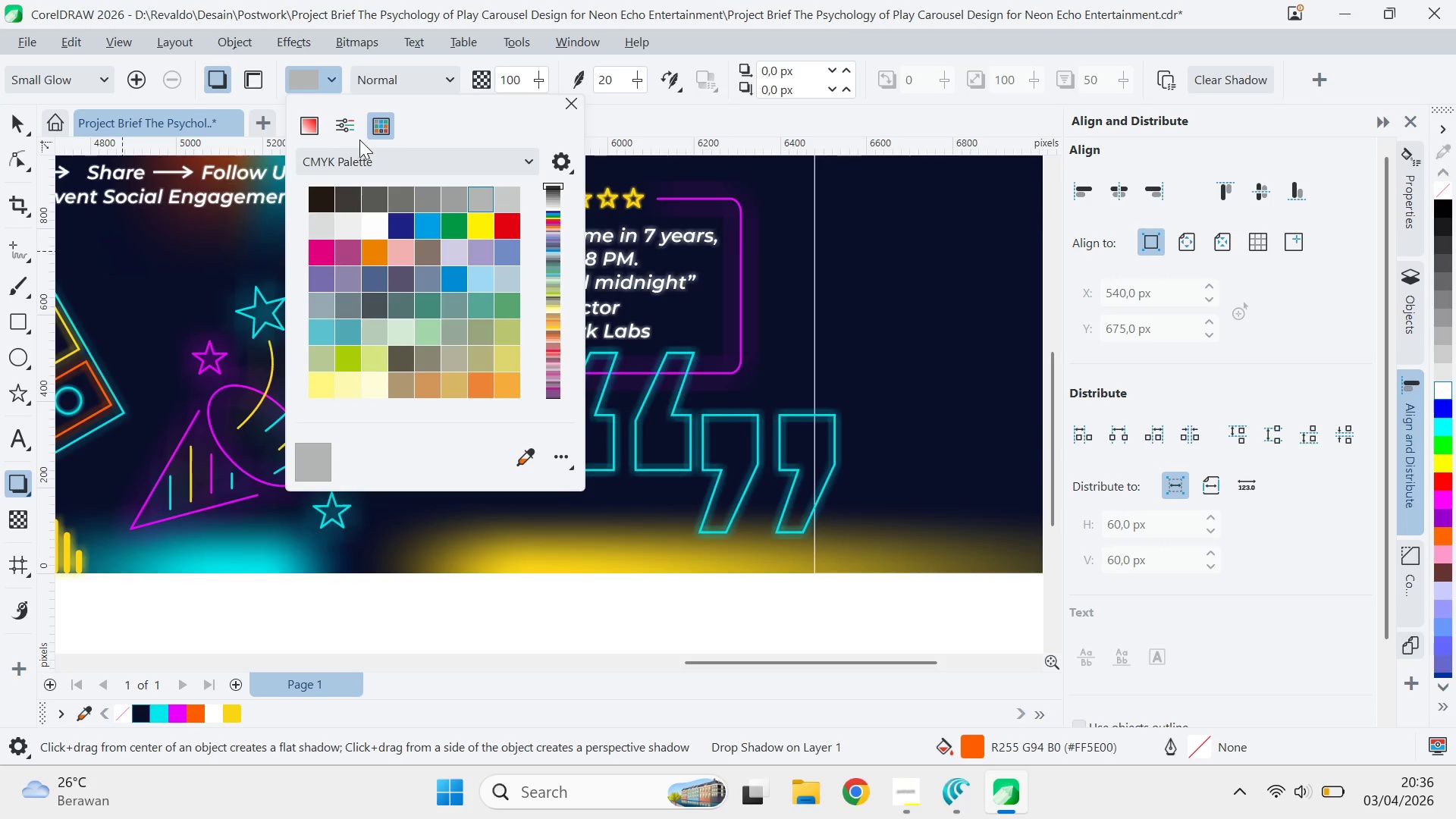 
left_click([374, 156])
 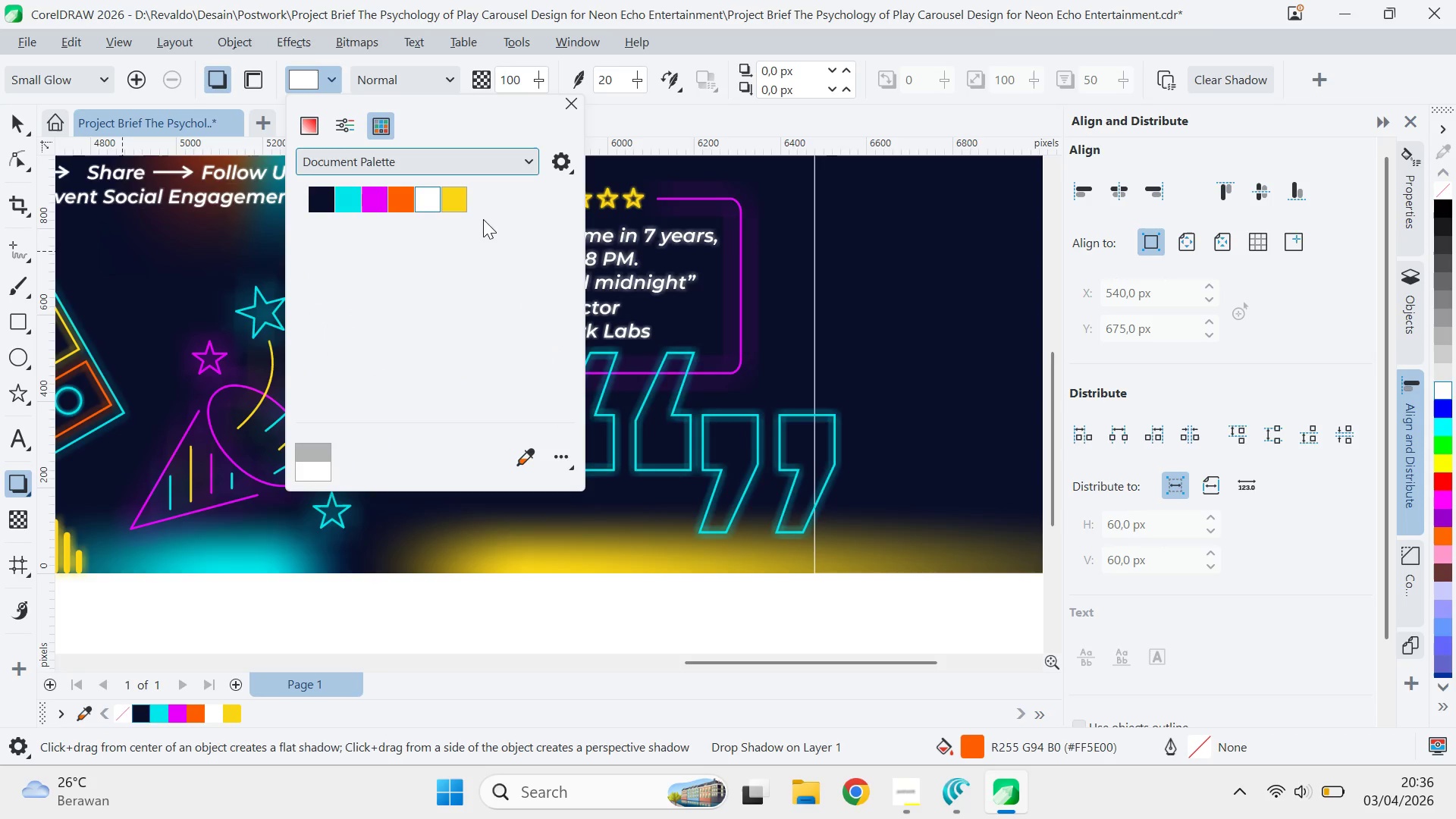 
left_click([401, 207])
 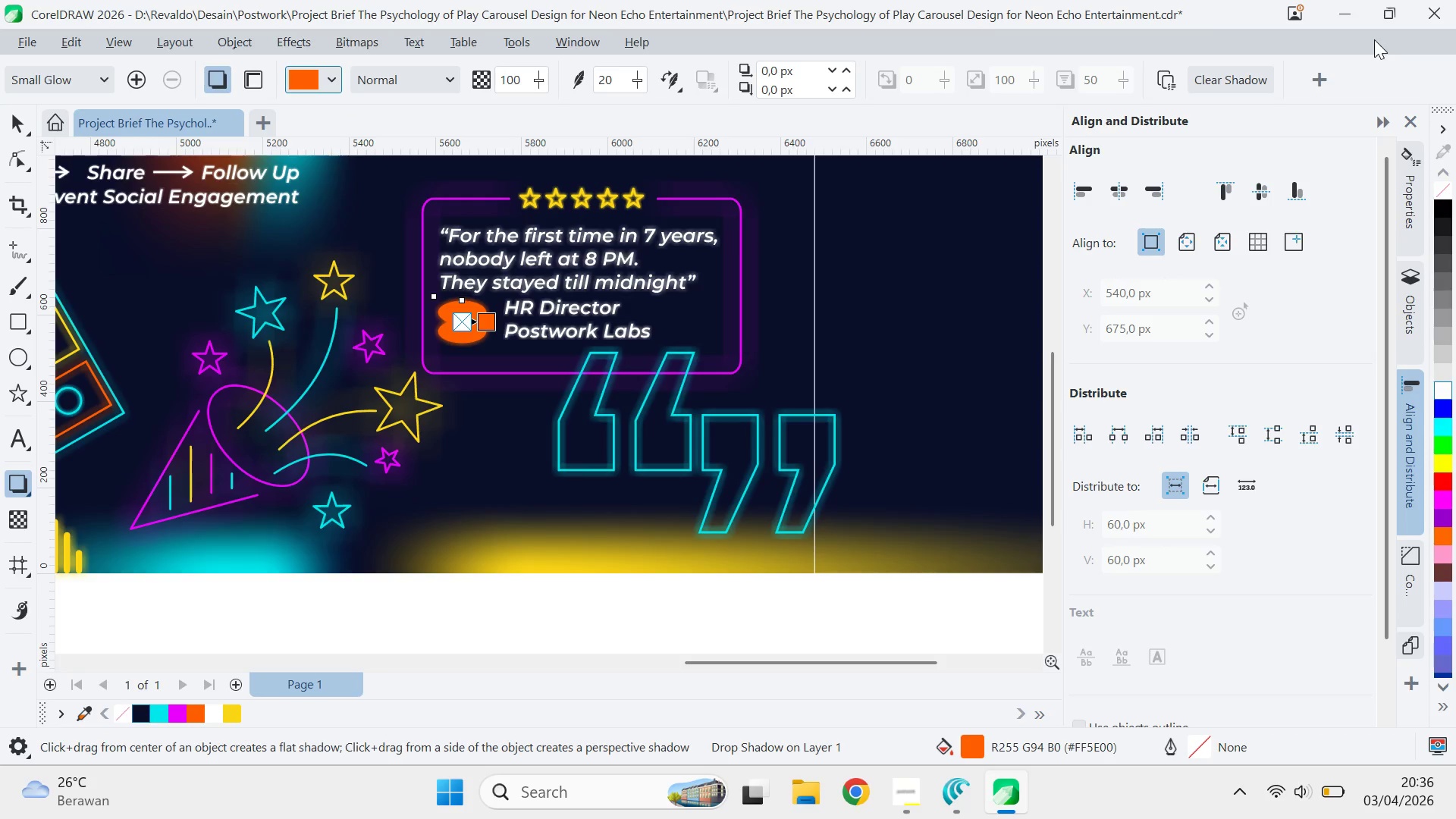 
type(ve)
 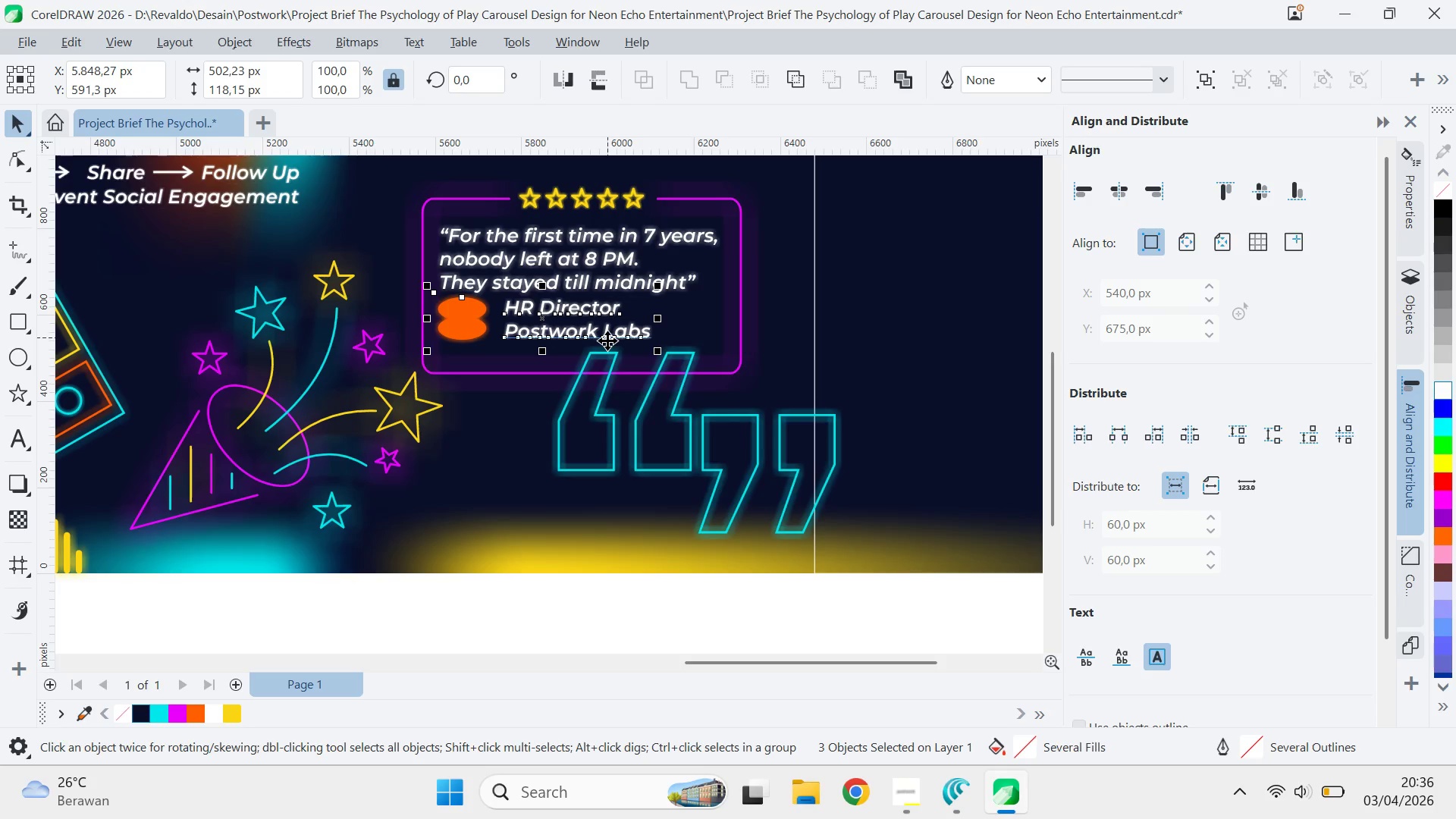 
key(Control+G)
 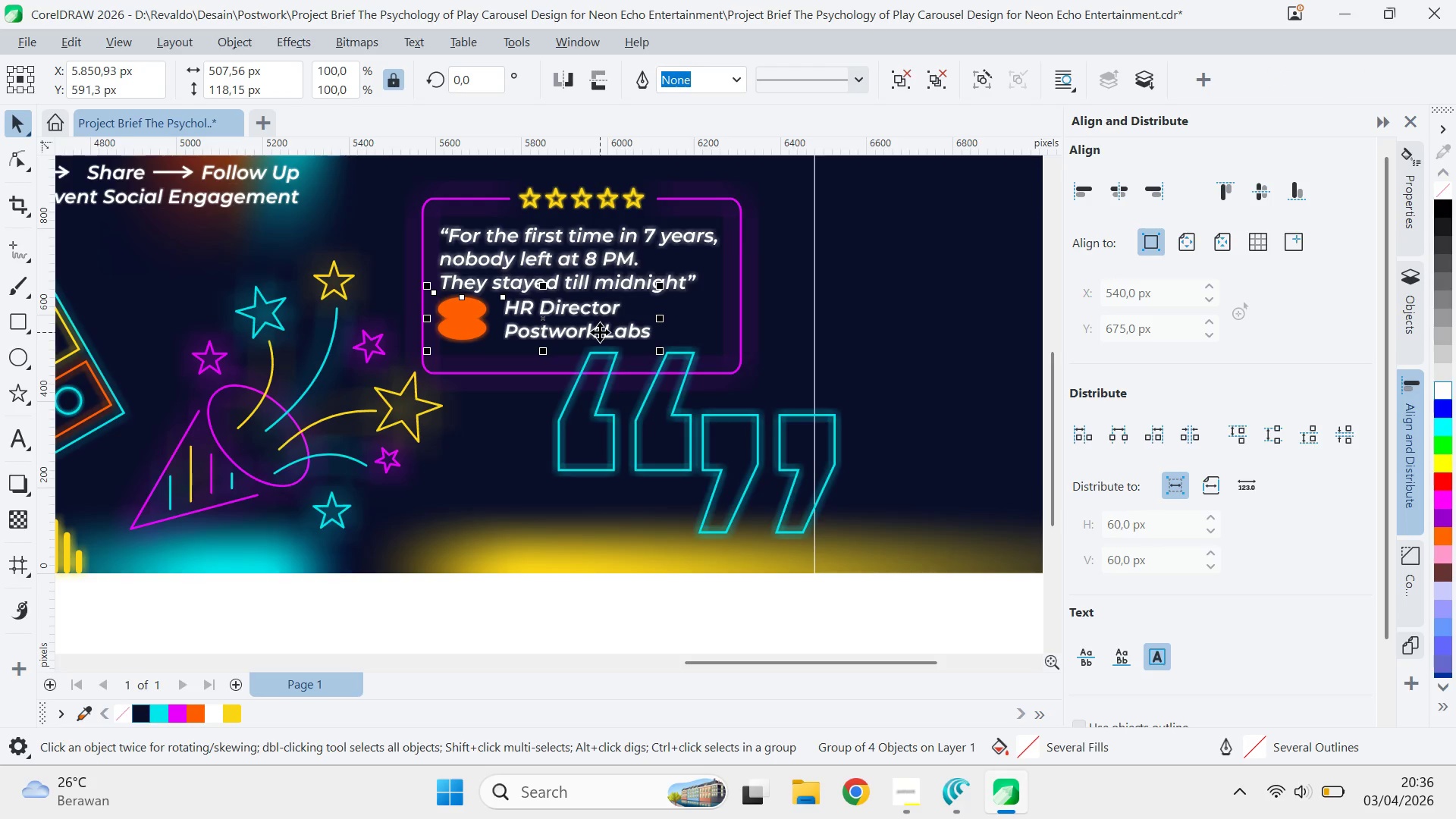 
hold_key(key=ShiftLeft, duration=0.56)
left_click([624, 367])
 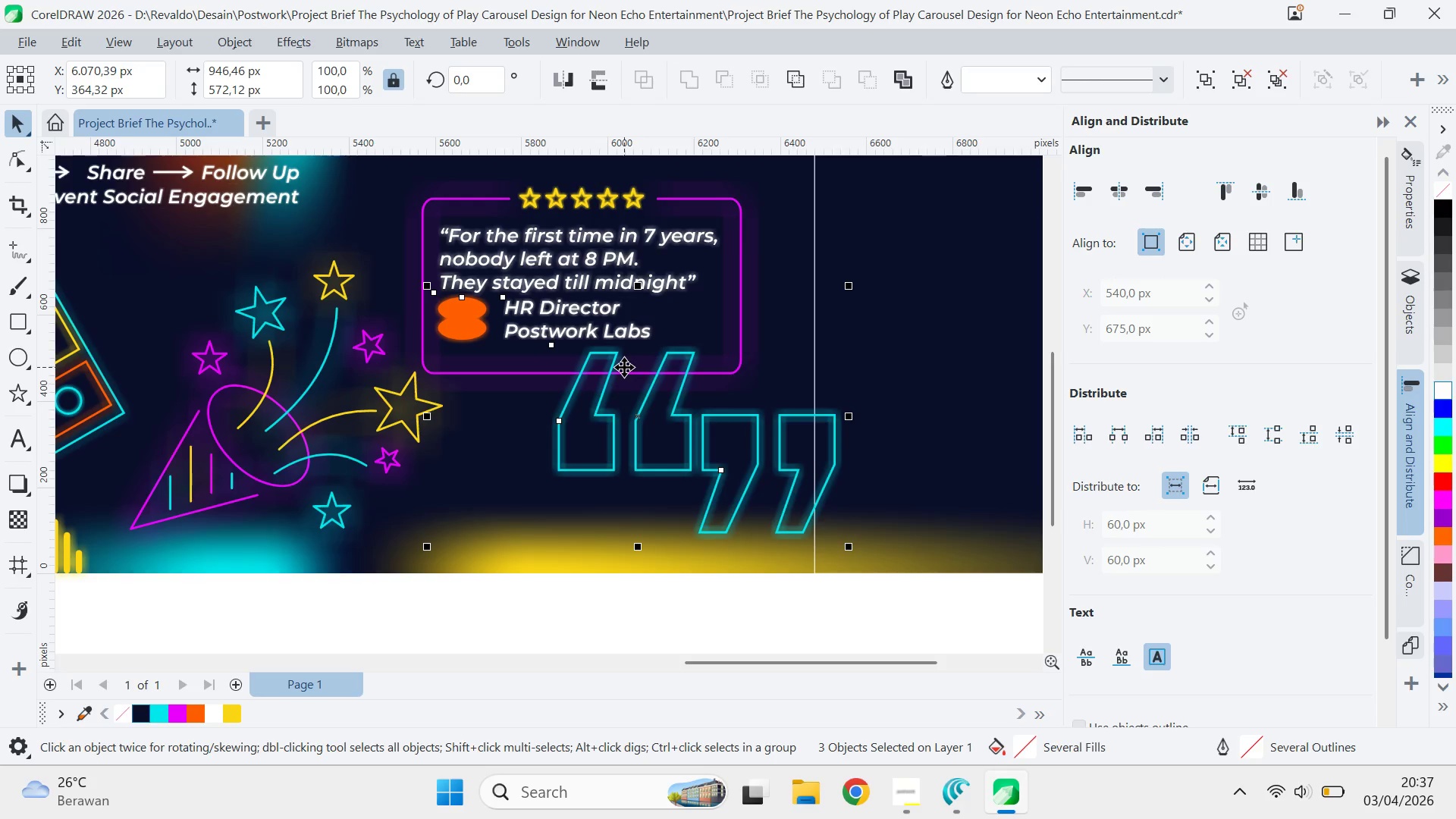 
hold_key(key=ShiftLeft, duration=1.53)
 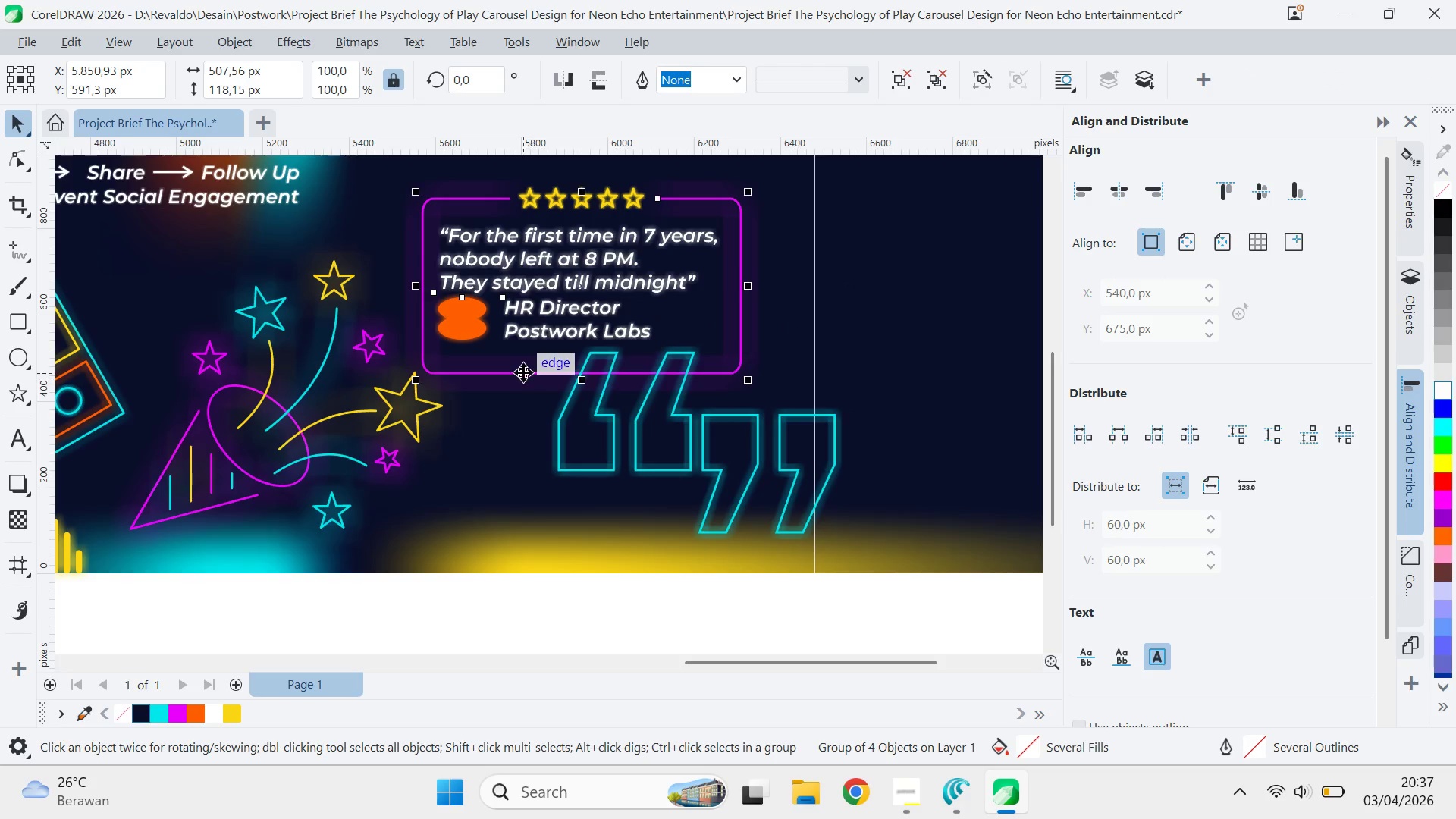 
key(C)
 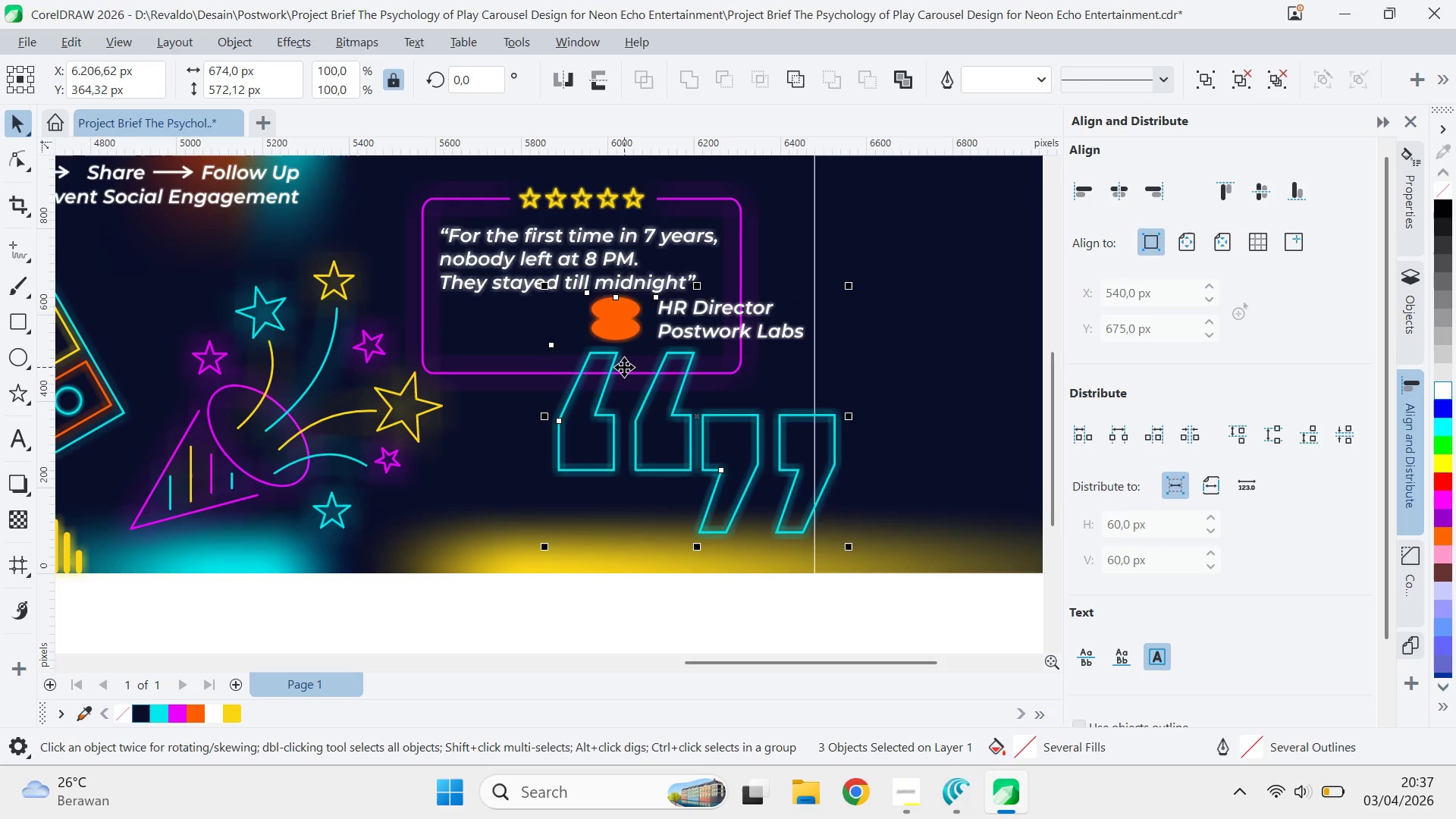 
key(Control+ControlLeft)
 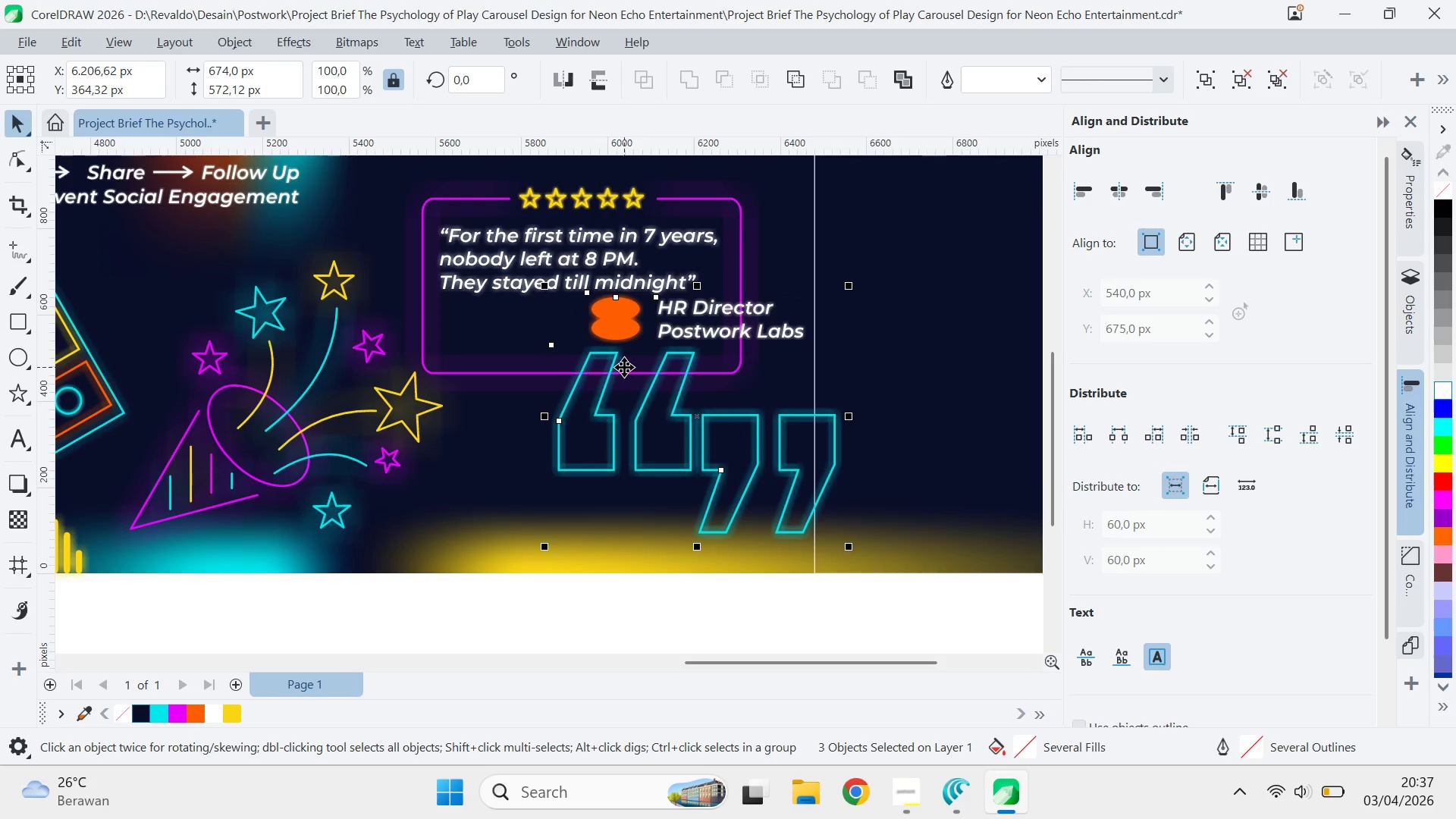 
key(Control+Z)
 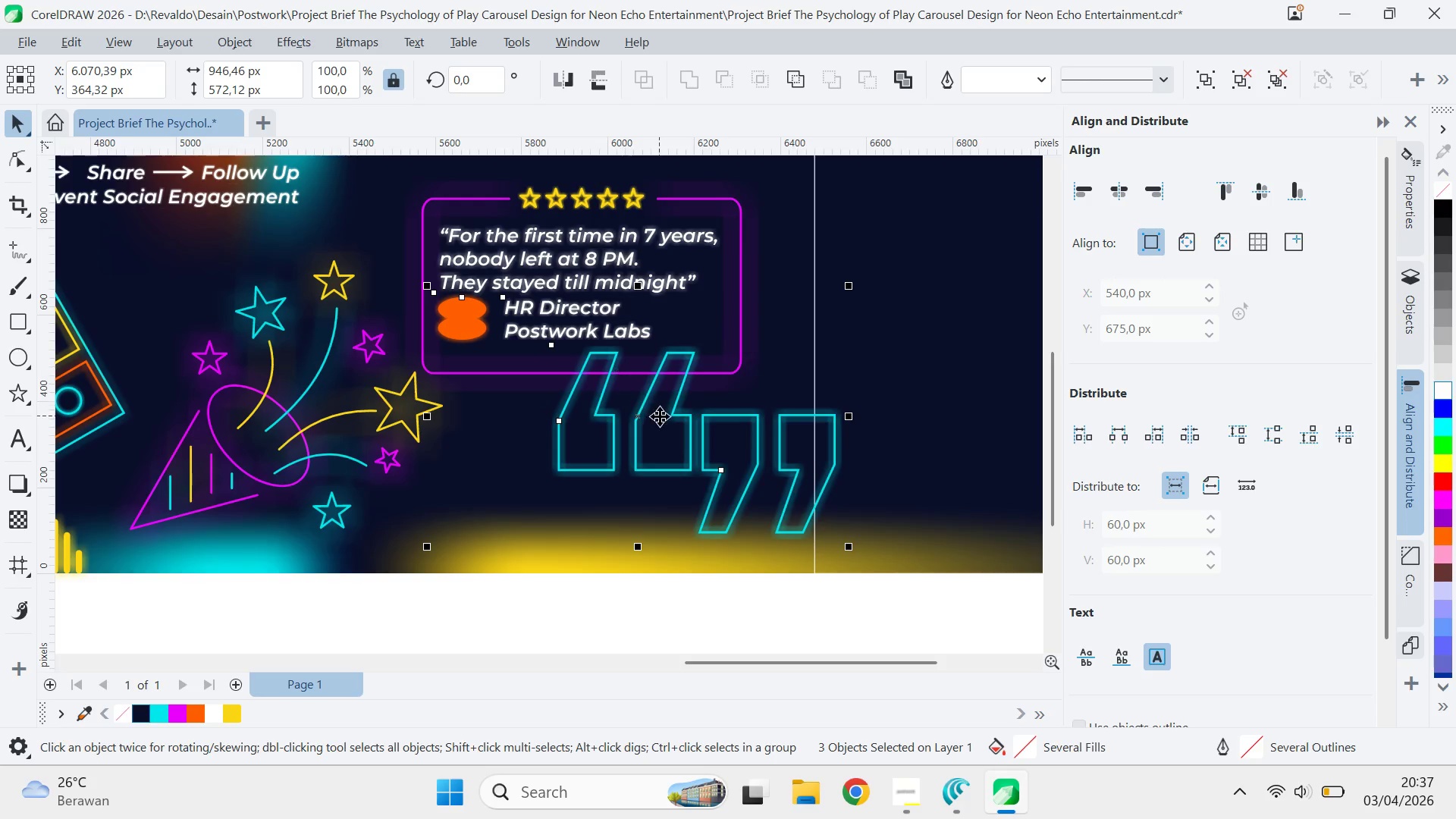 
left_click([660, 416])
 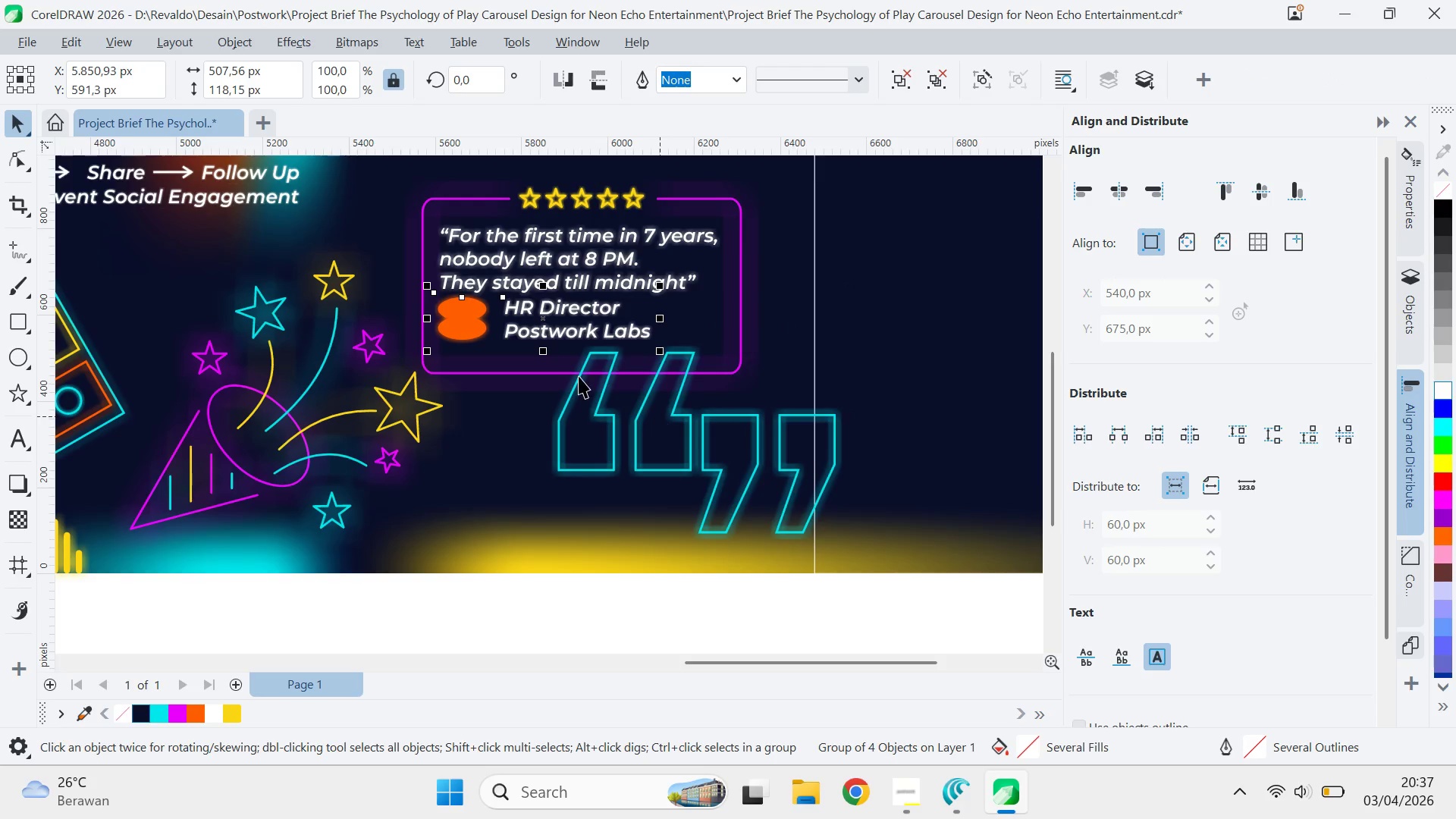 
hold_key(key=ShiftLeft, duration=0.47)
 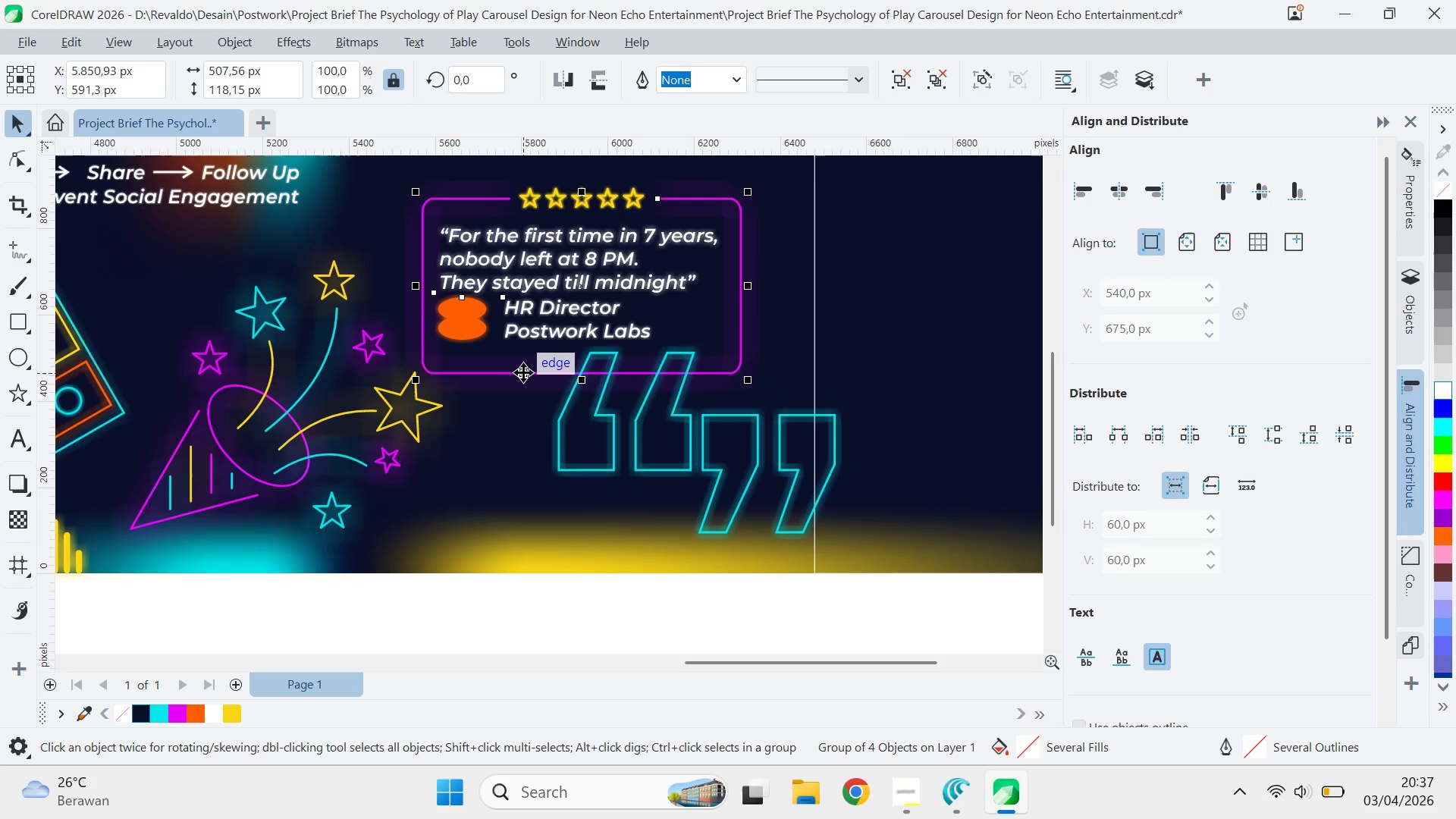 
key(C)
 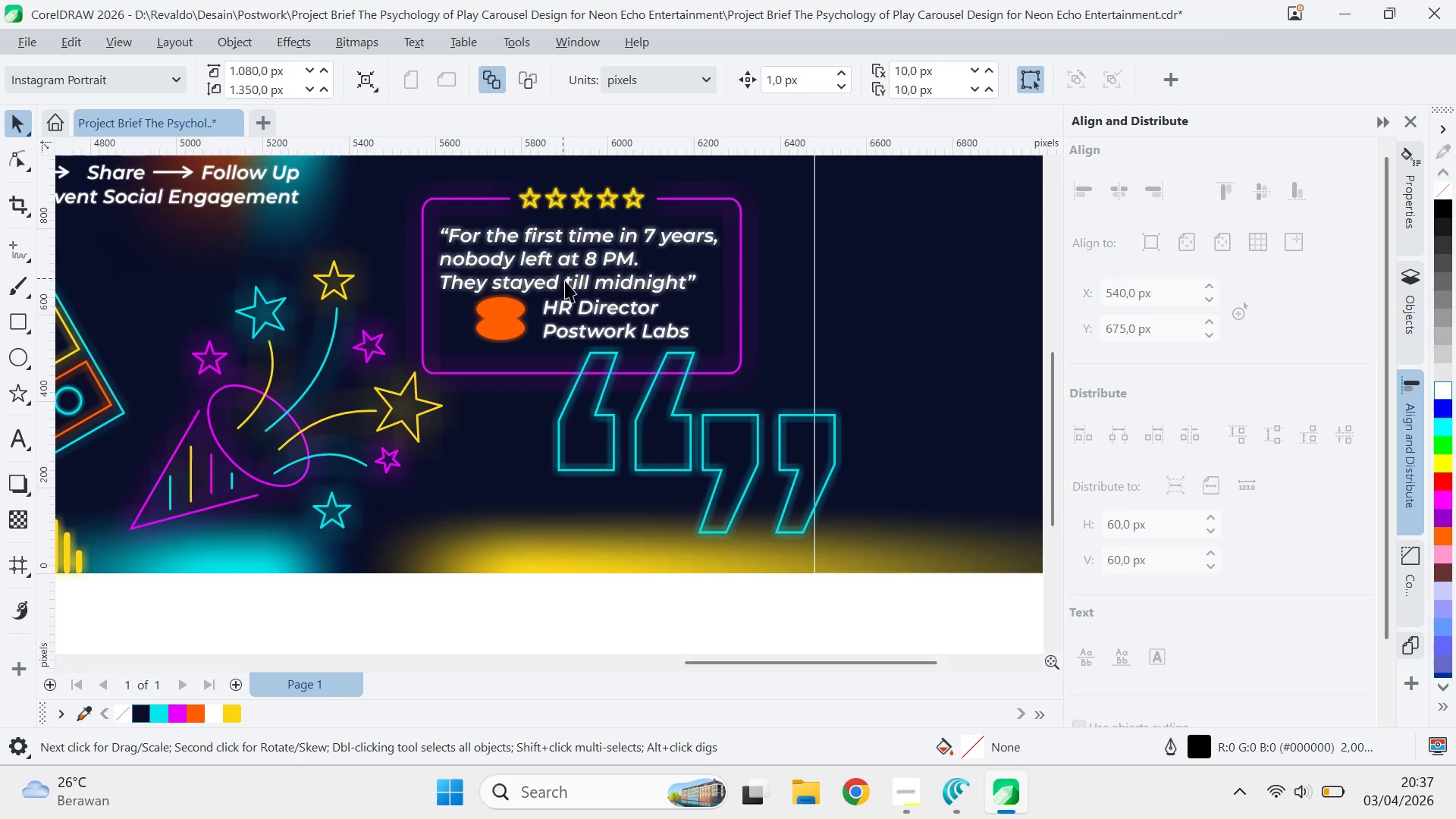 
left_click_drag(start_coordinate=[572, 309], to_coordinate=[571, 317])
 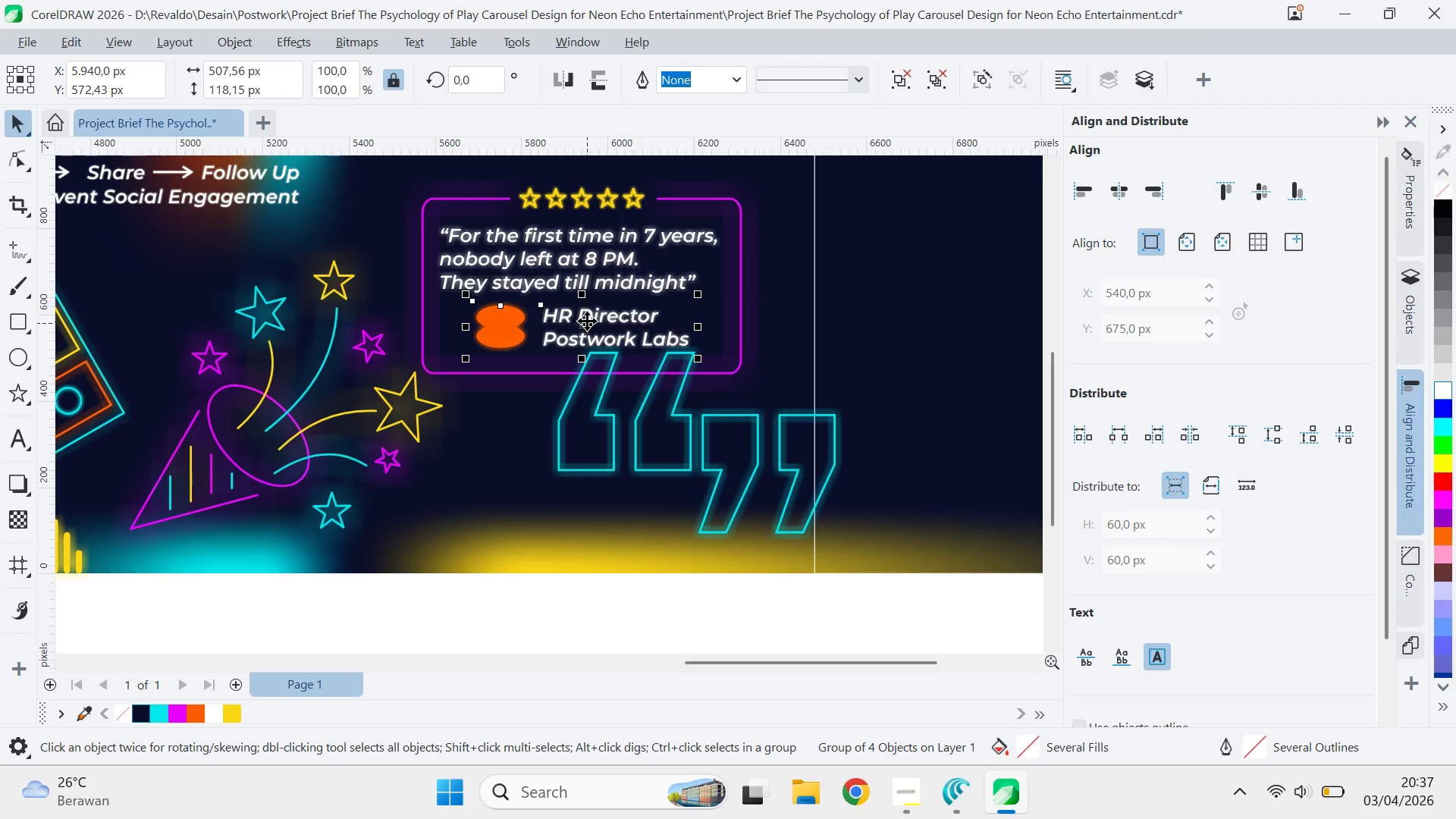 
hold_key(key=ShiftLeft, duration=1.3)
 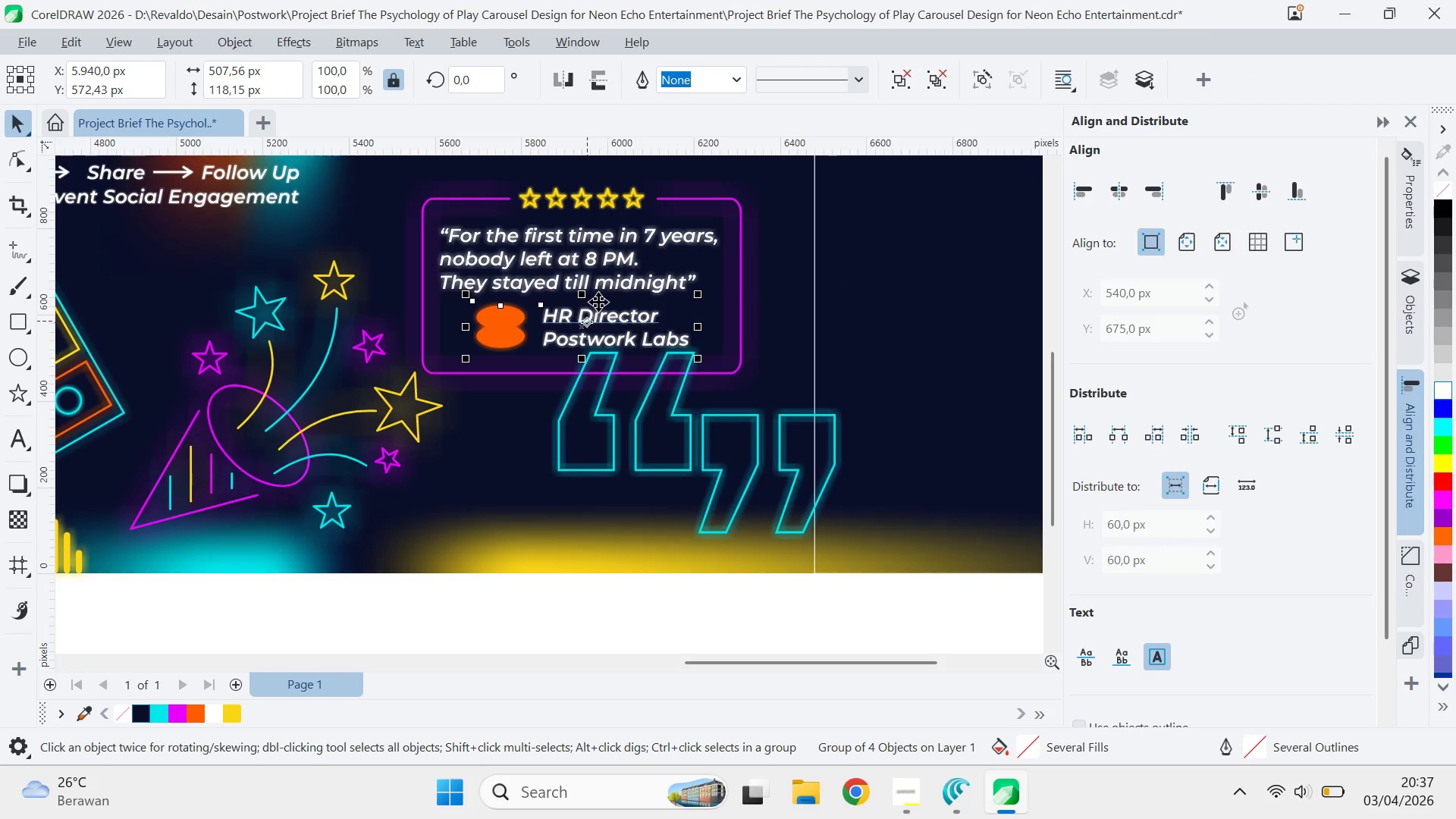 
hold_key(key=ShiftLeft, duration=0.38)
 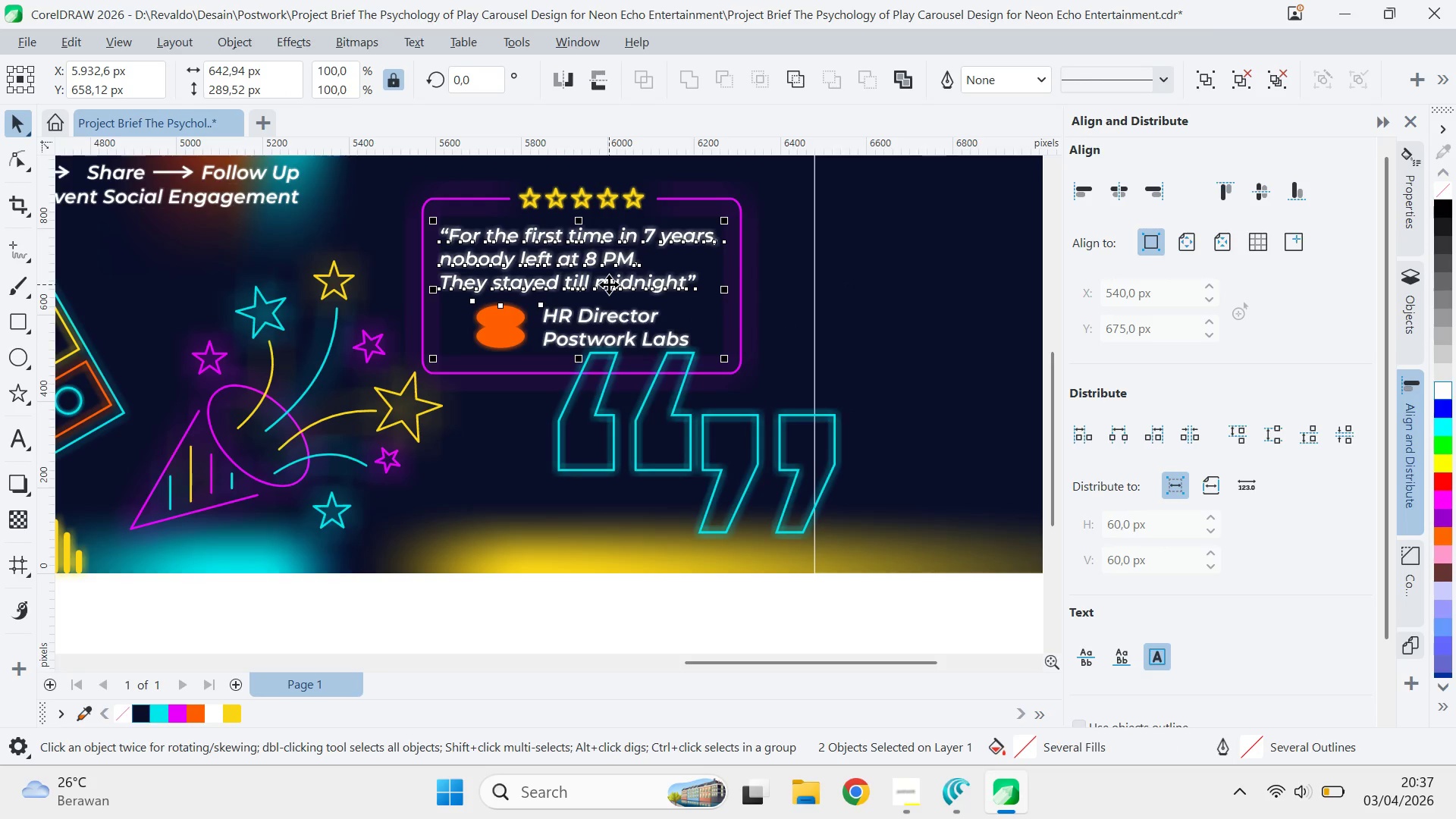 
key(Control+G)
 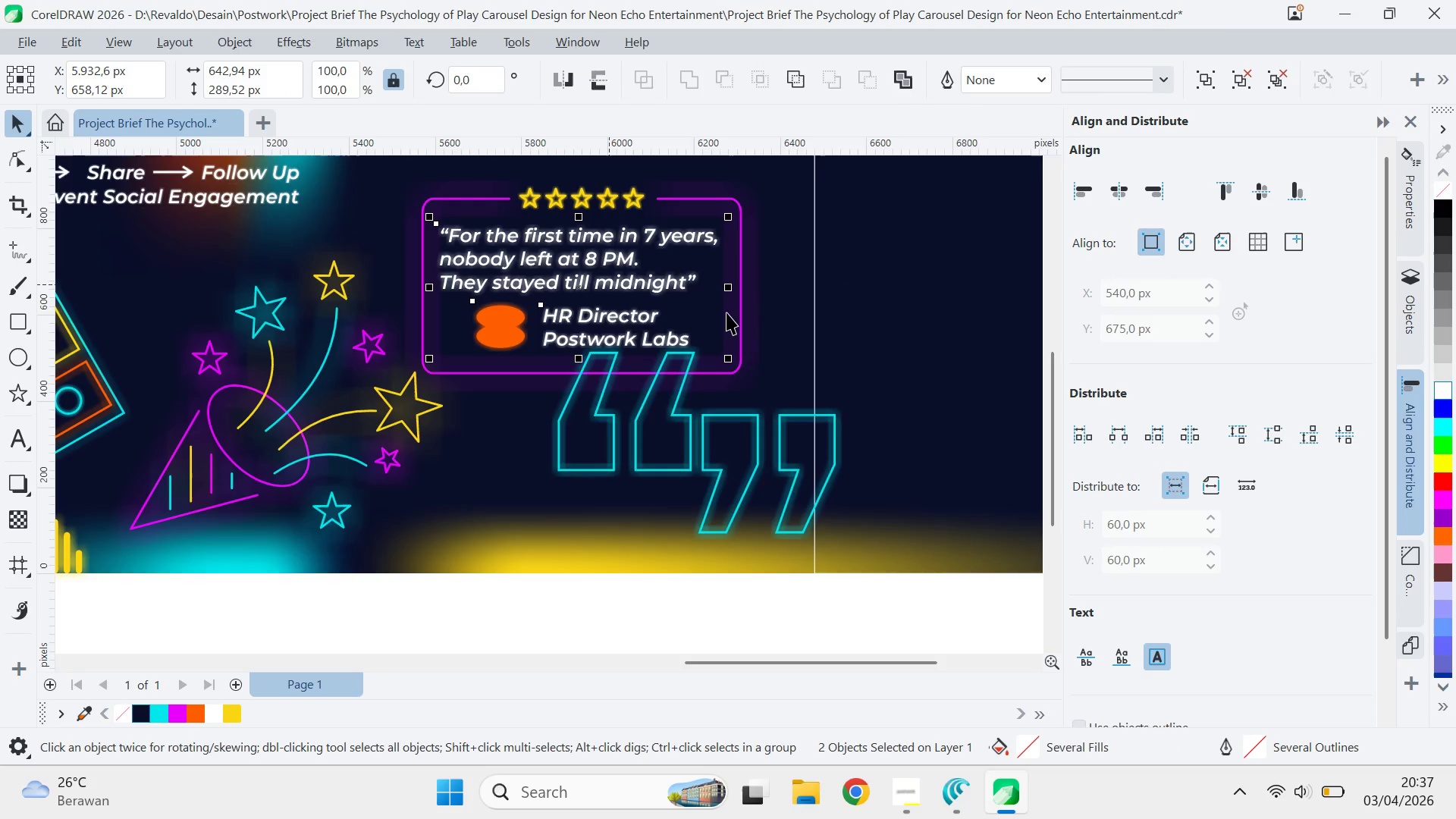 
hold_key(key=ShiftLeft, duration=0.62)
left_click([737, 314])
 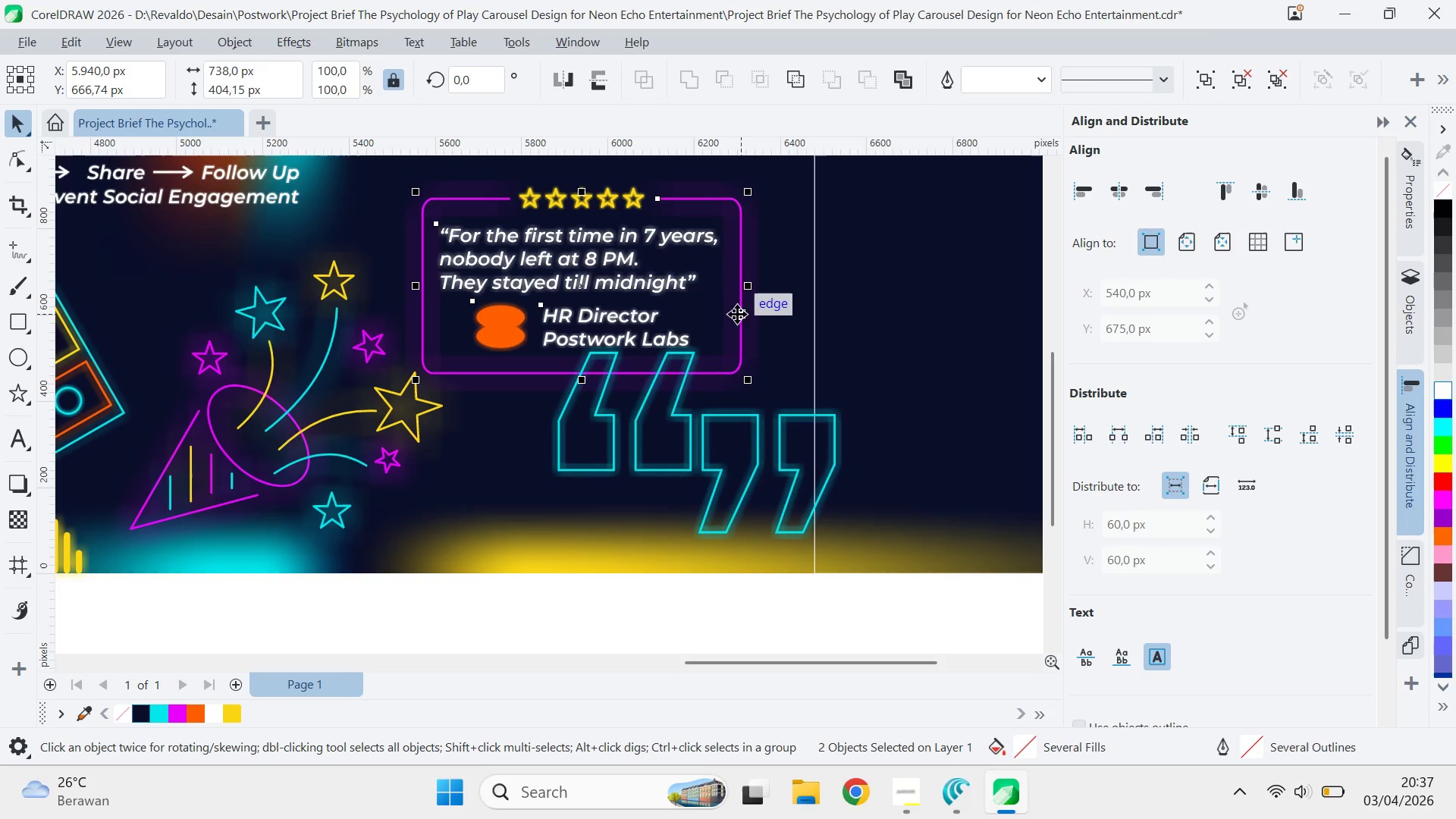 
type(ce)
 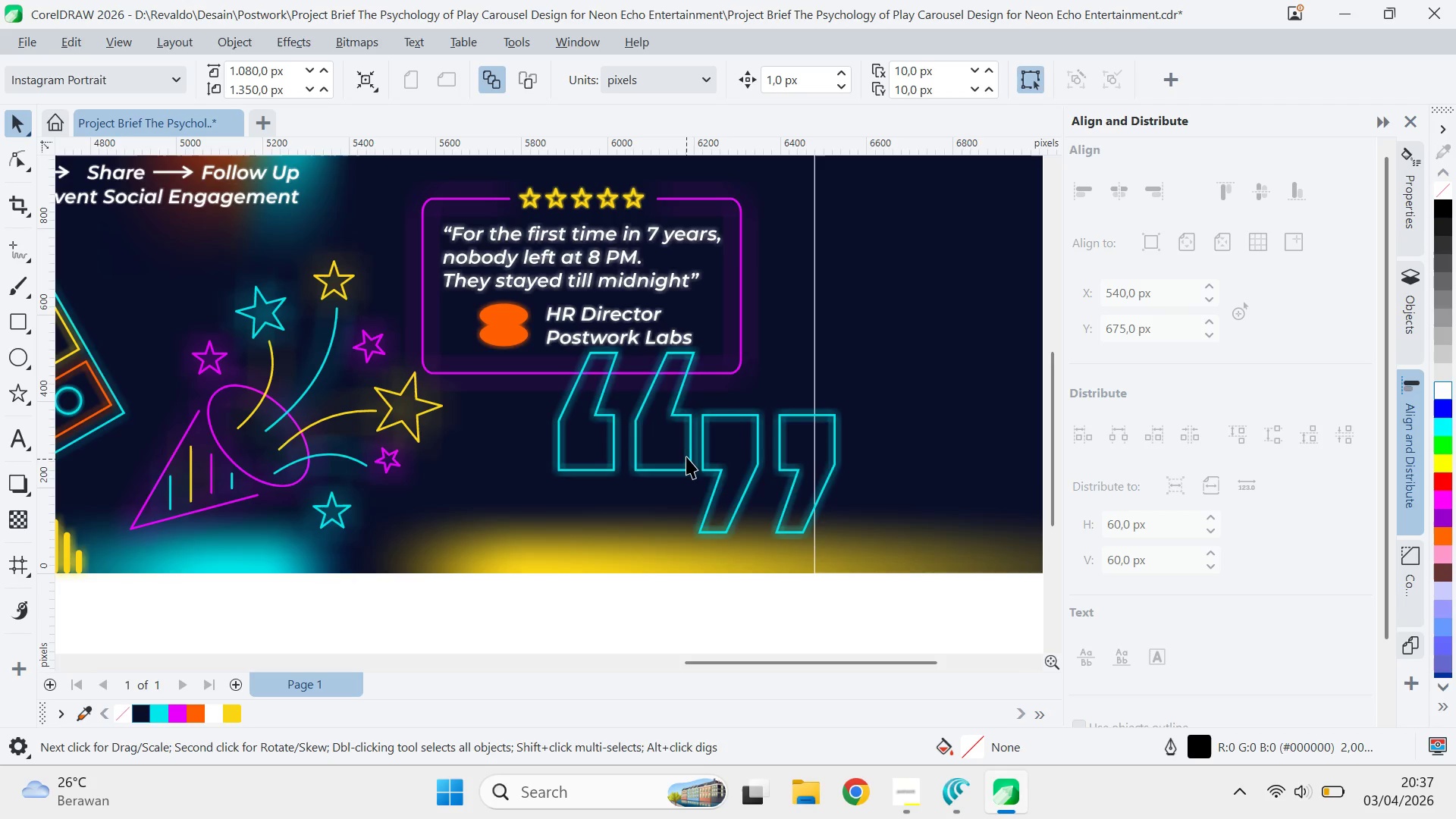 
key(Q)
 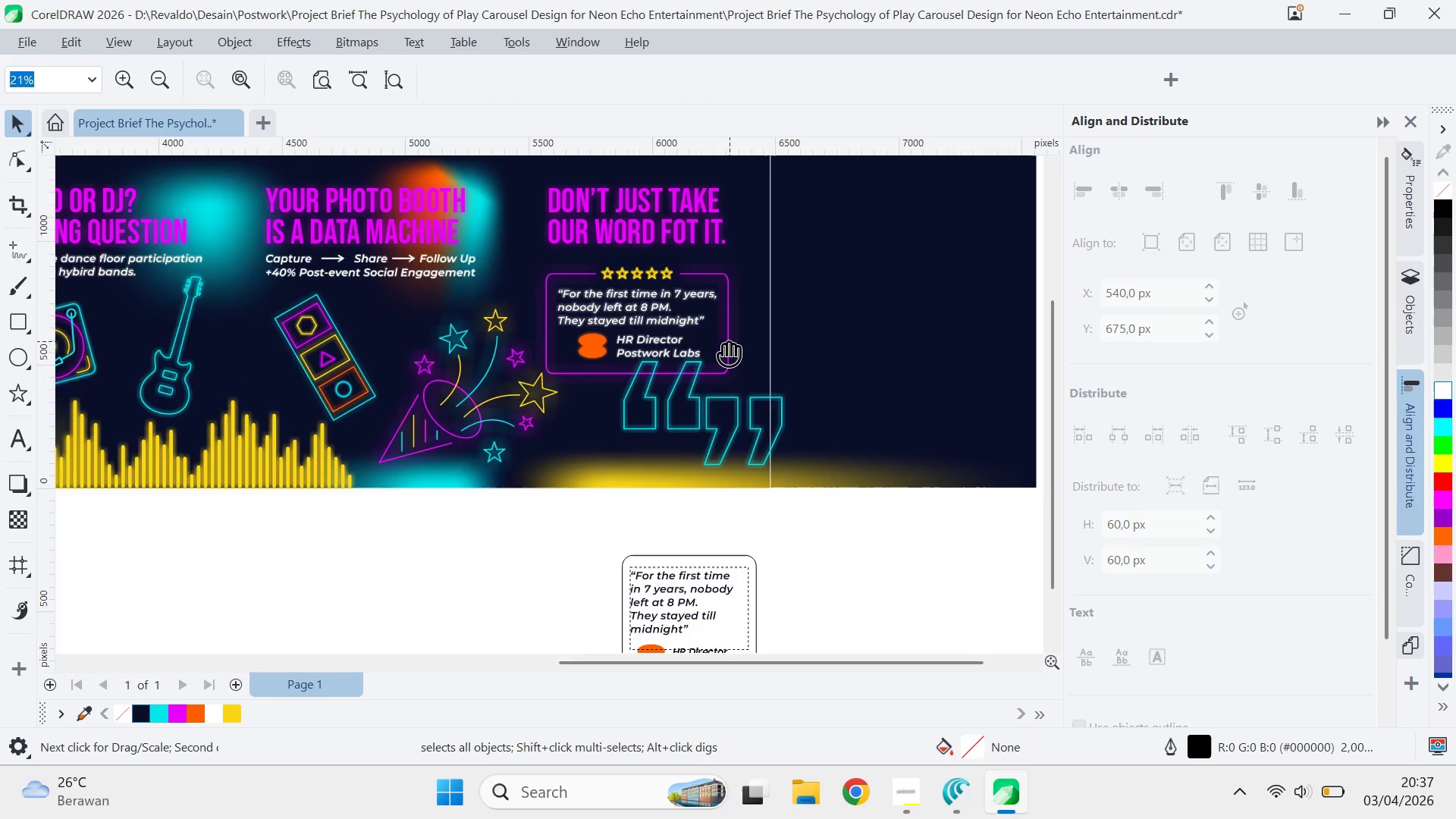 
left_click_drag(start_coordinate=[730, 341], to_coordinate=[701, 399])
 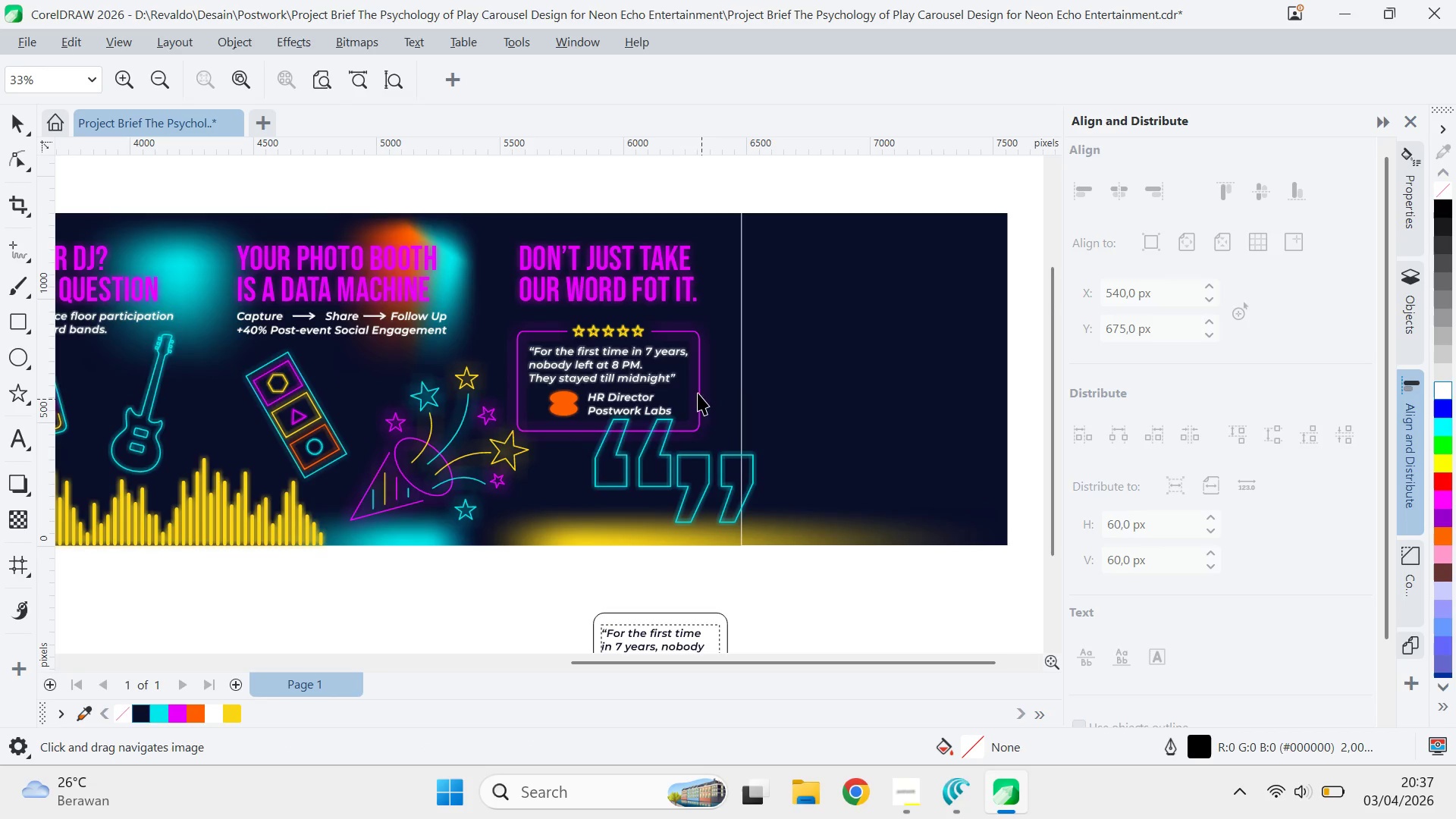 
scroll: coordinate [714, 375], scroll_direction: down, amount: 4.0
 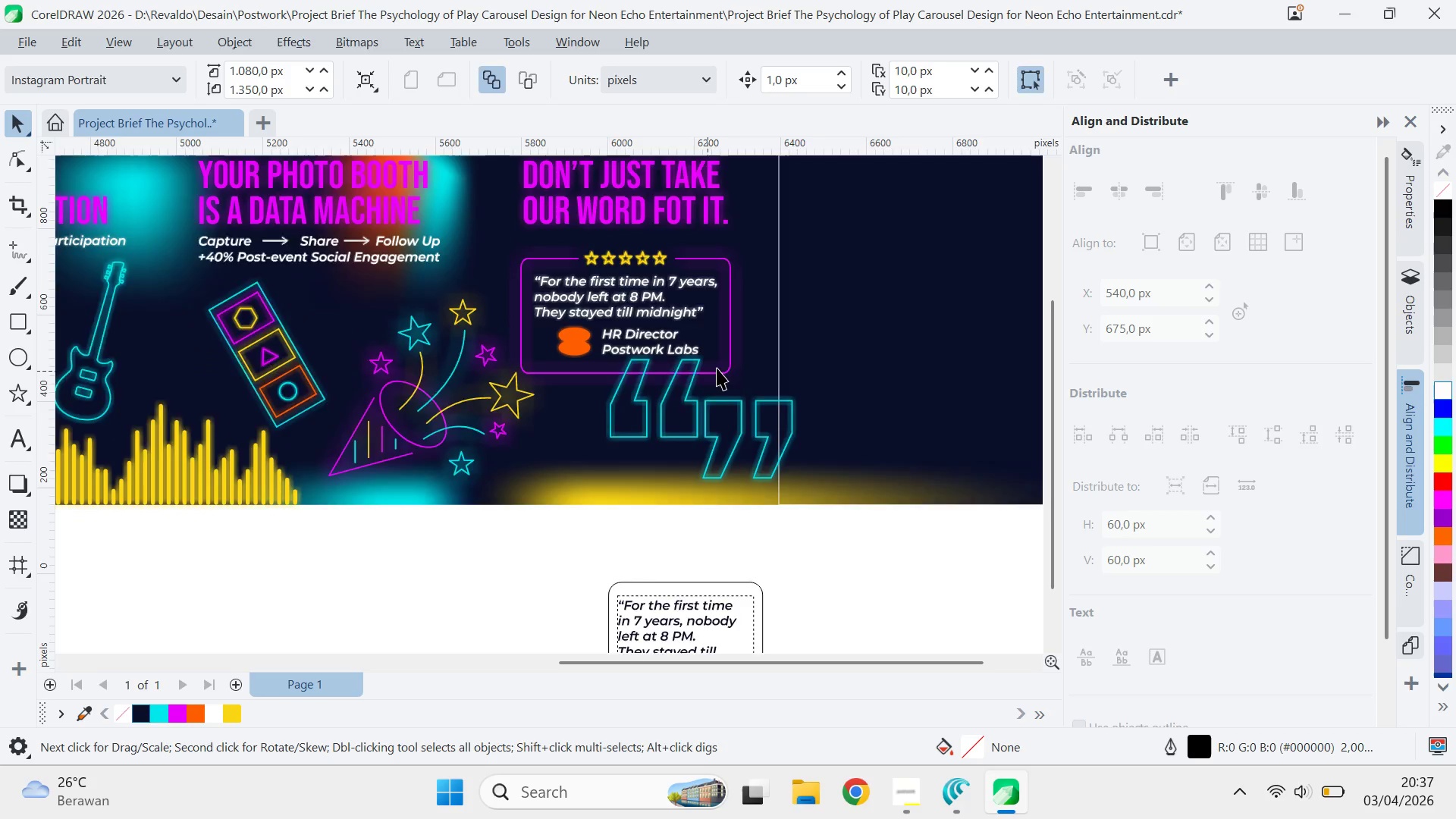 
key(V)
 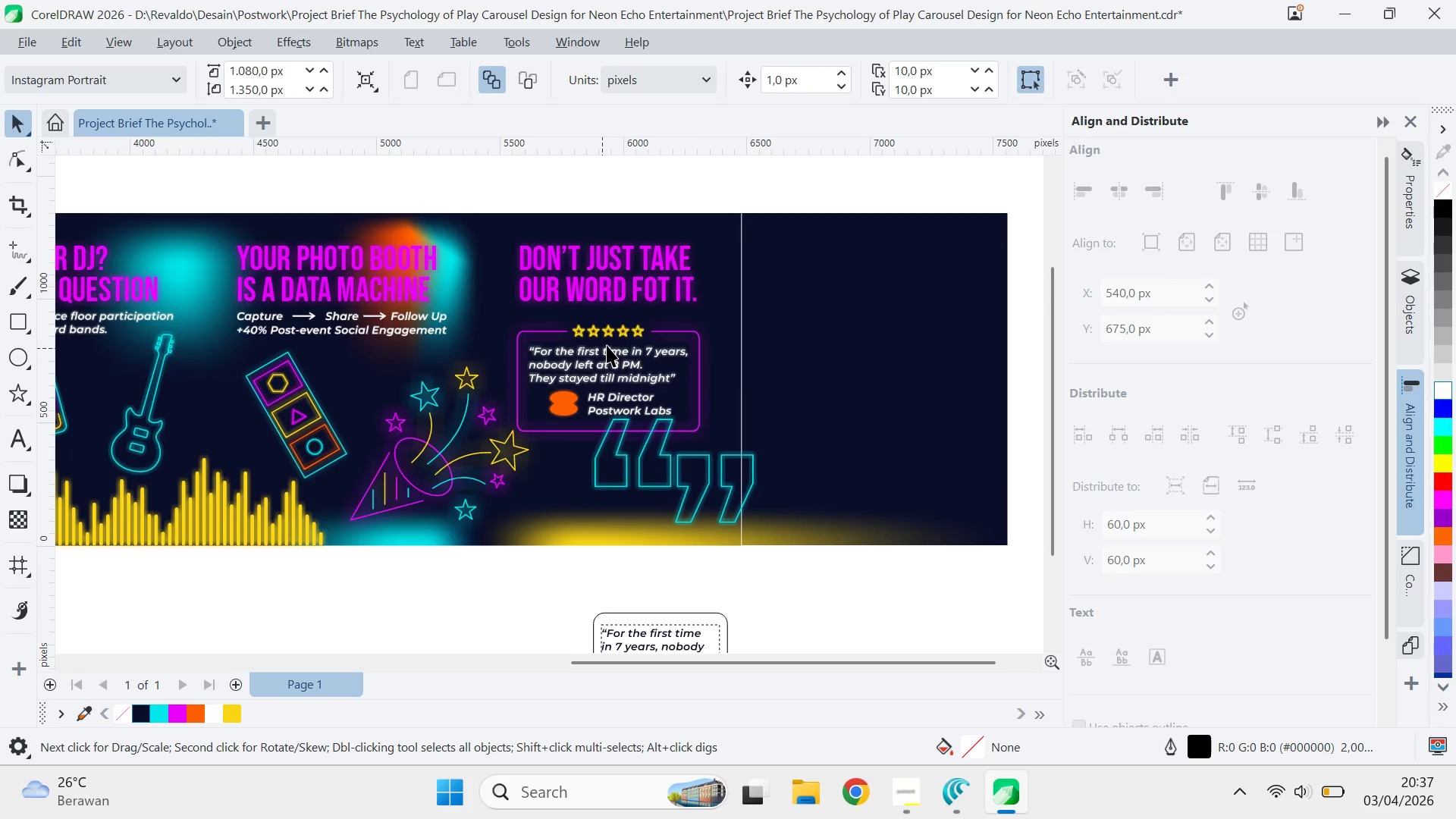 
left_click([608, 341])
 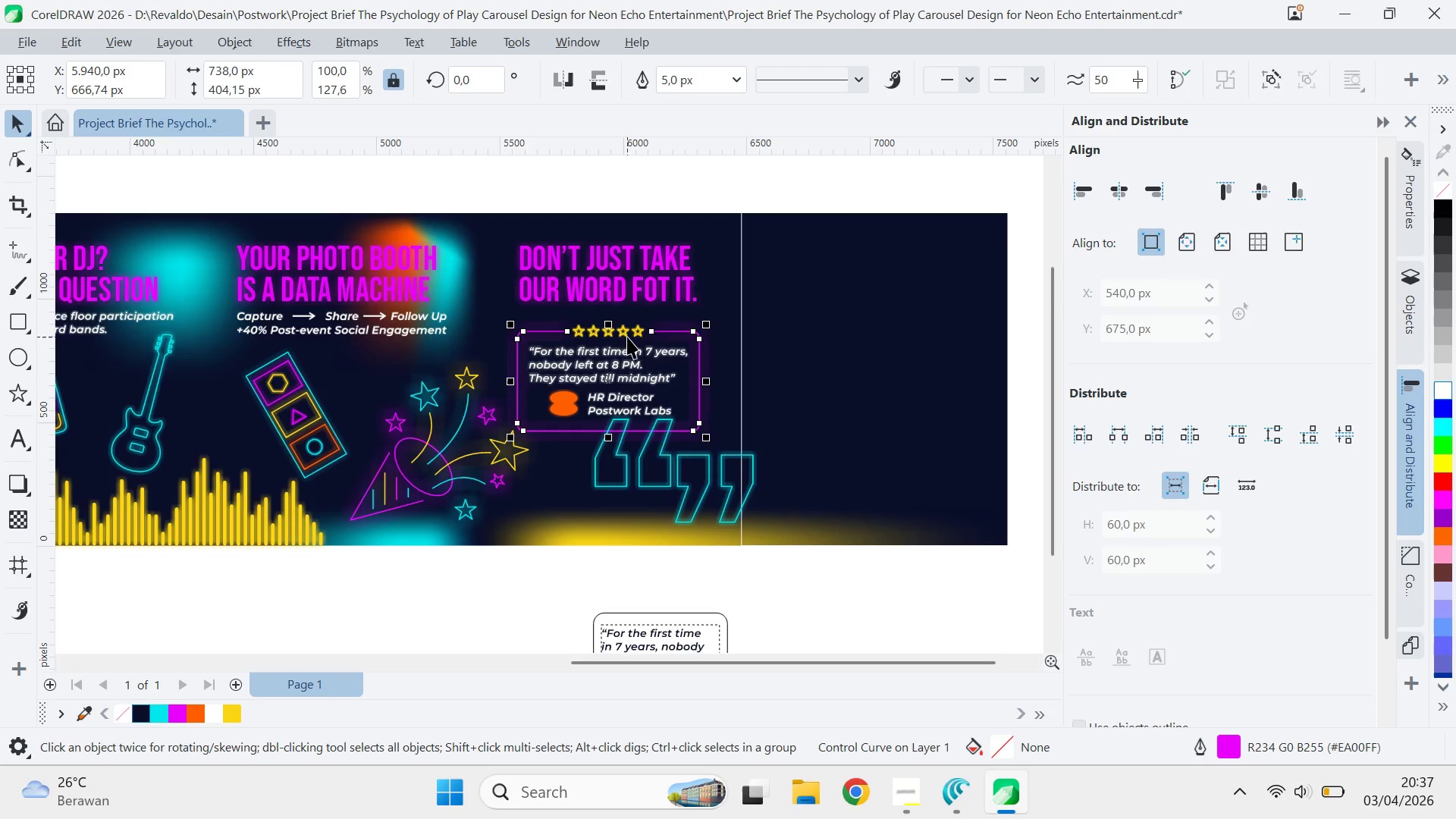 
hold_key(key=ShiftLeft, duration=1.28)
 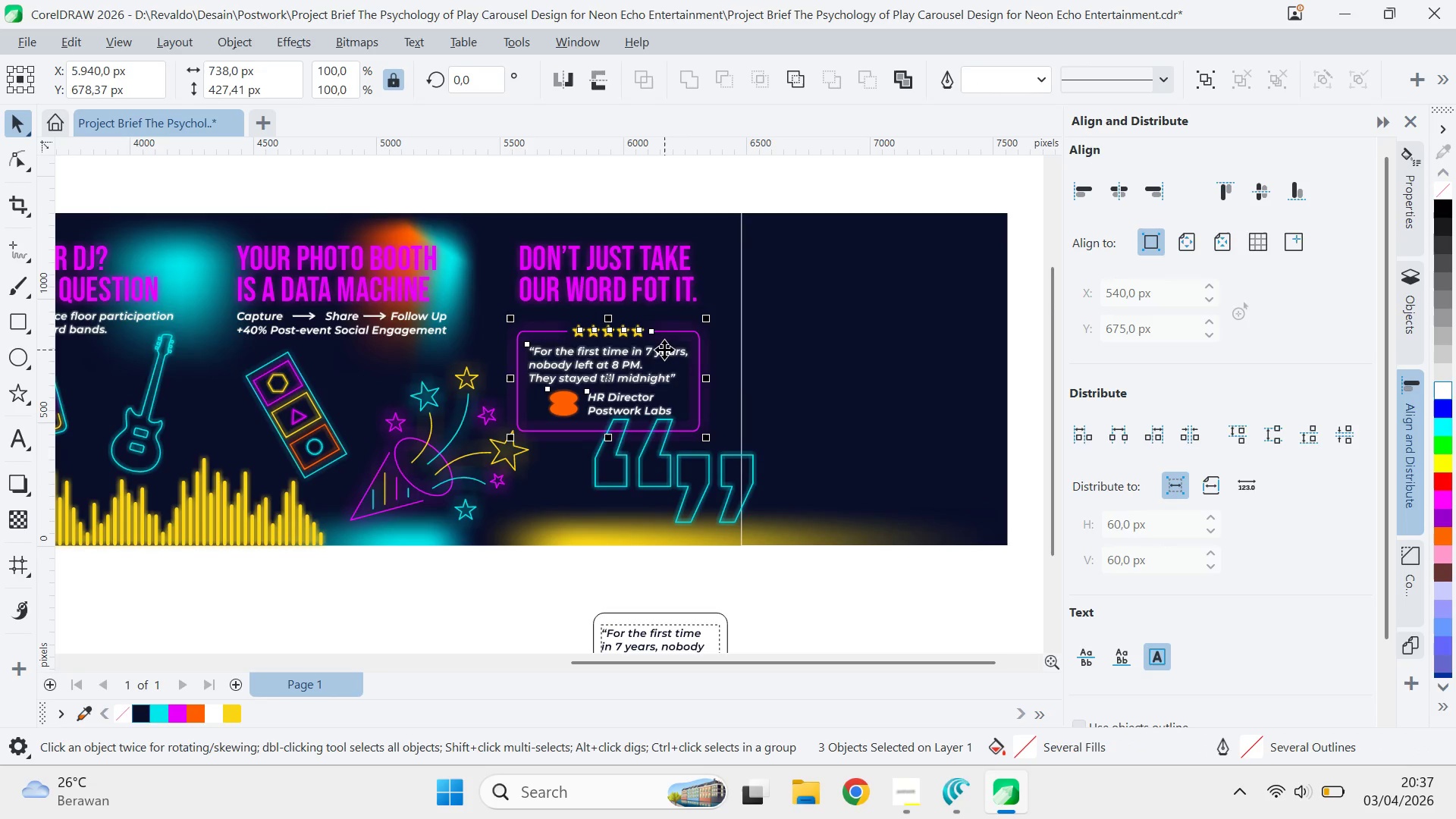 
key(Control+G)
 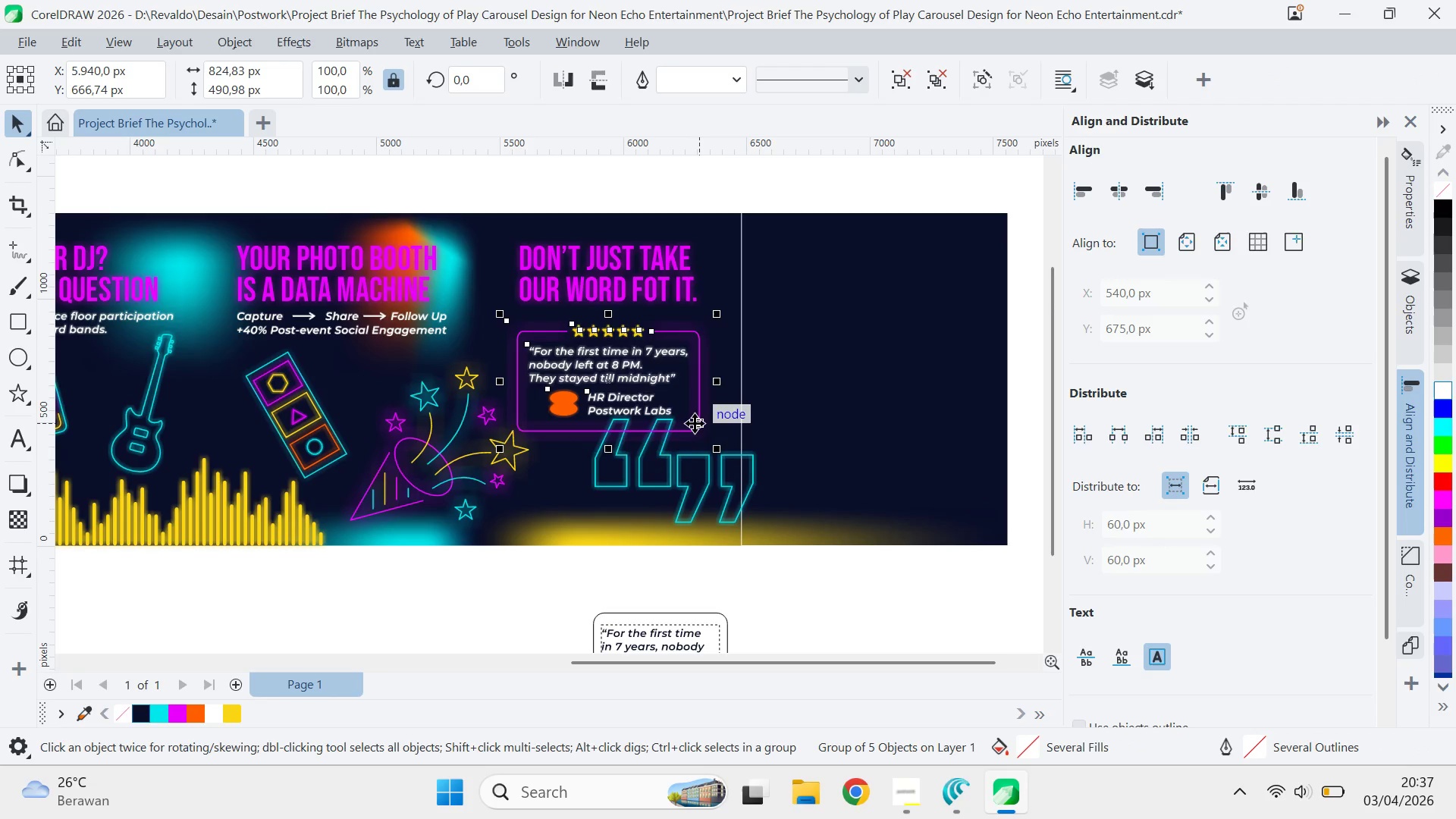 
left_click_drag(start_coordinate=[695, 423], to_coordinate=[695, 432])
 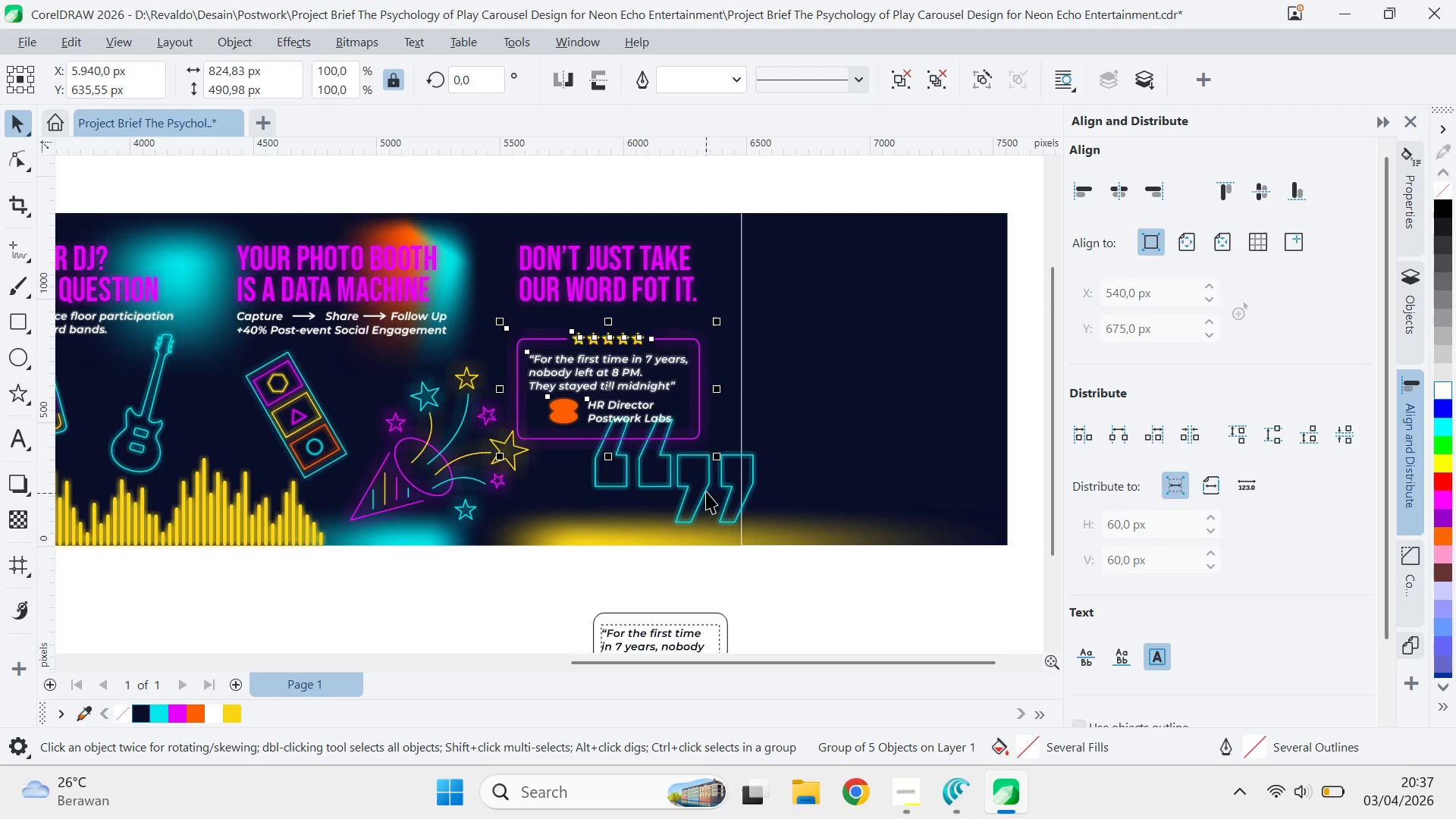 
hold_key(key=ShiftLeft, duration=1.28)
 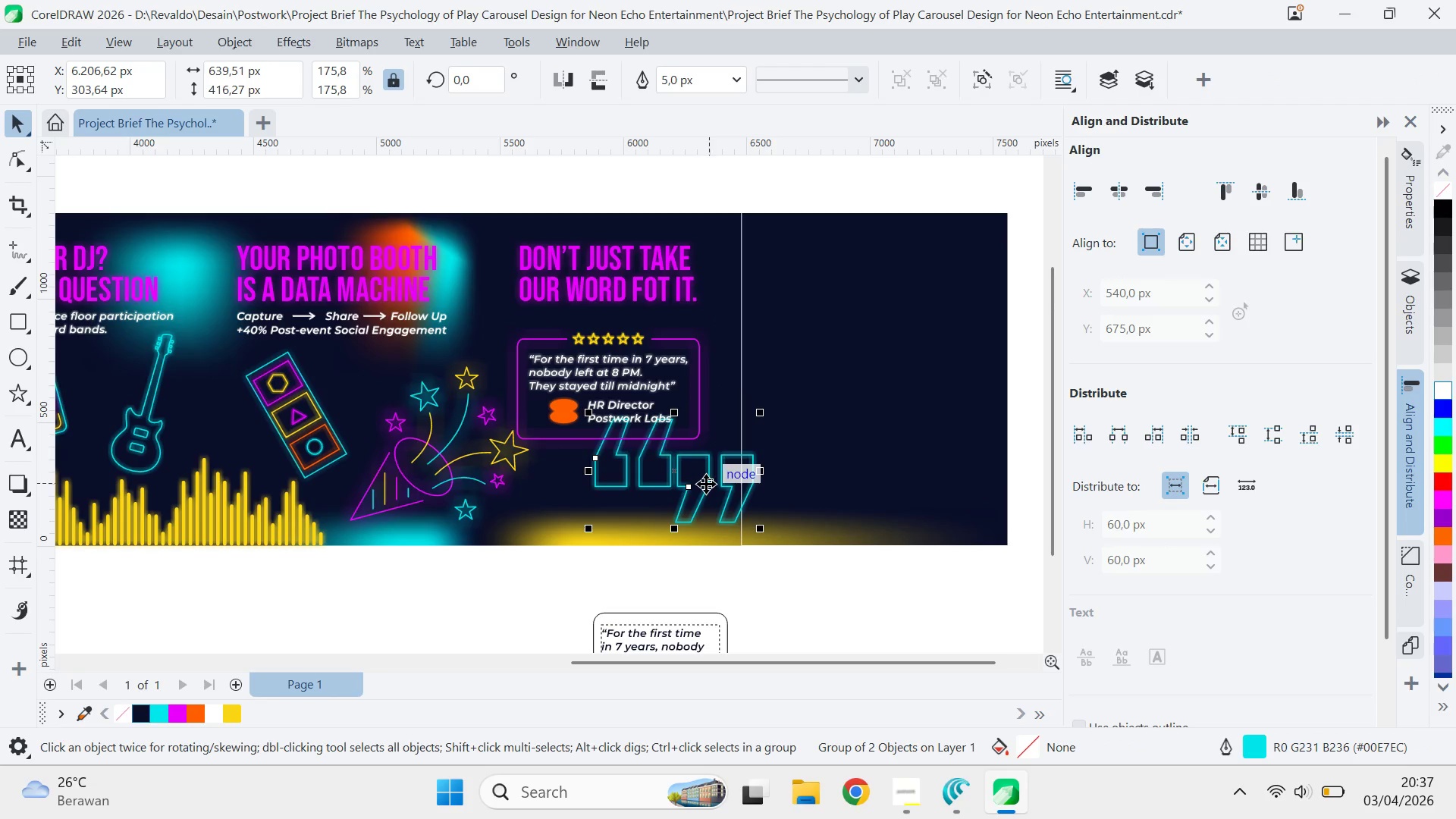 
left_click_drag(start_coordinate=[706, 483], to_coordinate=[704, 493])
 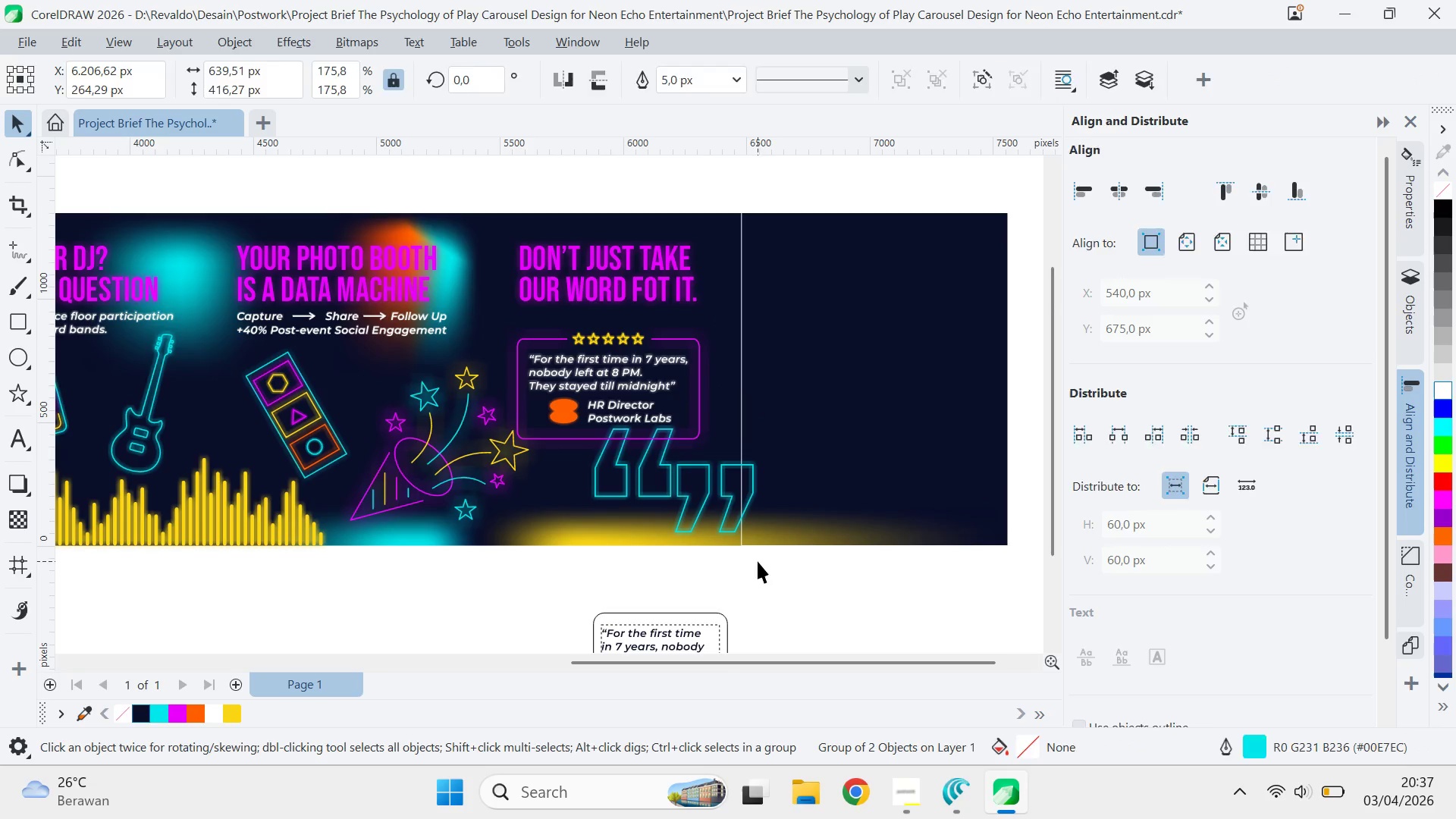 
hold_key(key=ShiftLeft, duration=1.16)
 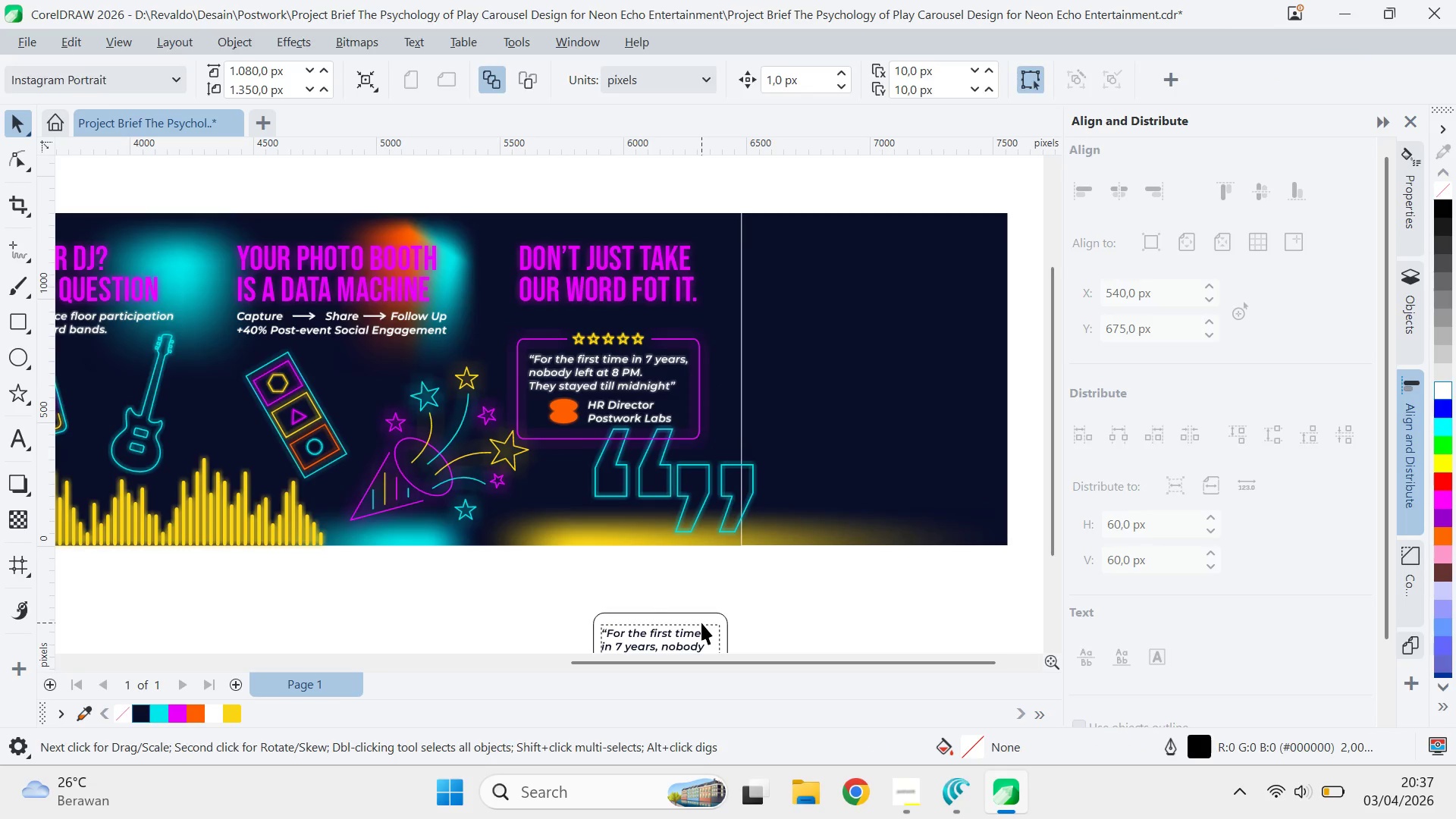 
key(Q)
 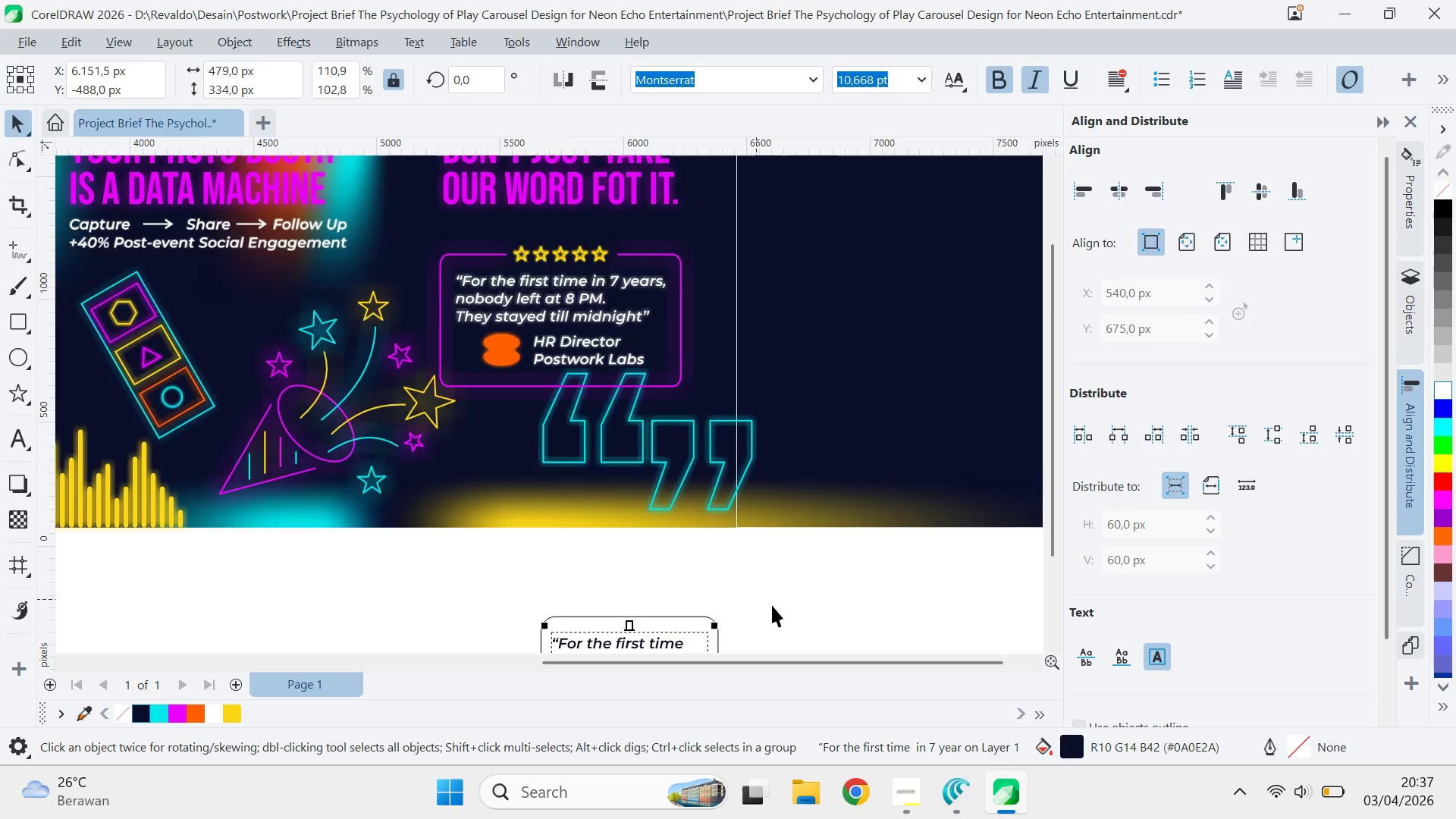 
left_click_drag(start_coordinate=[792, 585], to_coordinate=[720, 422])
 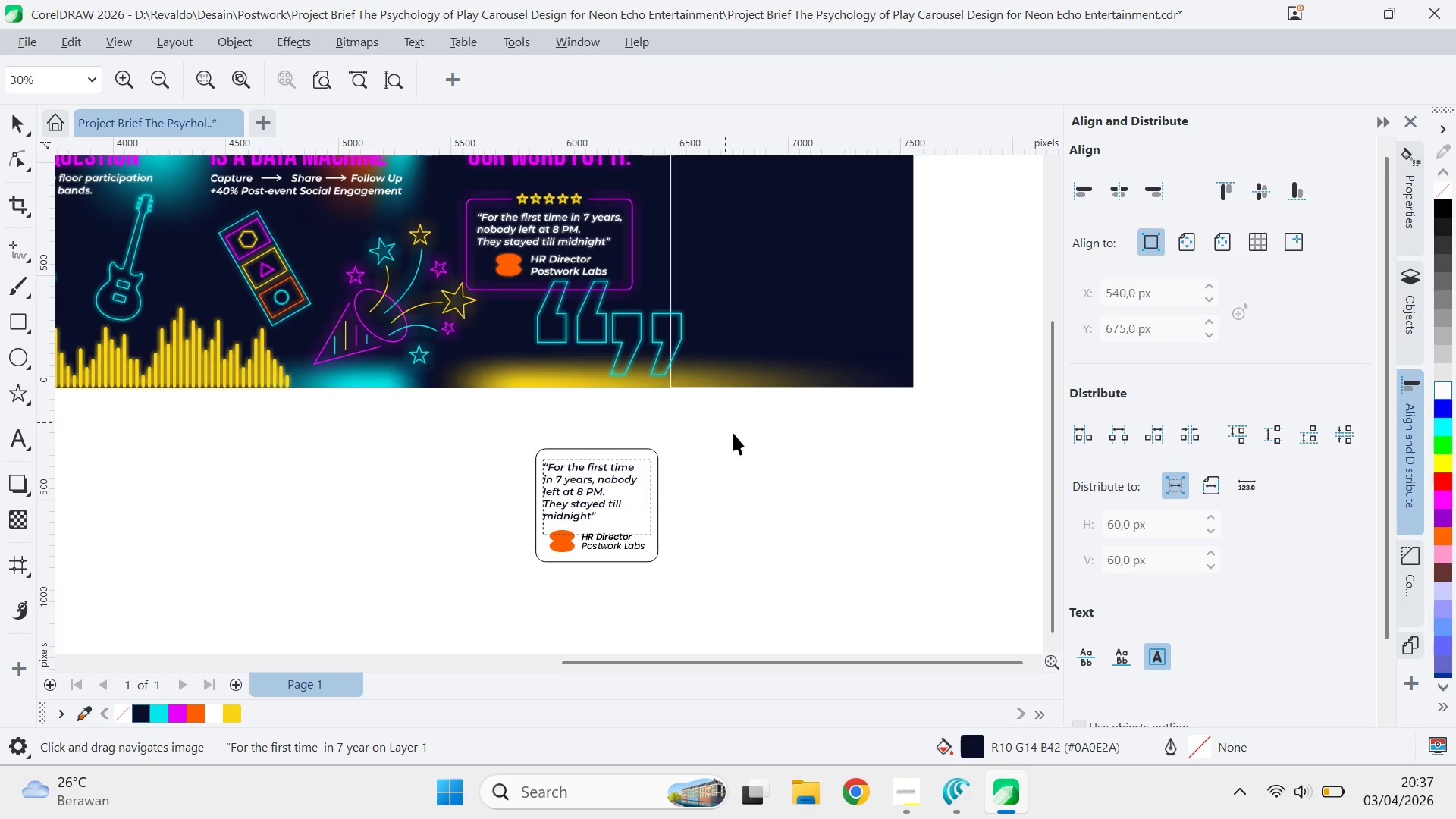 
scroll: coordinate [757, 602], scroll_direction: down, amount: 1.0
 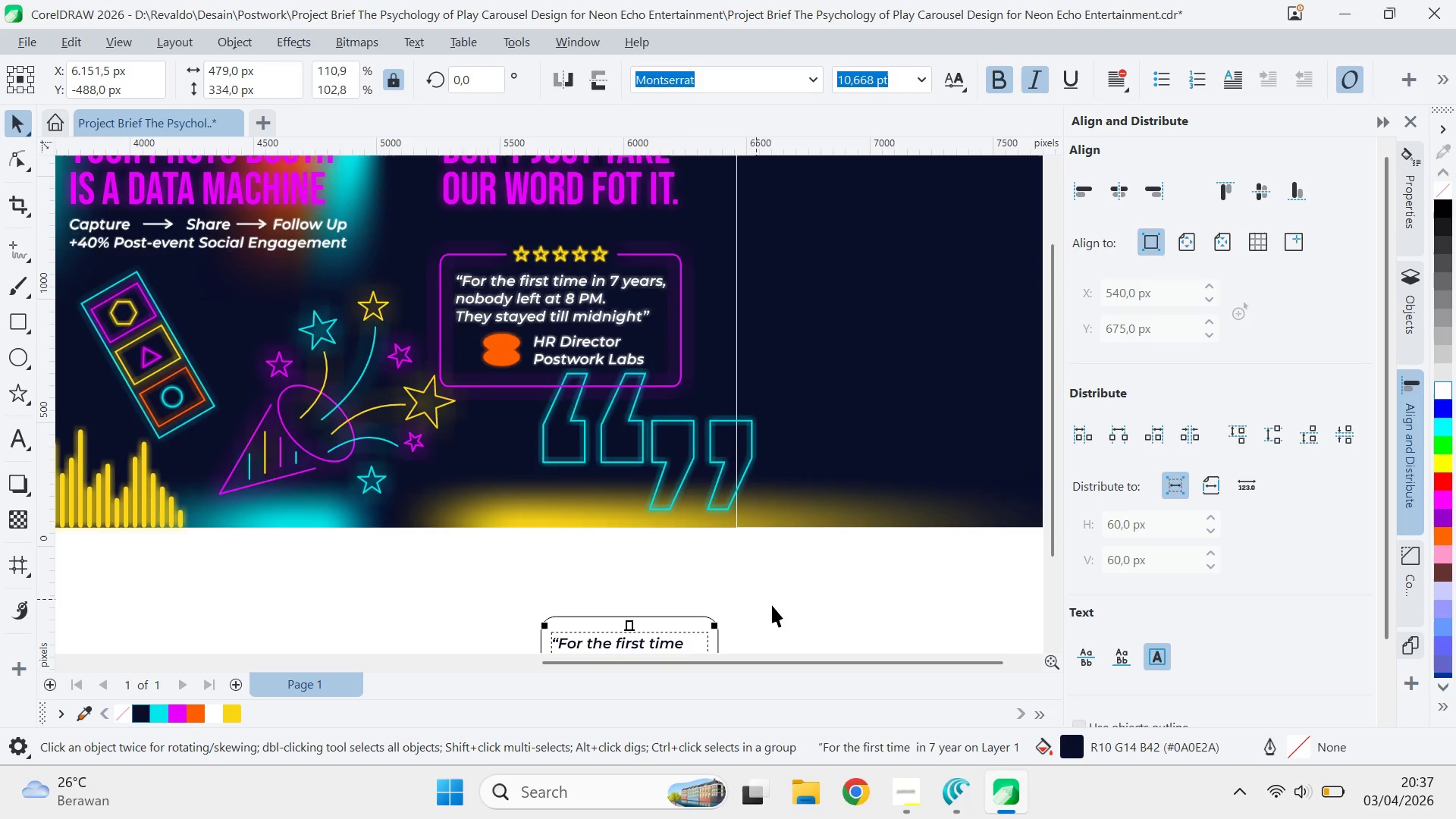 
key(V)
 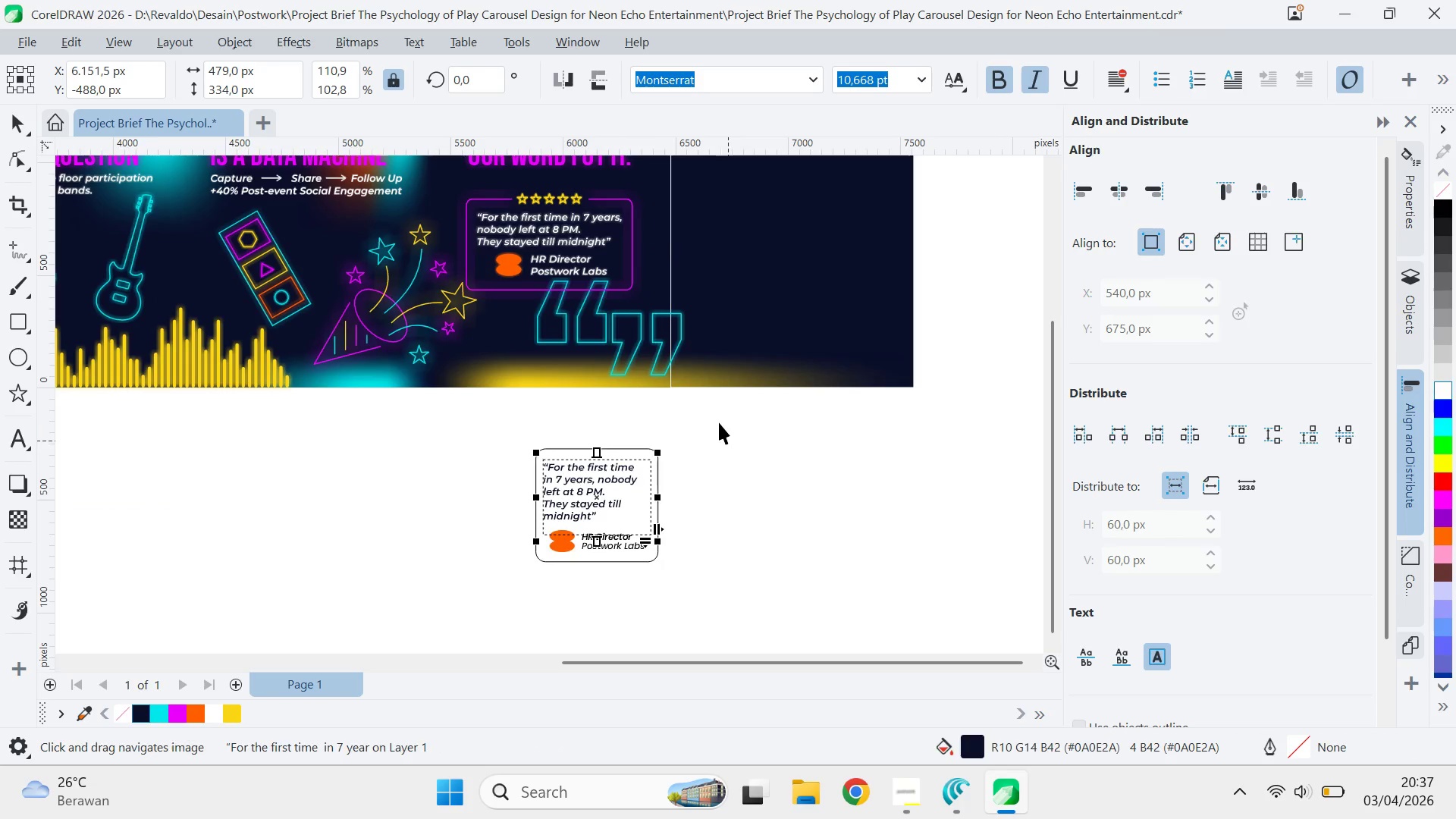 
left_click_drag(start_coordinate=[719, 421], to_coordinate=[493, 591])
 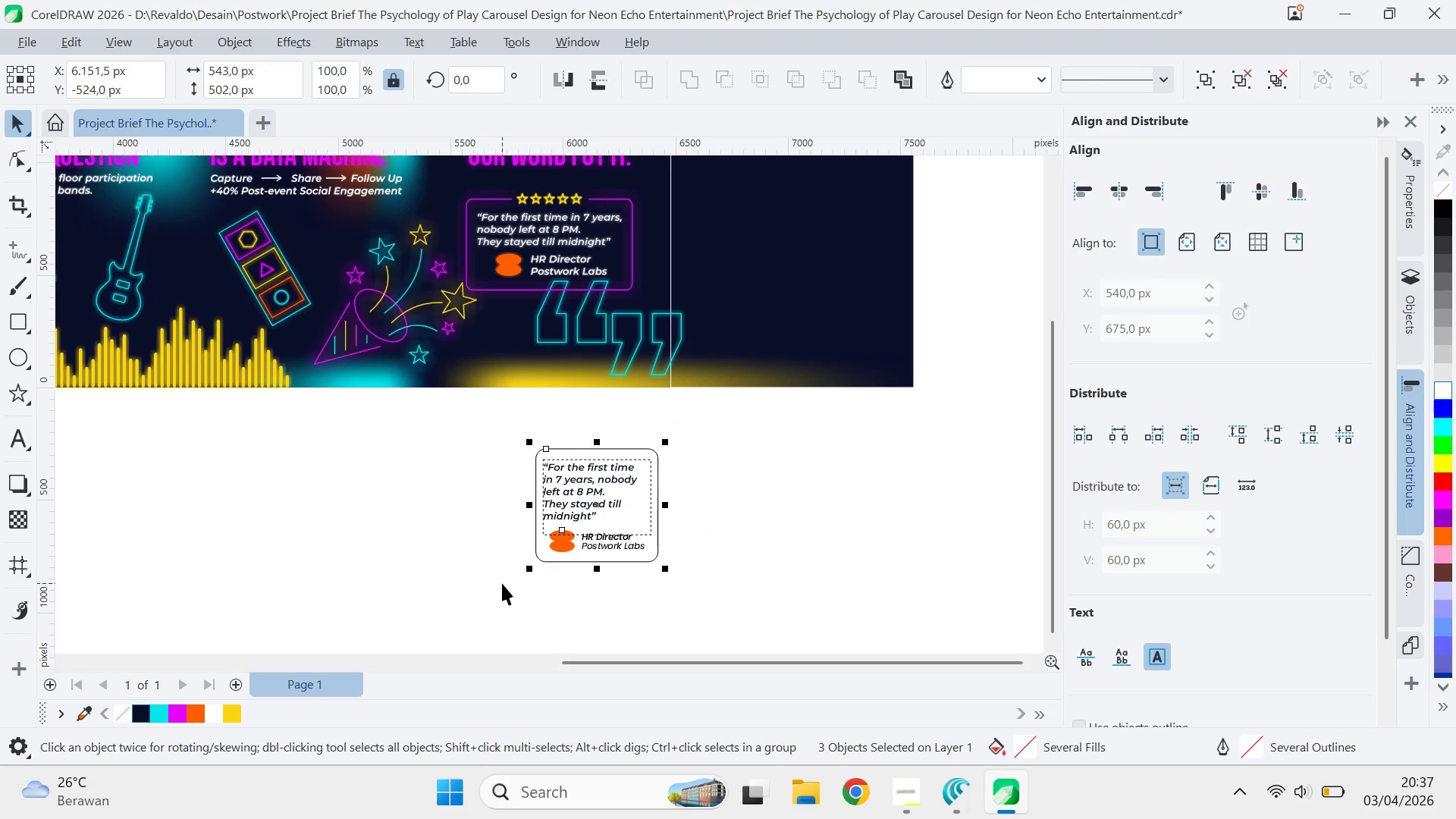 
key(Delete)
 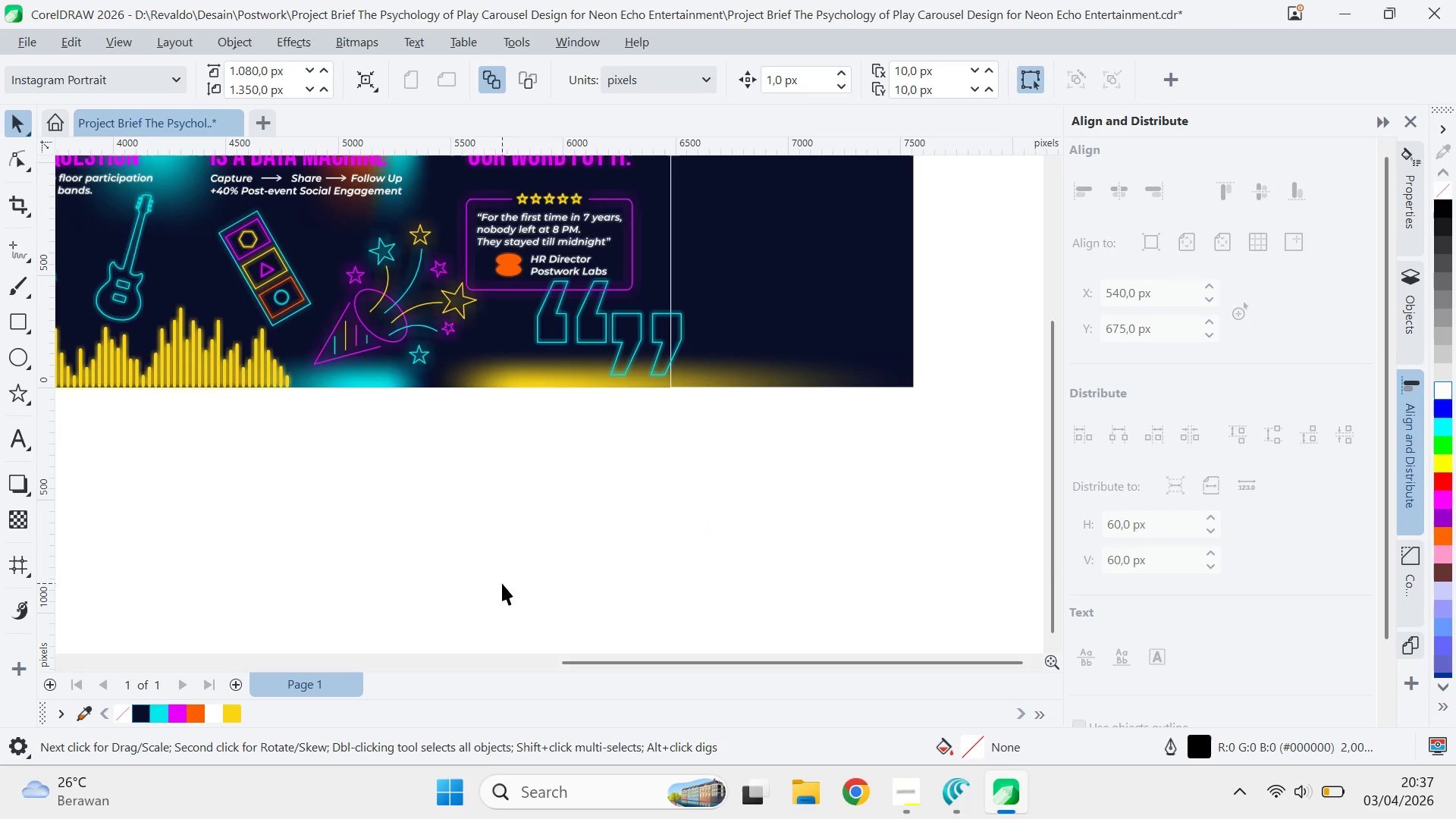 
key(Q)
 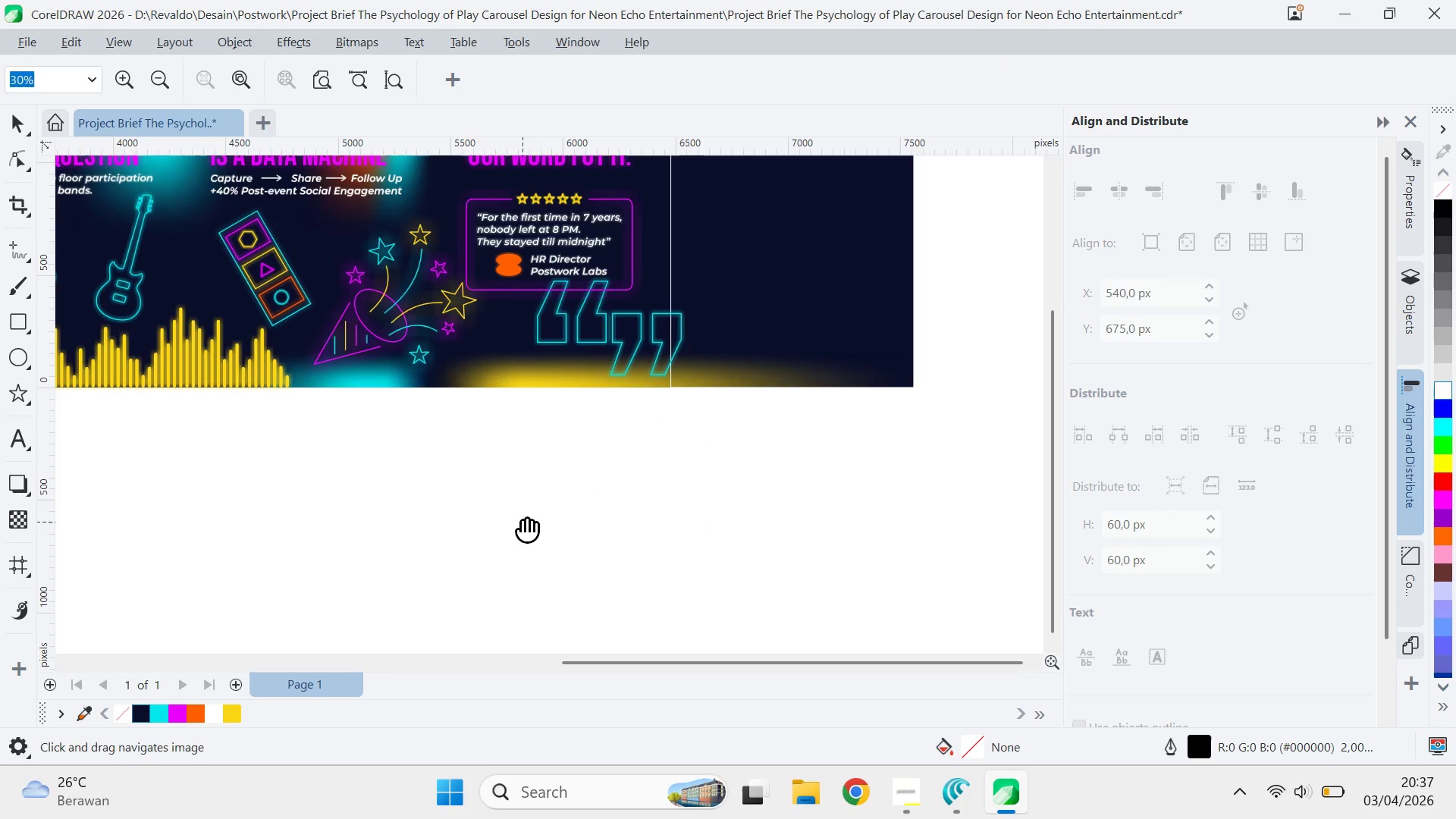 
left_click_drag(start_coordinate=[522, 522], to_coordinate=[604, 624])
 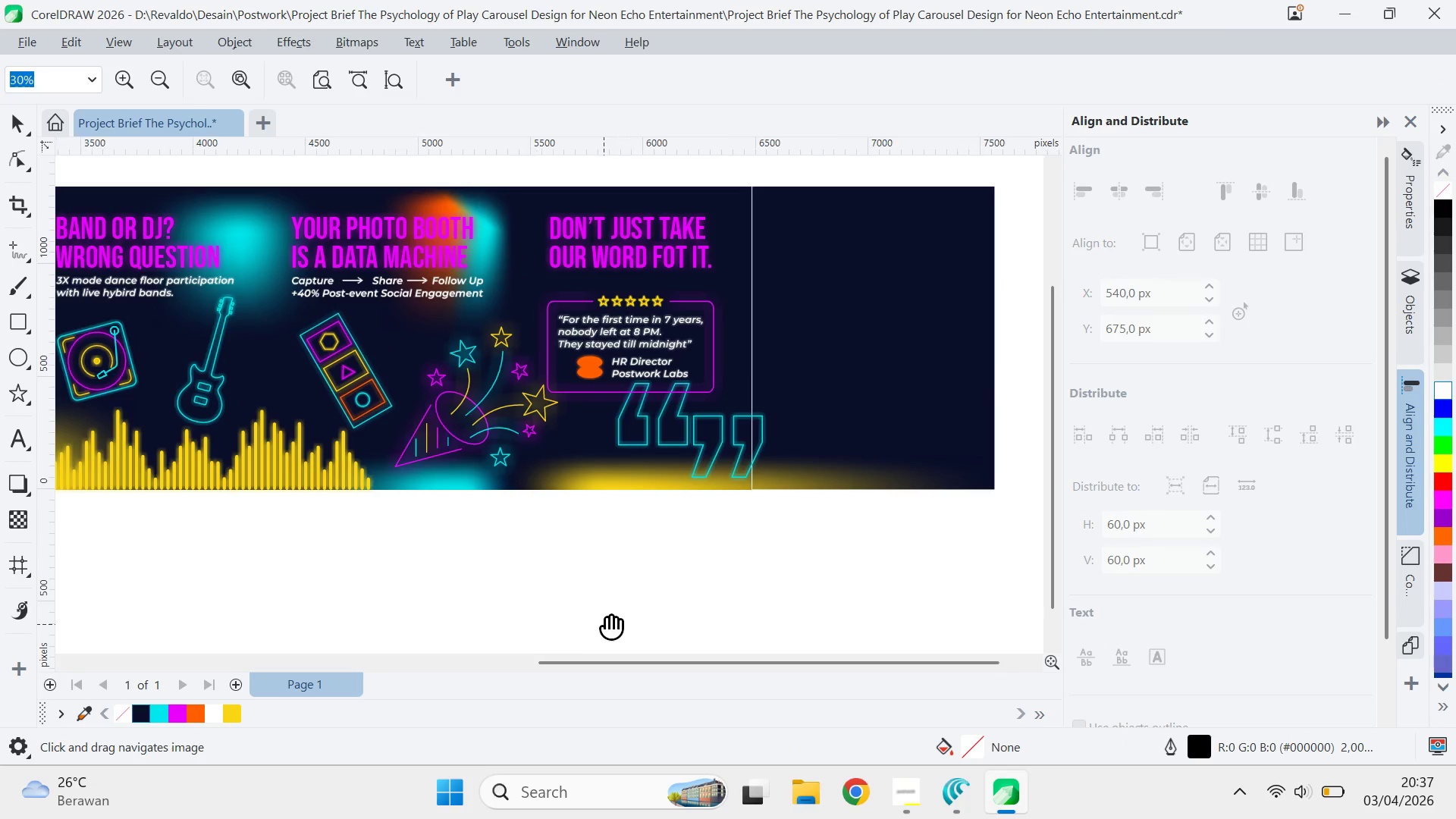 
key(V)
 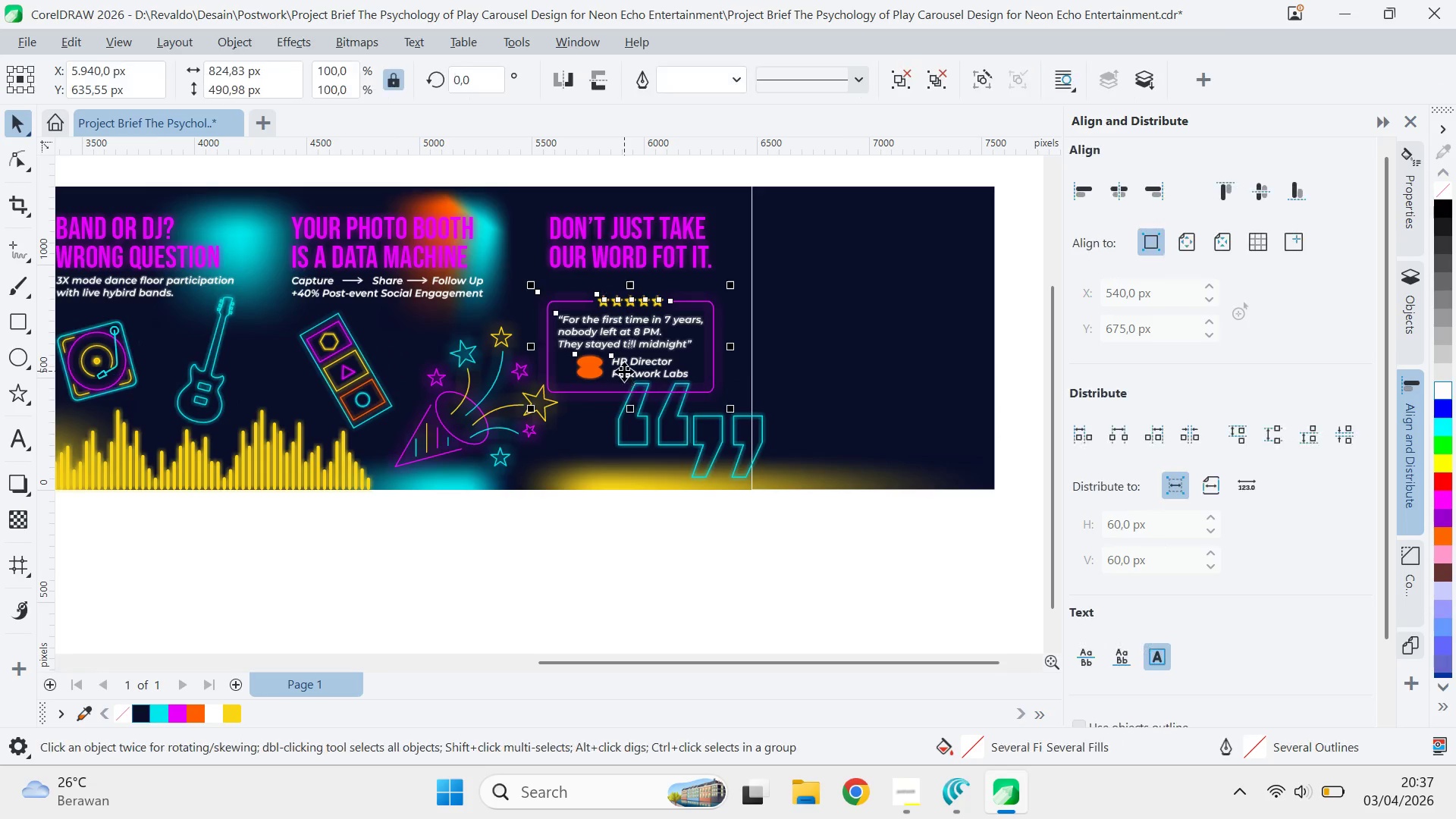 
key(Control+U)
 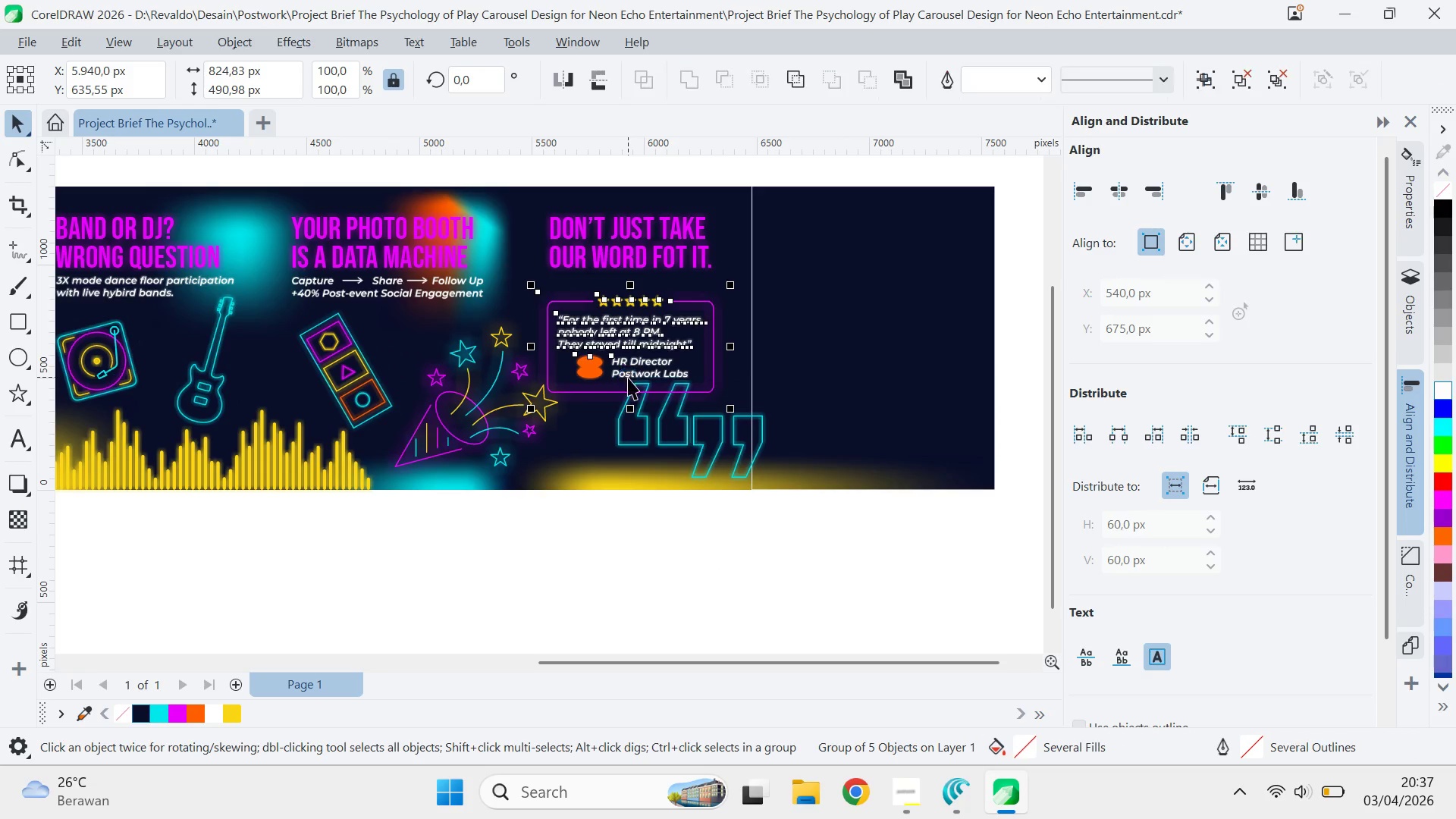 
key(Control+U)
 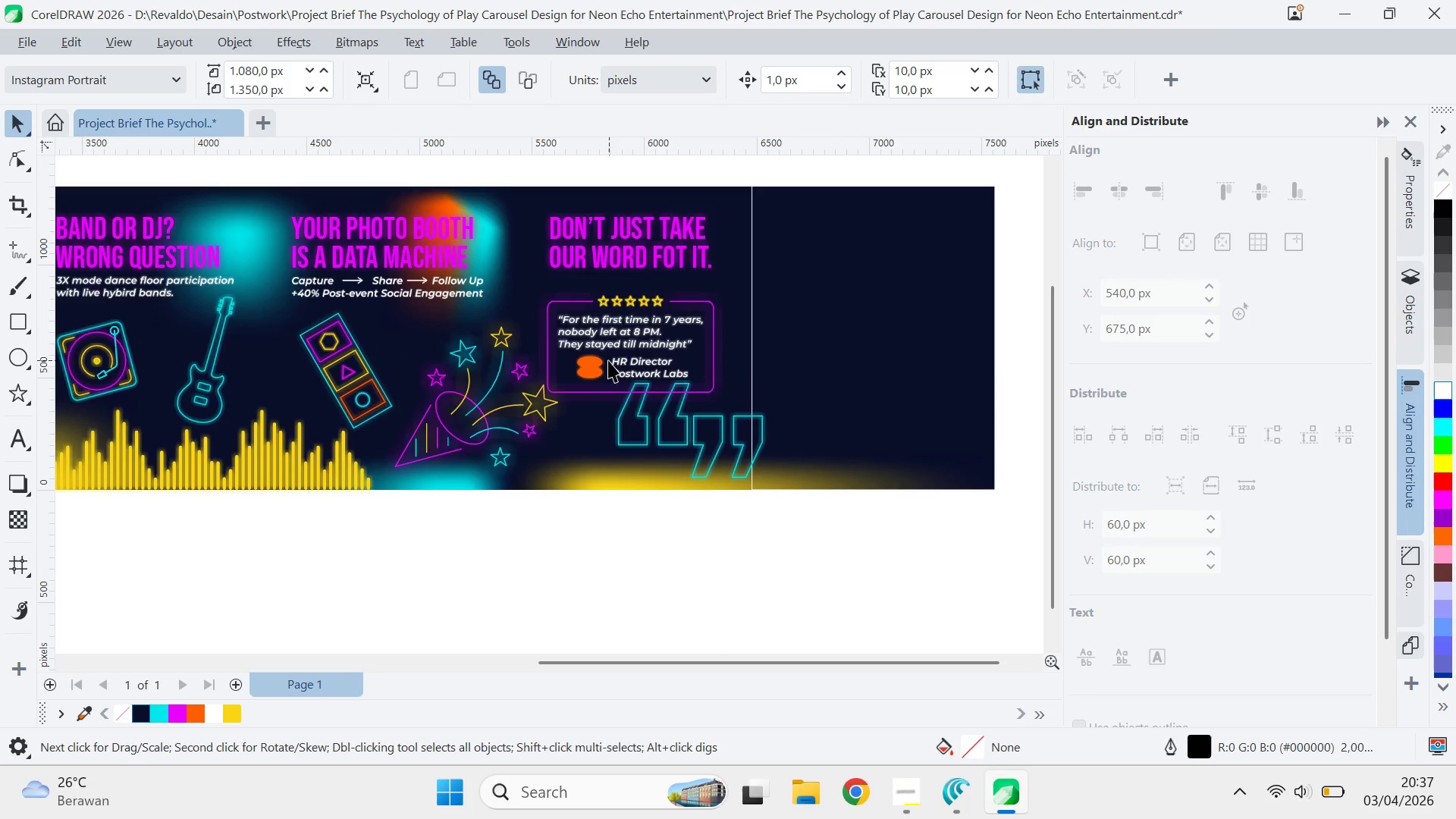 
scroll: coordinate [595, 367], scroll_direction: none, amount: 0.0
 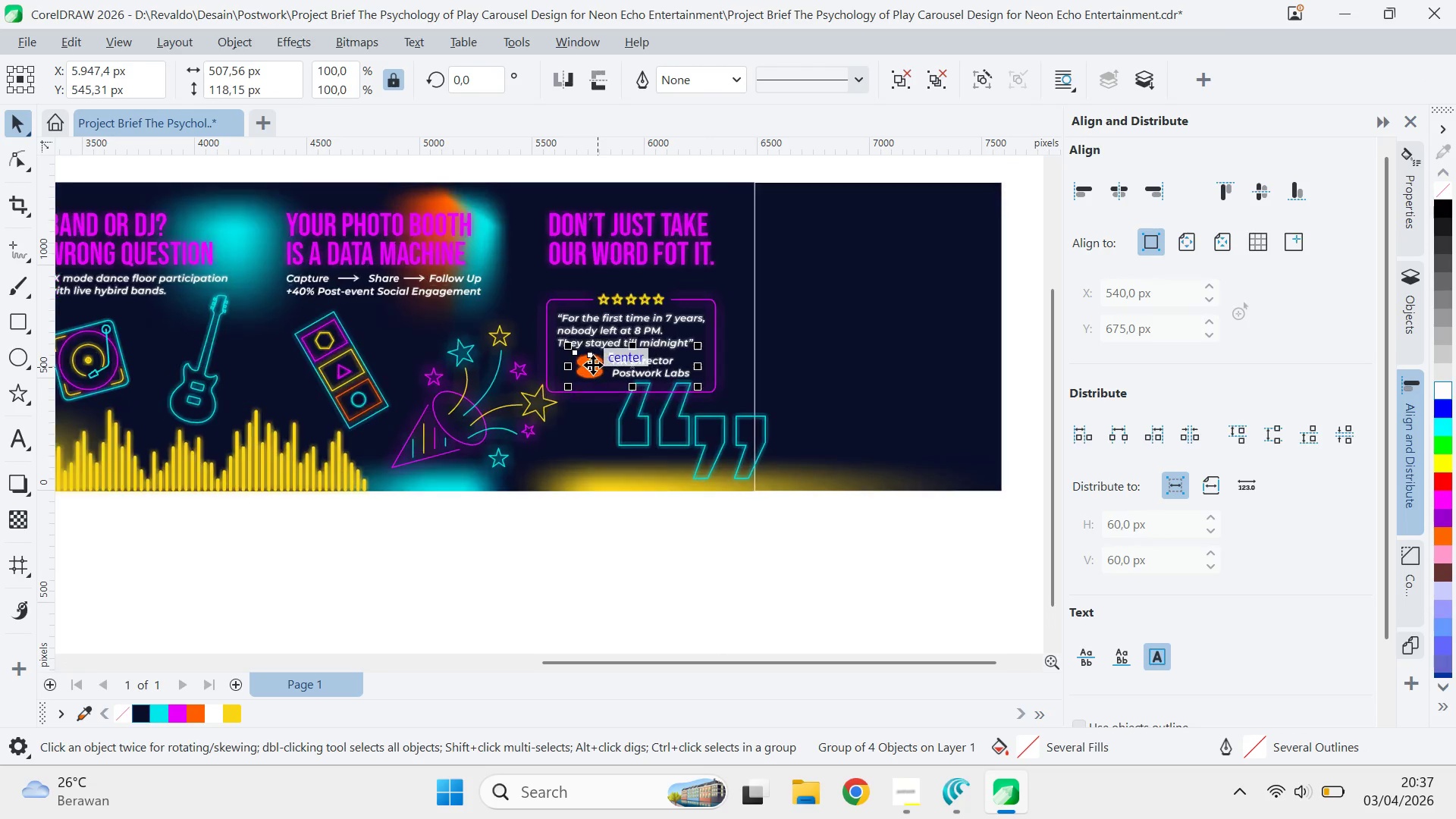 
key(Control+U)
 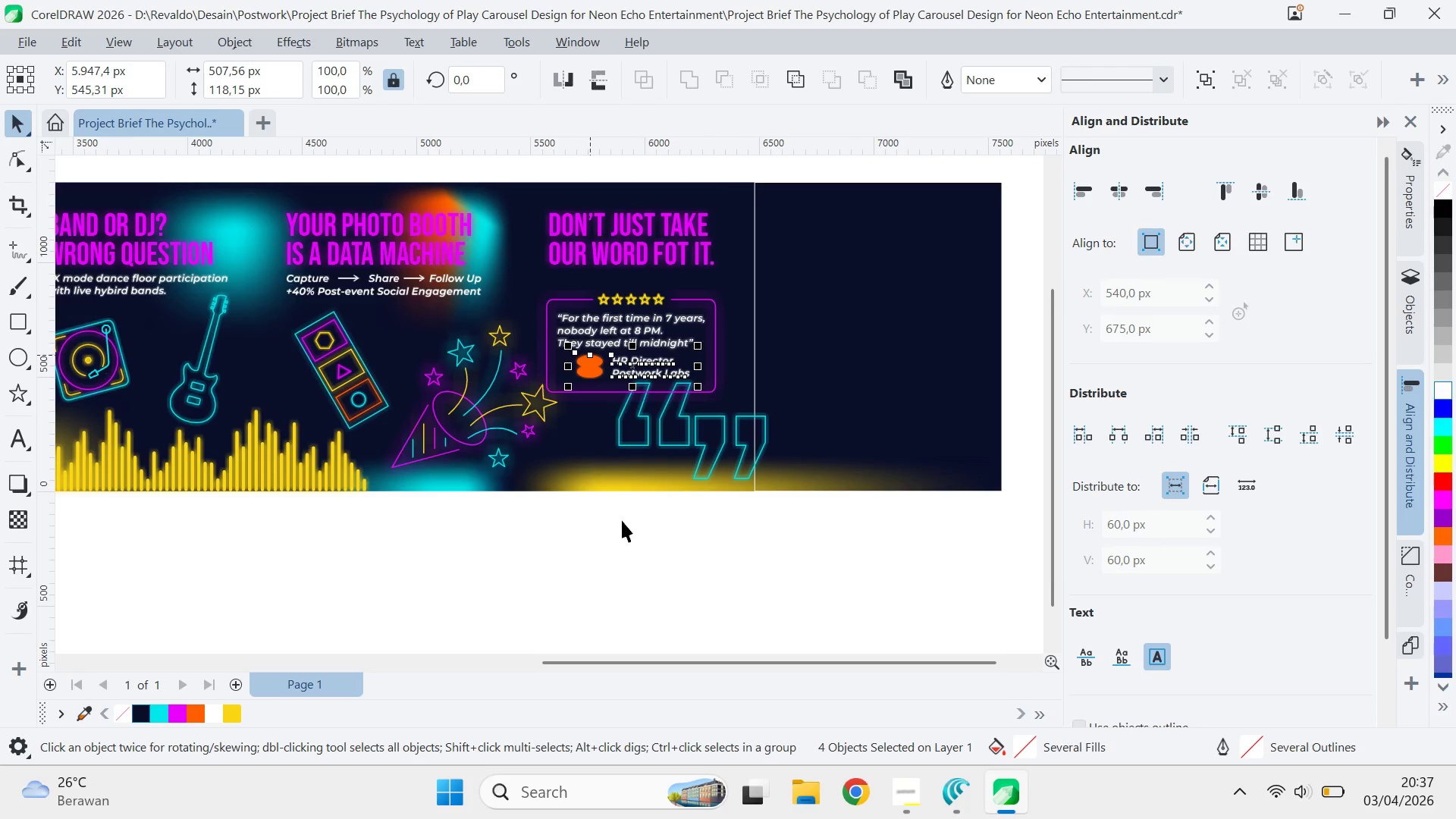 
left_click_drag(start_coordinate=[633, 546], to_coordinate=[637, 551])
 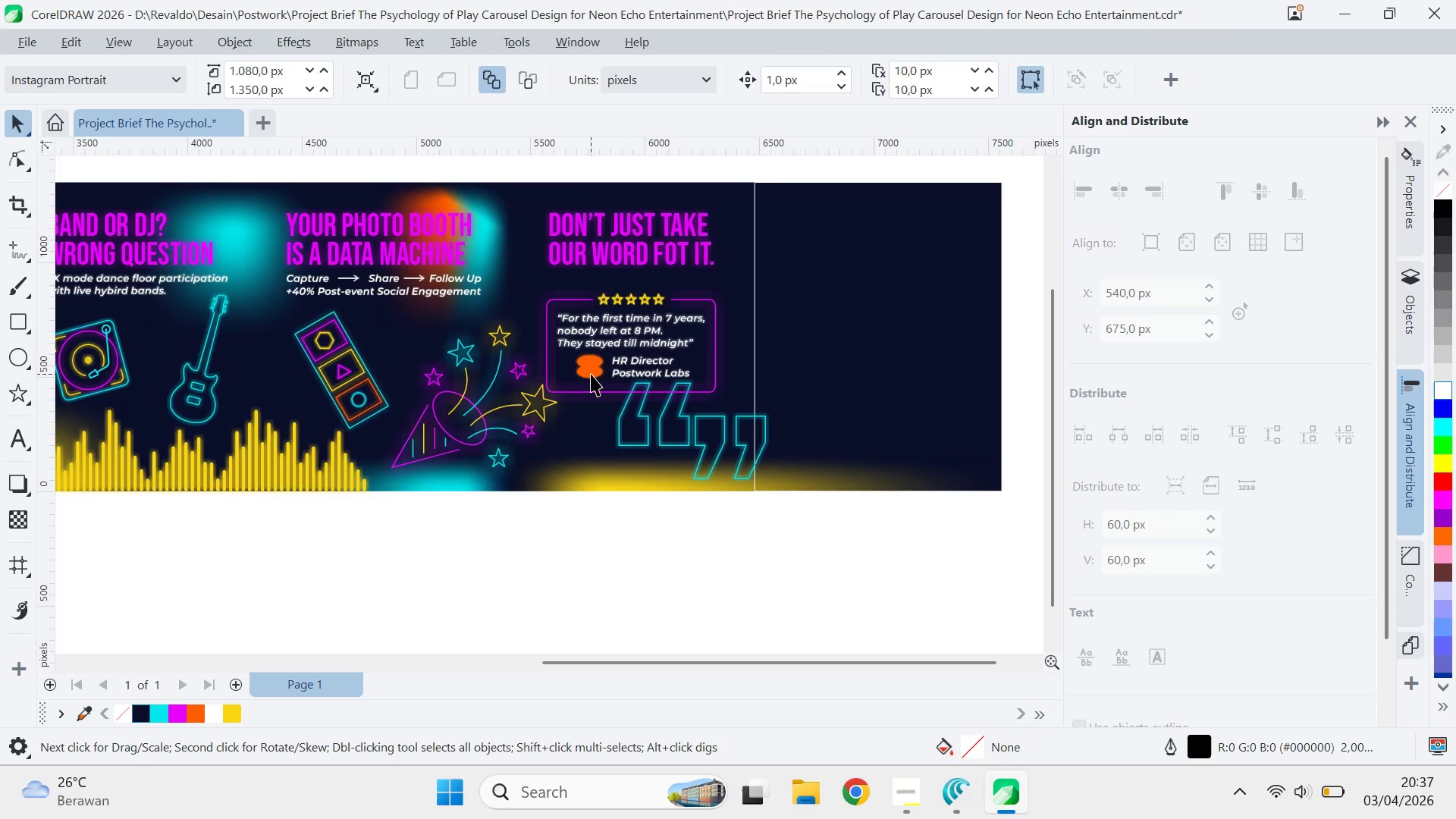 
left_click([591, 374])
 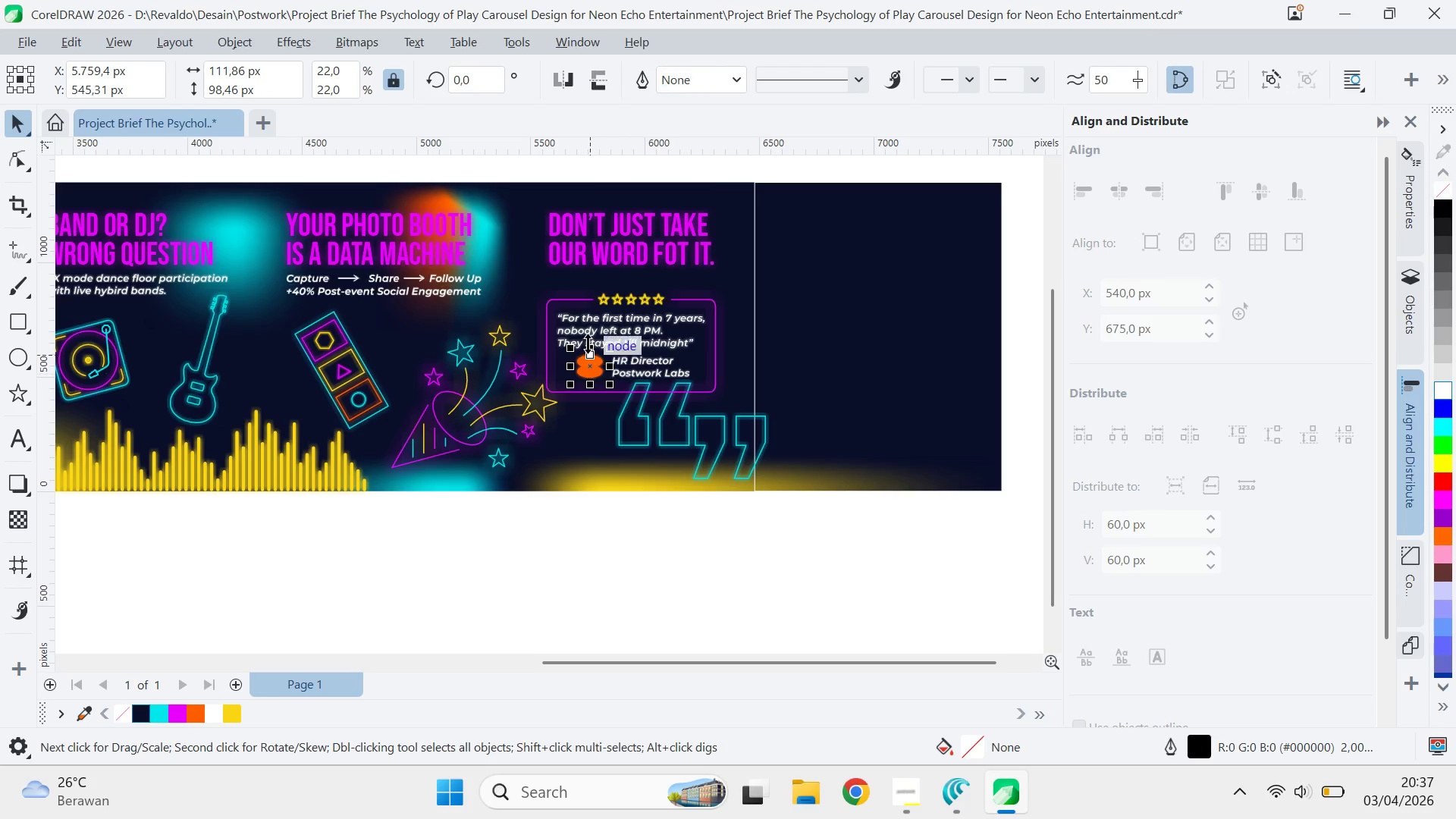 
hold_key(key=ShiftLeft, duration=0.78)
double_click([588, 343])
 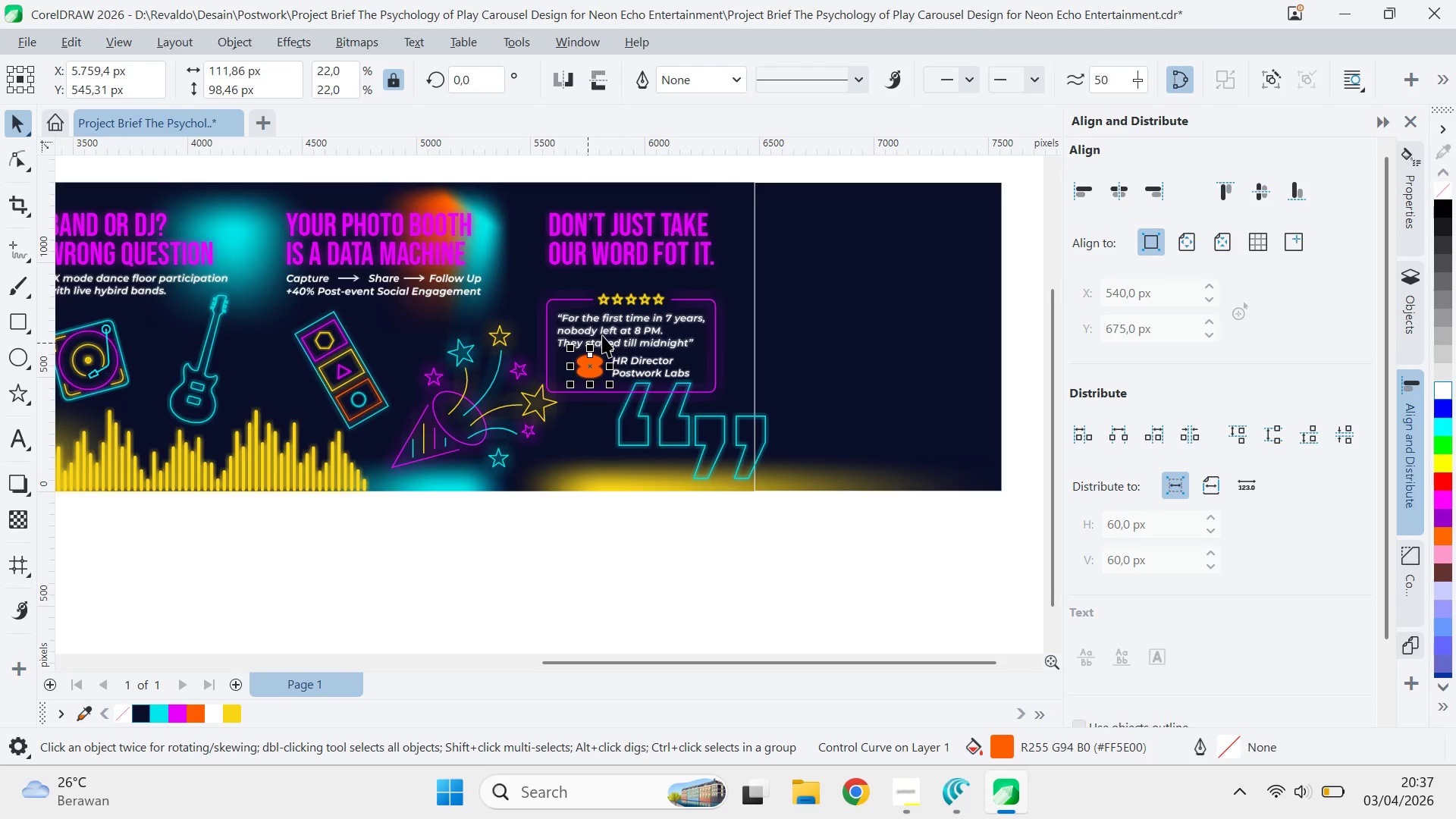 
triple_click([603, 335])
 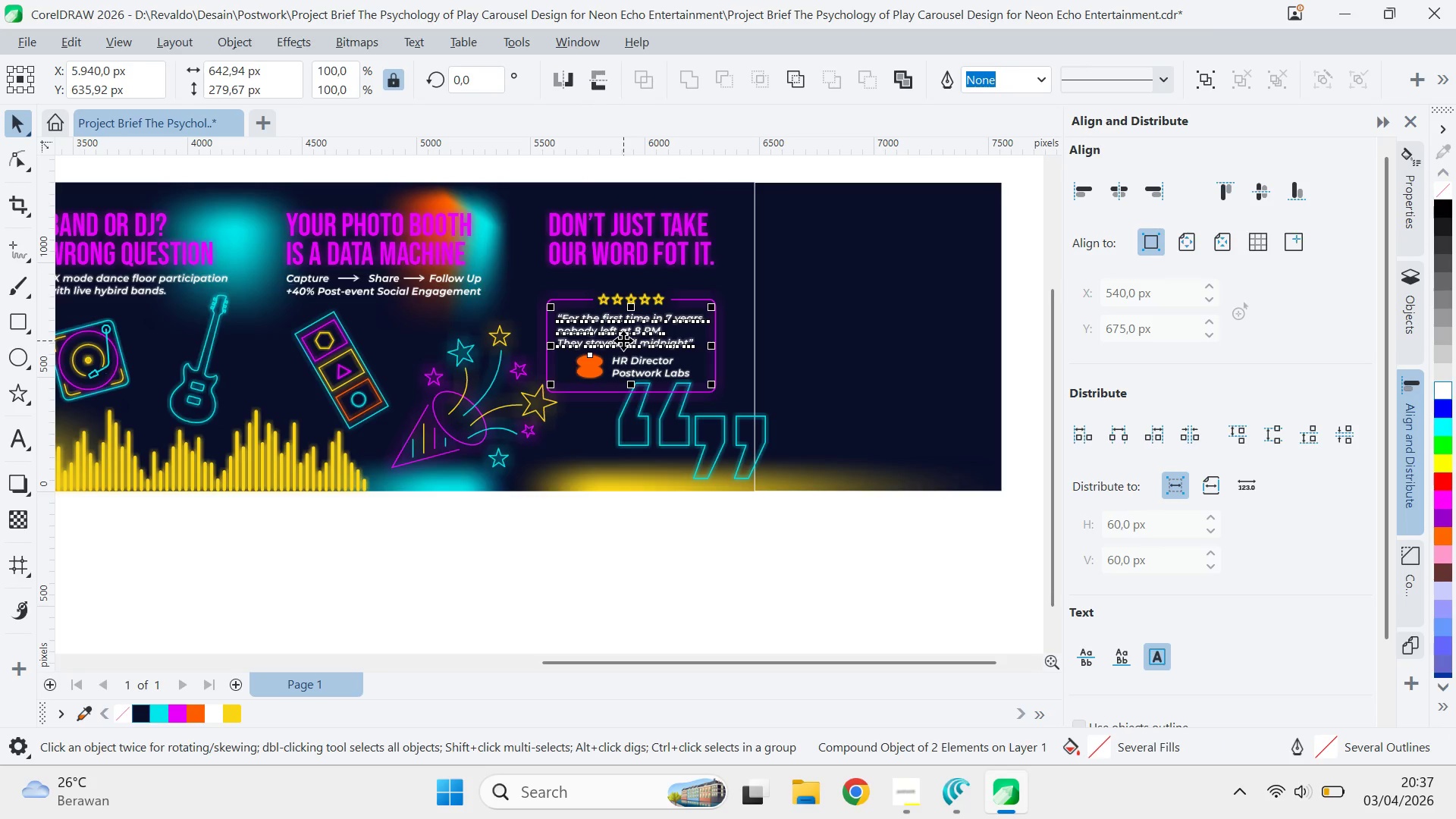 
key(L)
 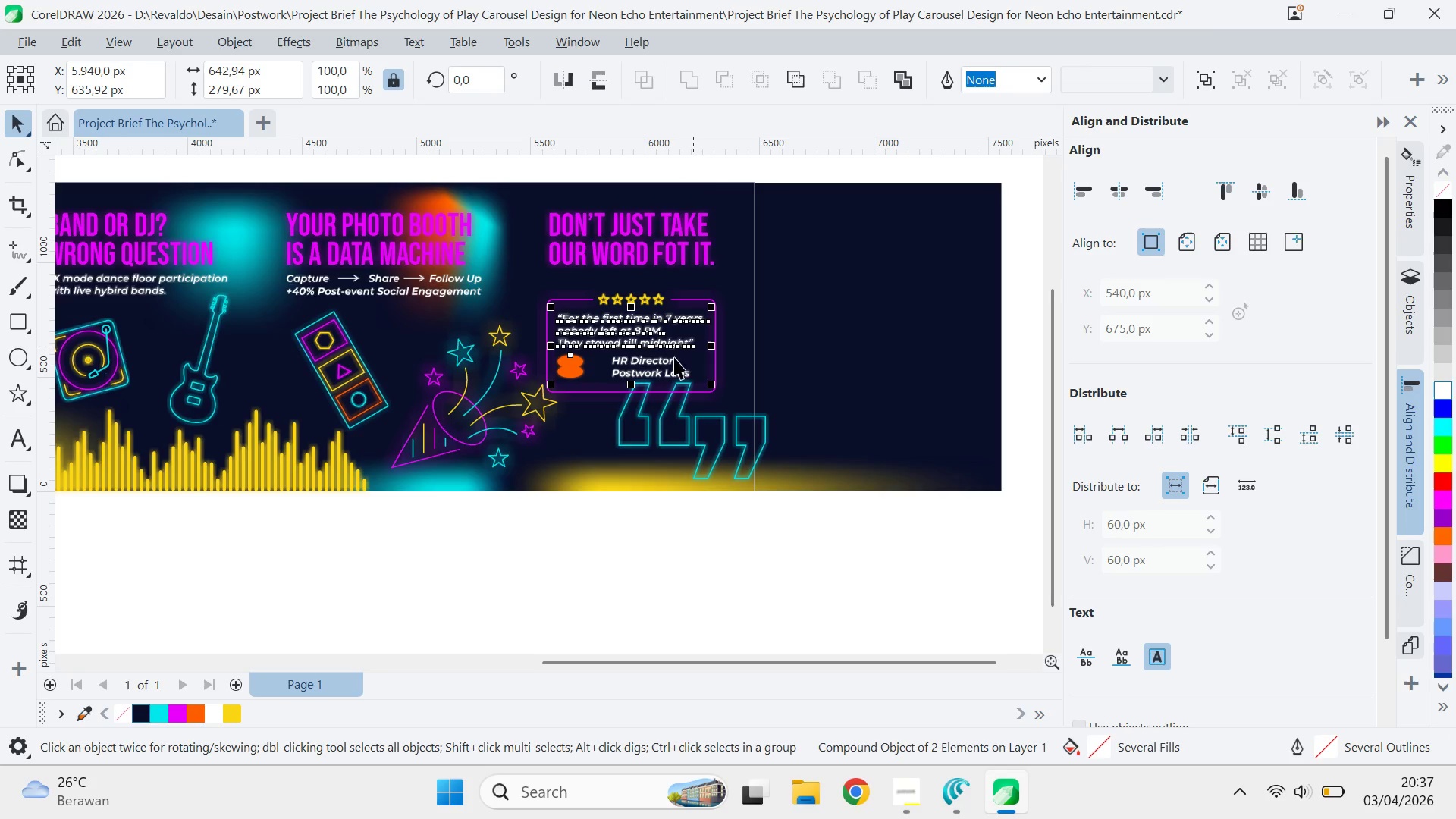 
left_click([651, 365])
 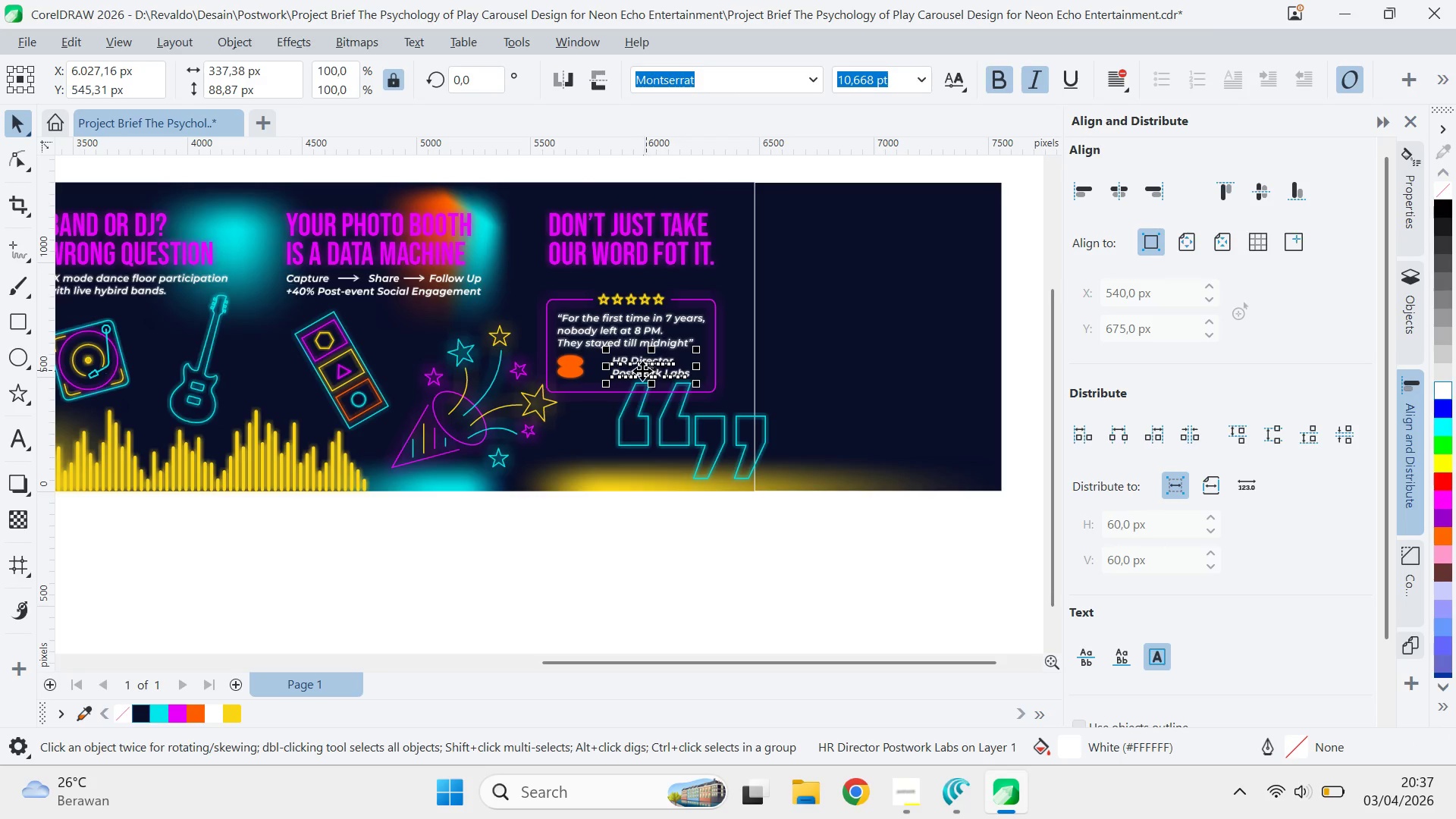 
left_click_drag(start_coordinate=[641, 371], to_coordinate=[625, 375])
 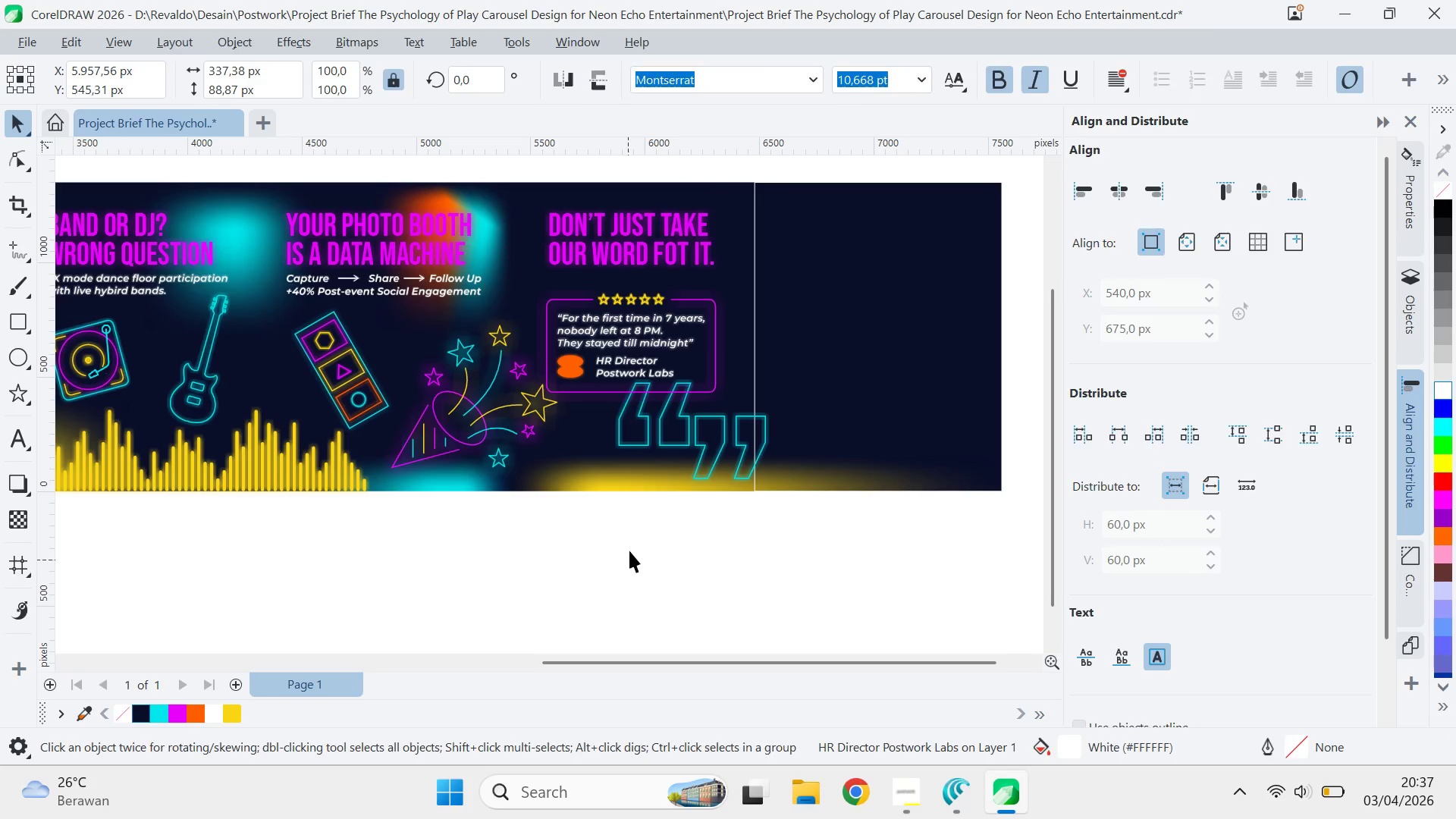 
hold_key(key=ShiftLeft, duration=1.5)
 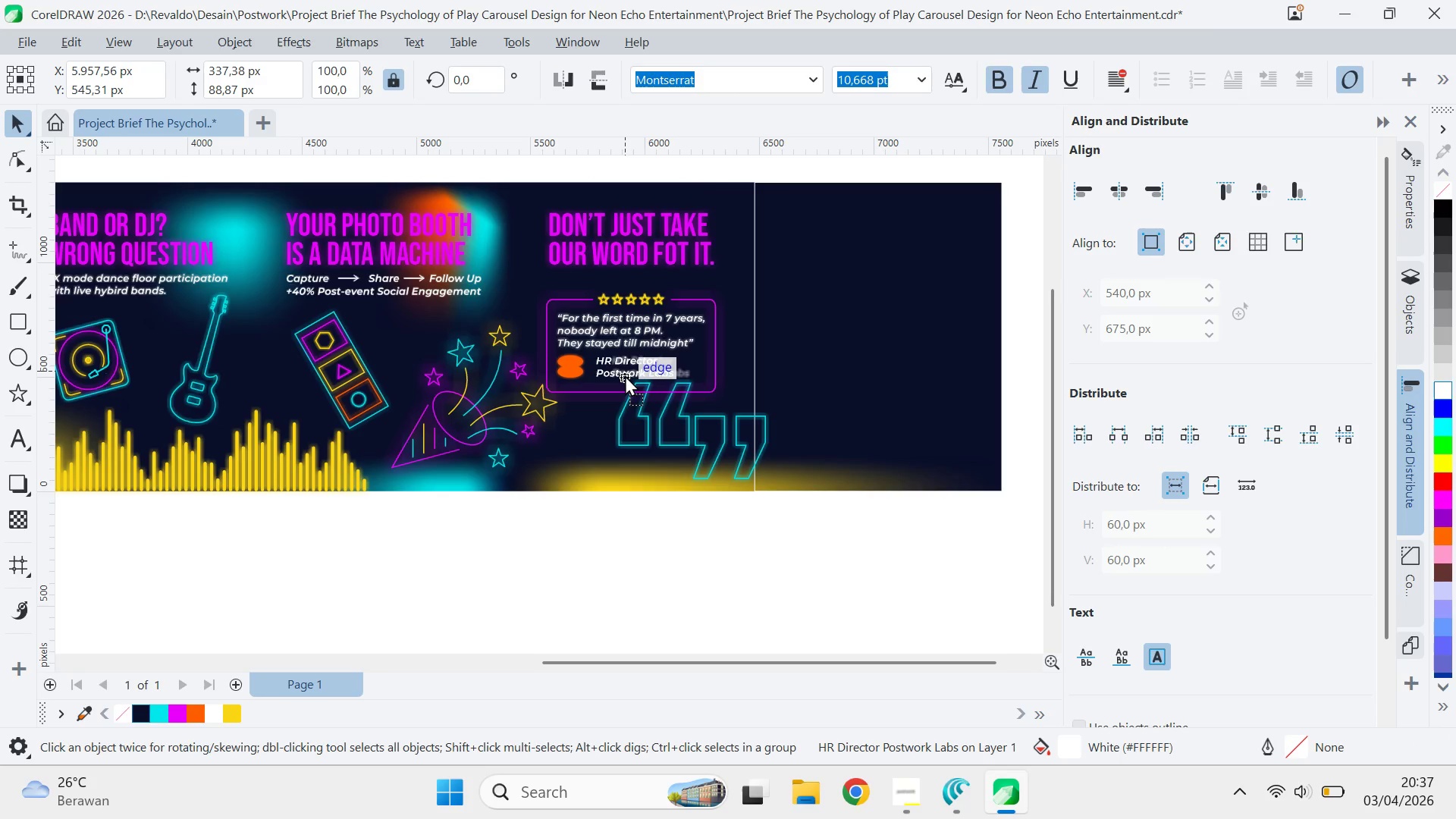 
key(Shift+ShiftLeft)
 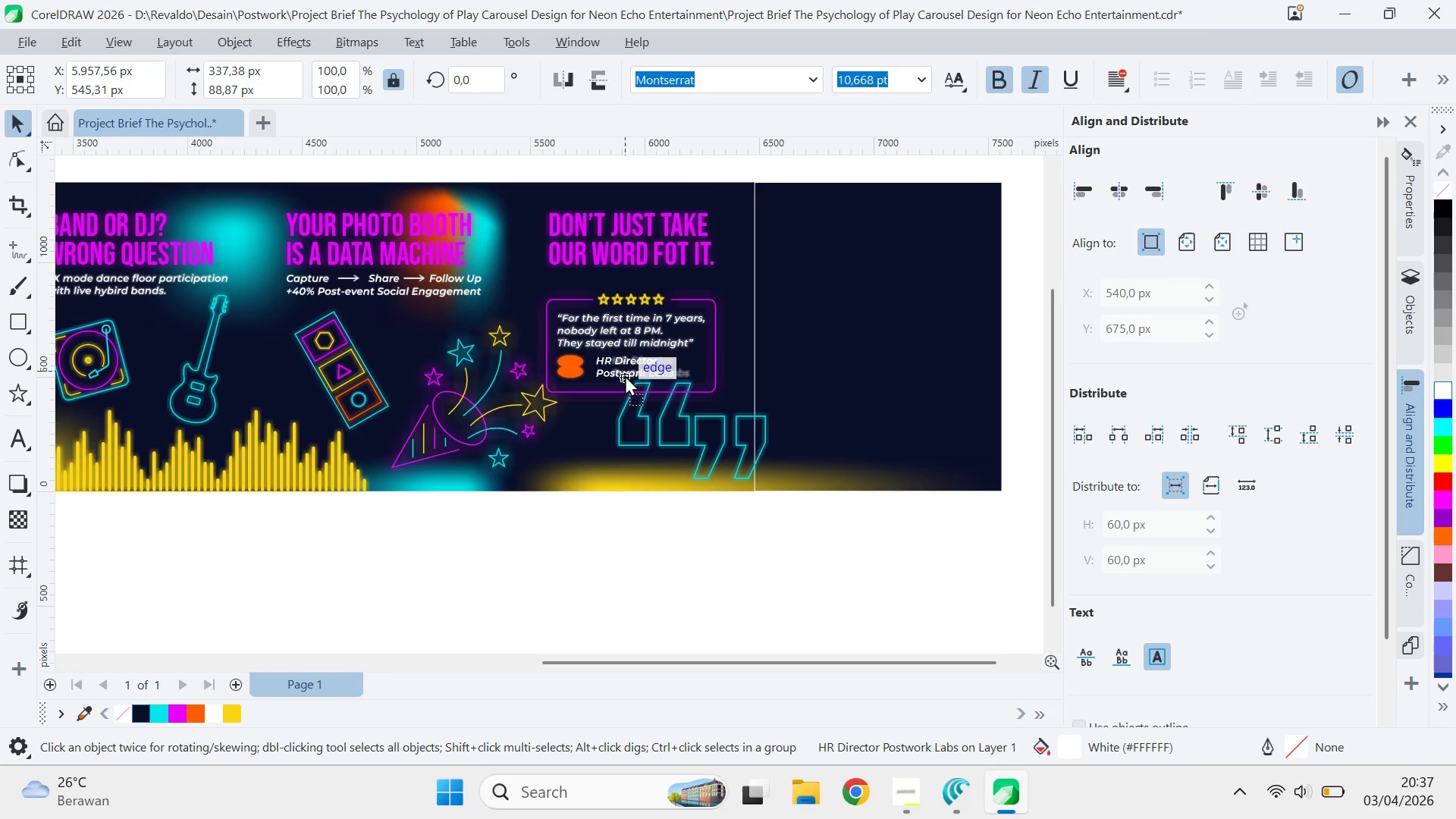 
key(Shift+ShiftLeft)
 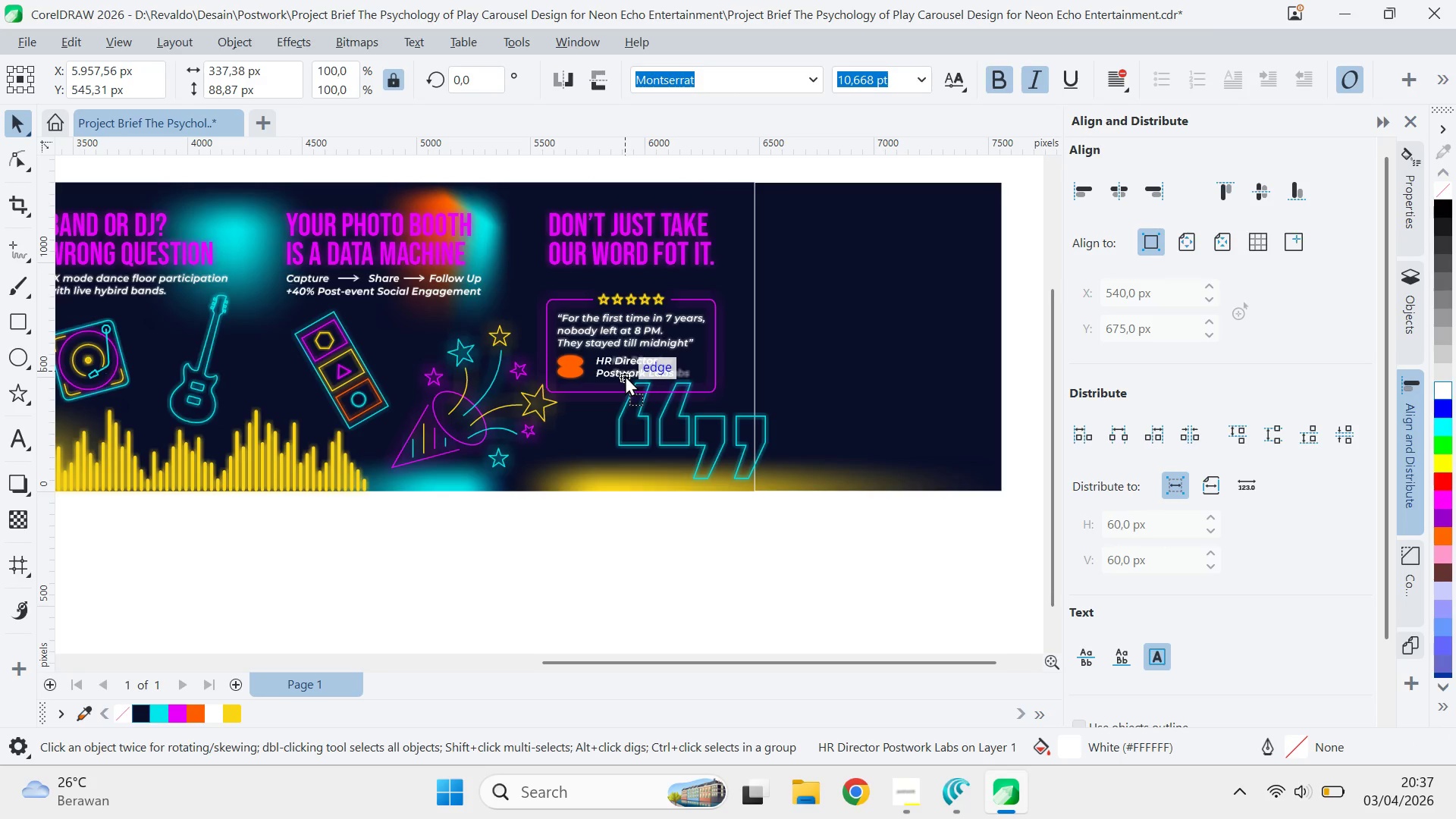 
key(Shift+ShiftLeft)
 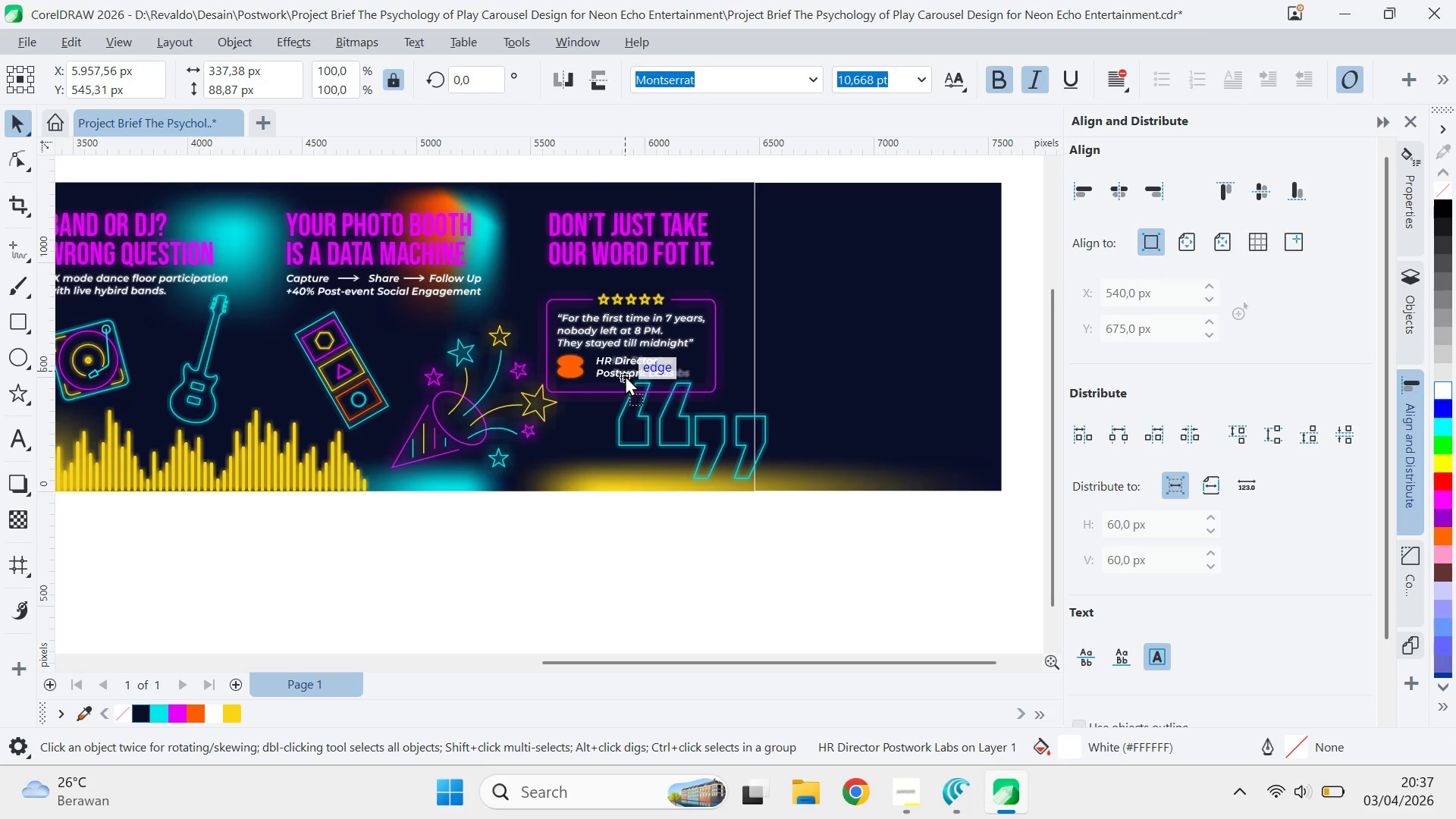 
key(Shift+ShiftLeft)
 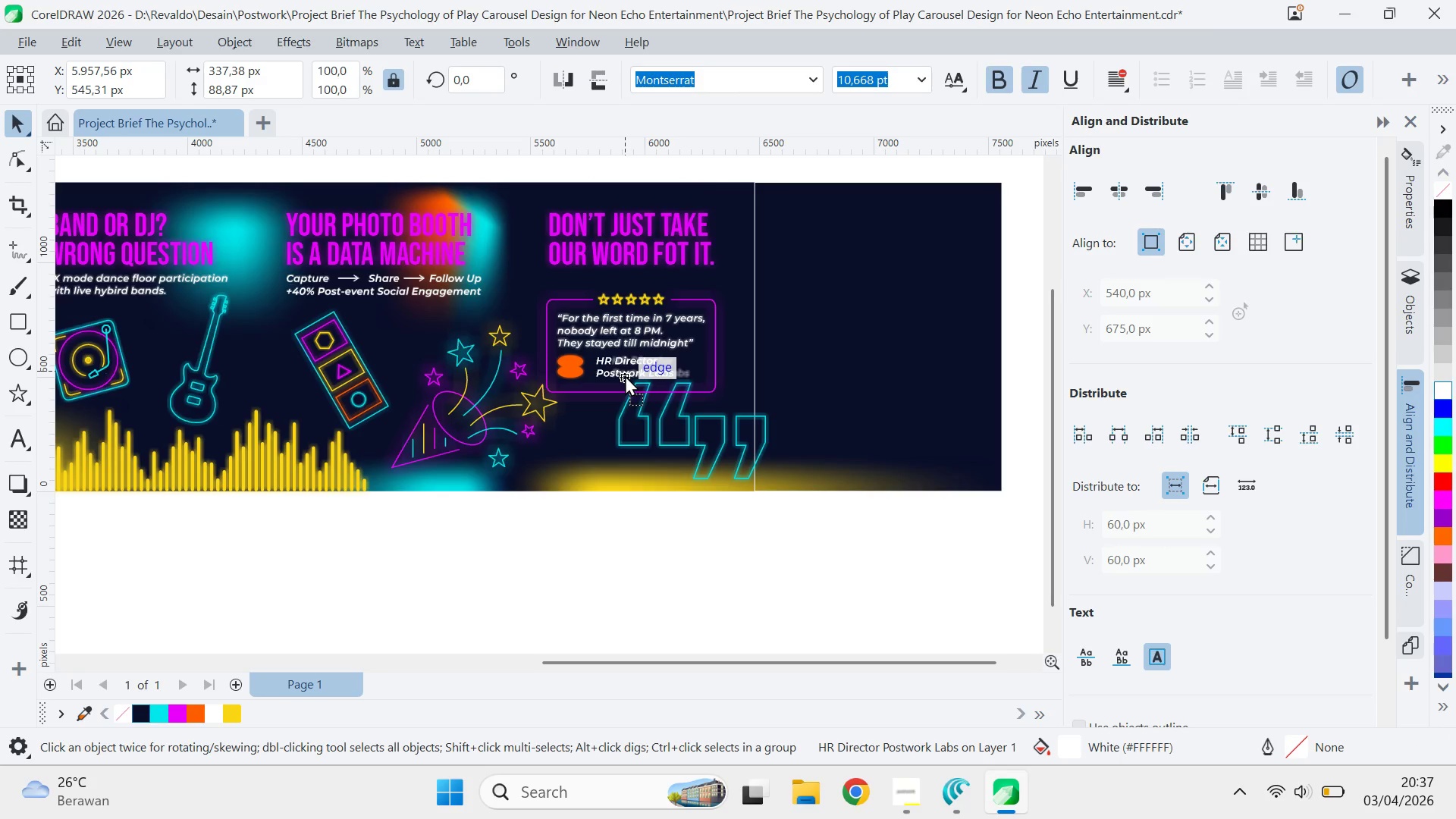 
key(Shift+ShiftLeft)
 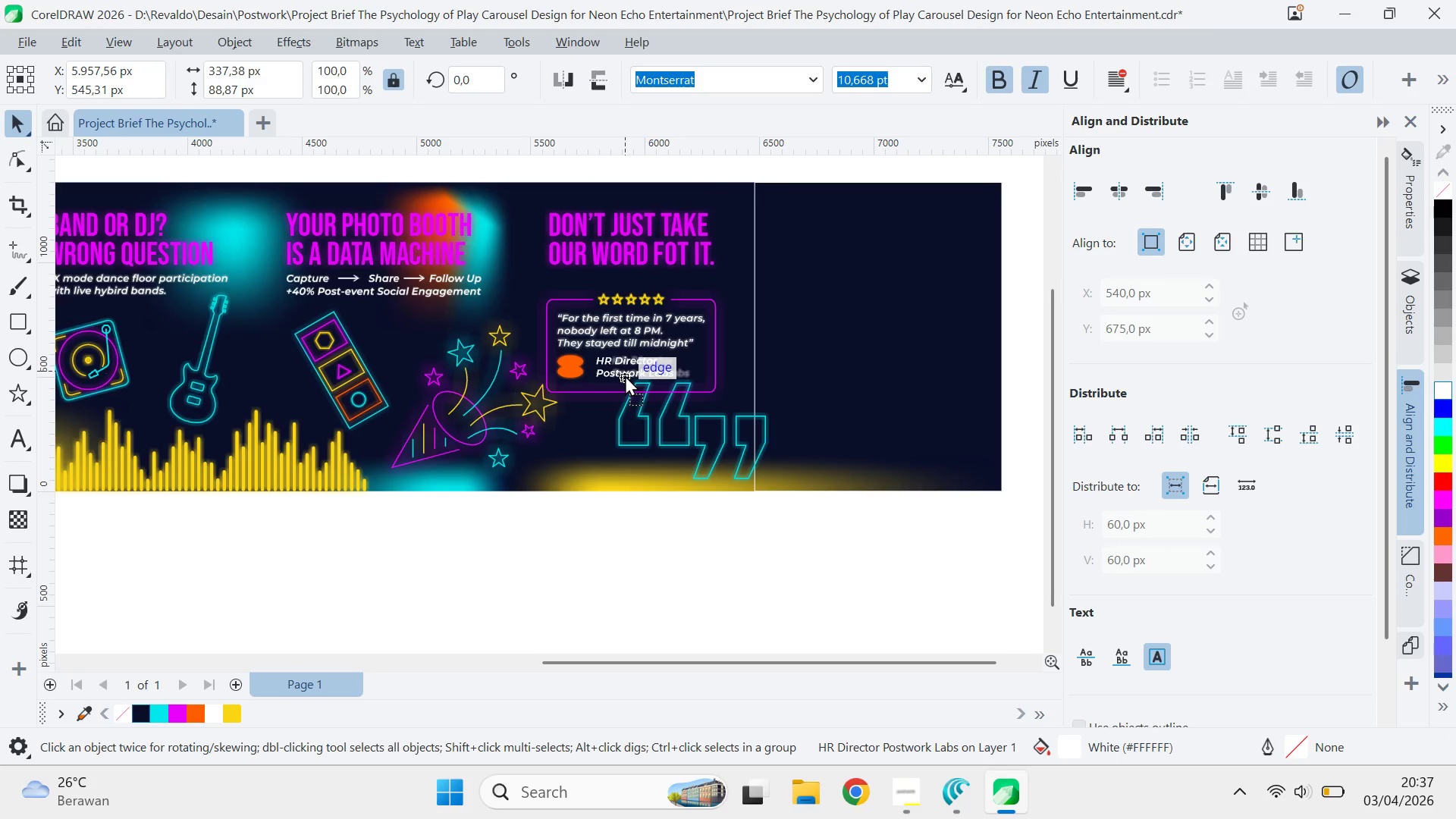 
key(Shift+ShiftLeft)
 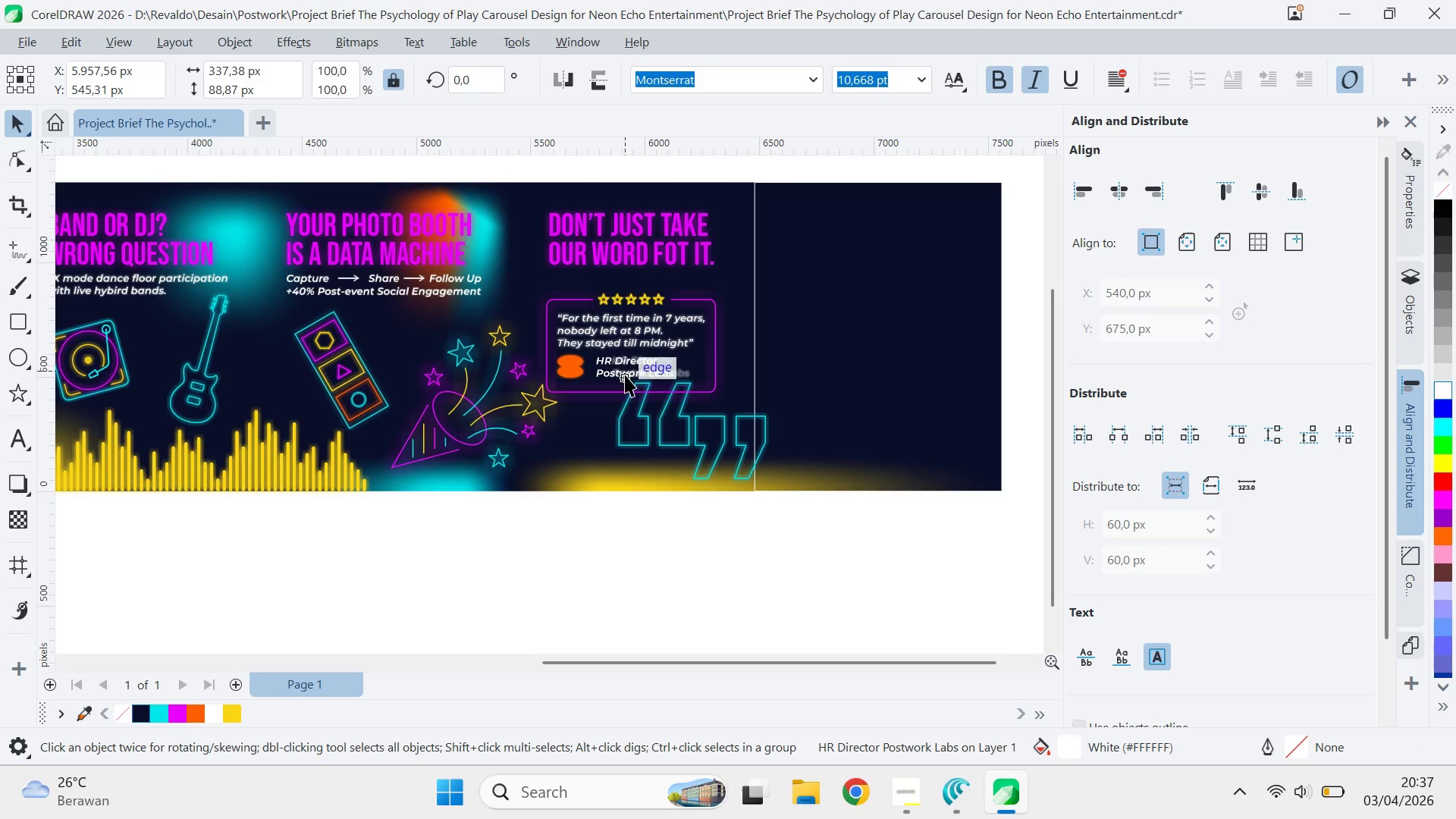 
key(Shift+ShiftLeft)
 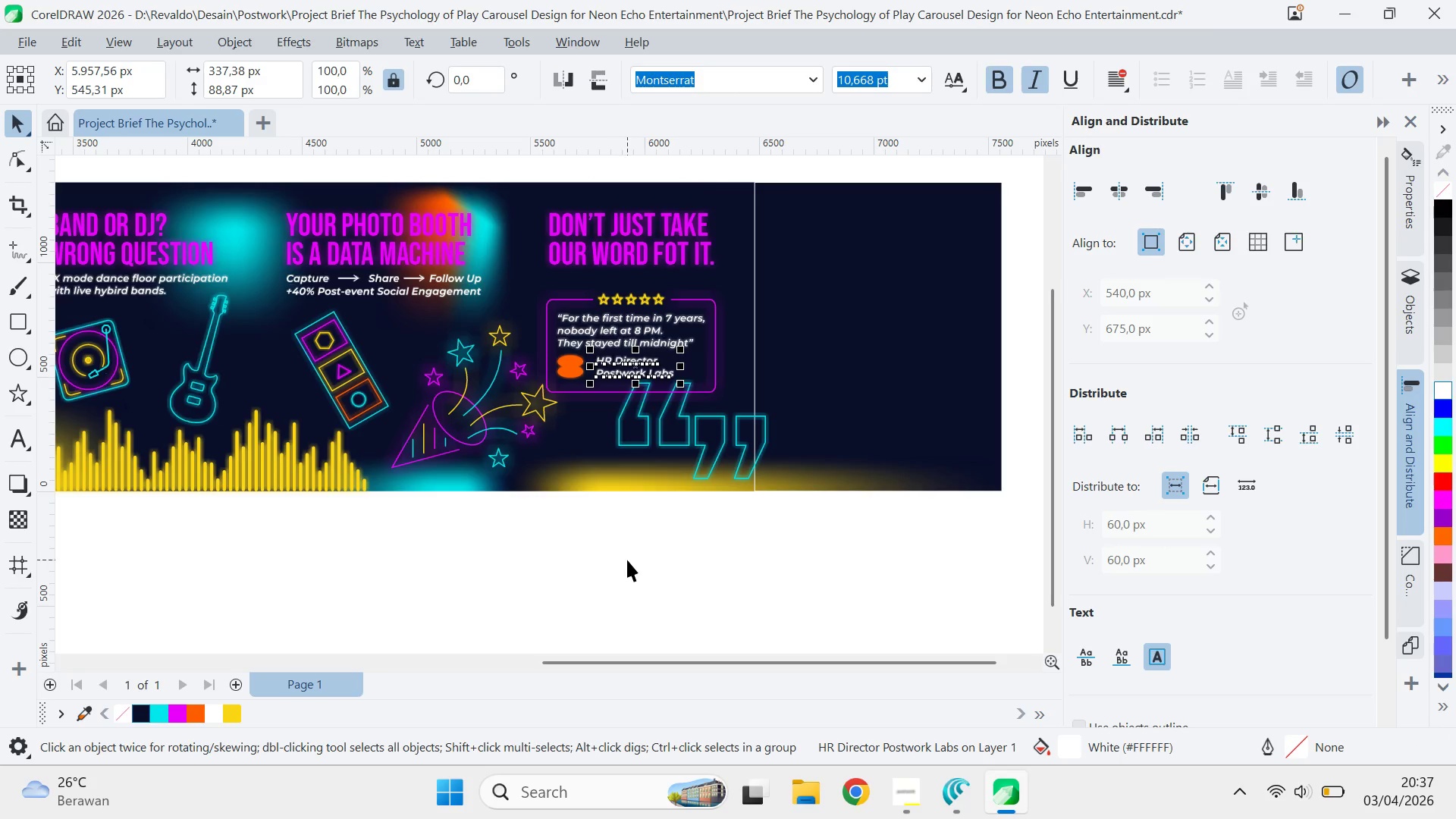 
left_click_drag(start_coordinate=[627, 560], to_coordinate=[629, 556])
 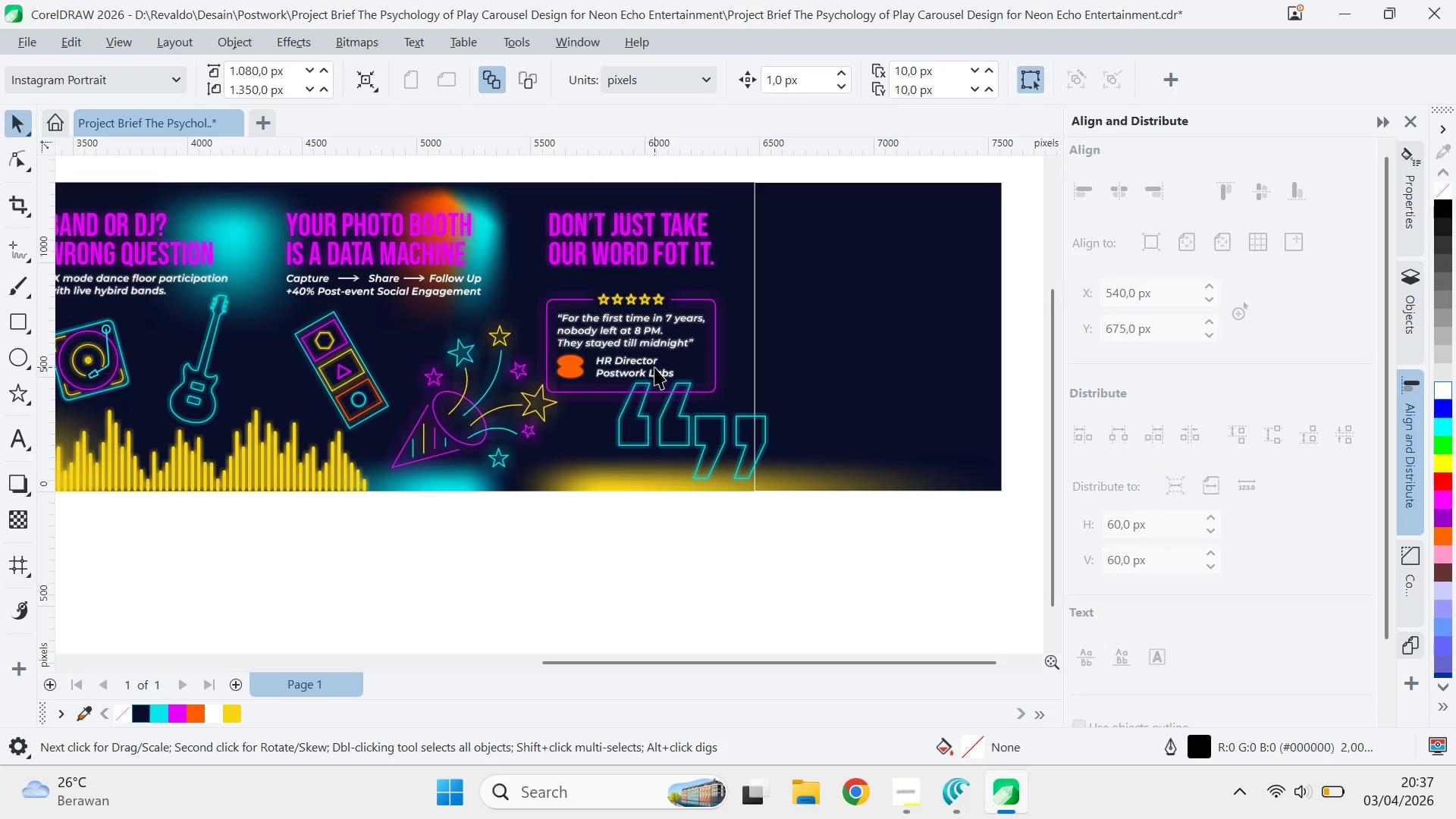 
scroll: coordinate [653, 366], scroll_direction: up, amount: 5.0
 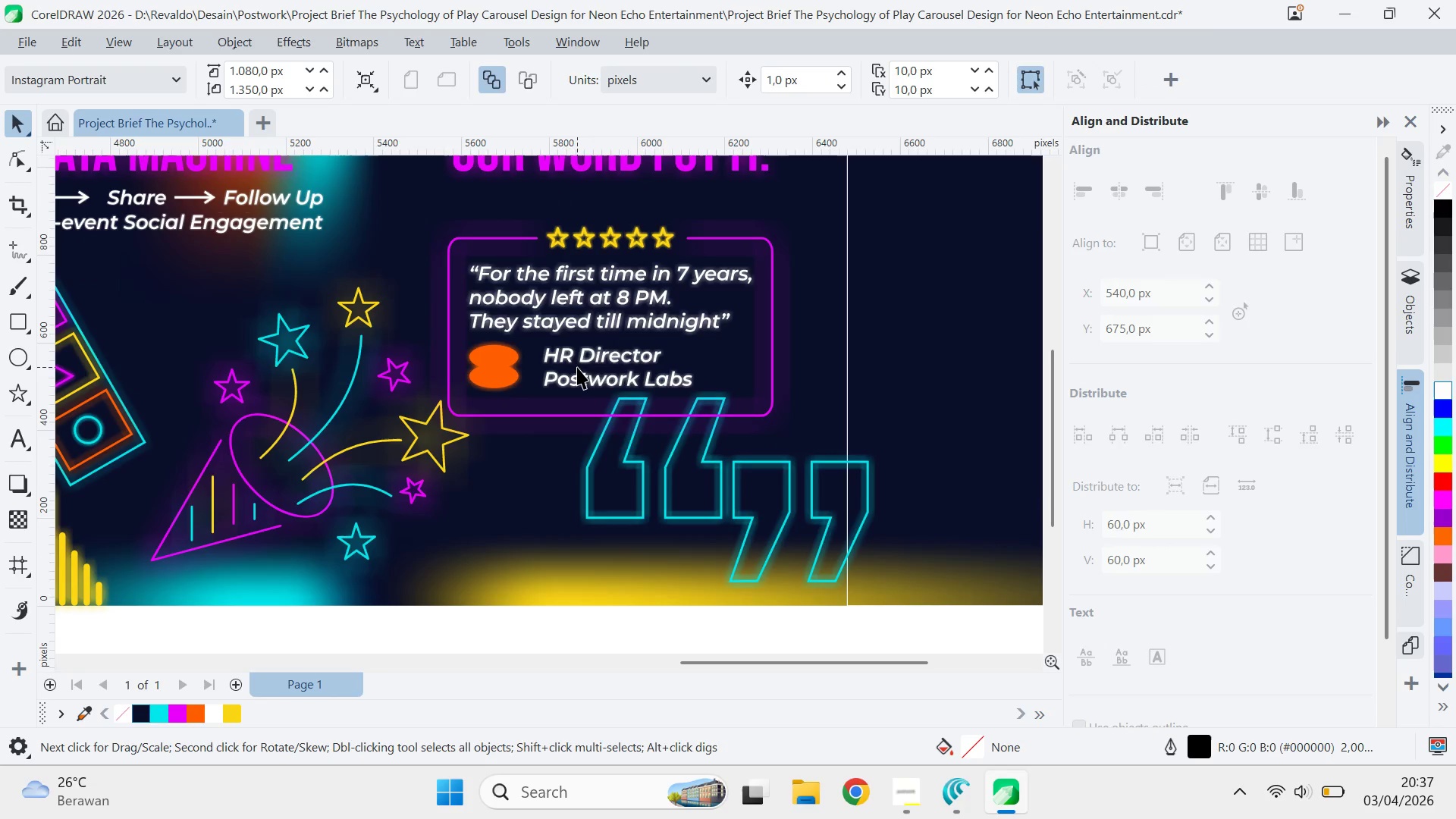 
left_click([583, 356])
 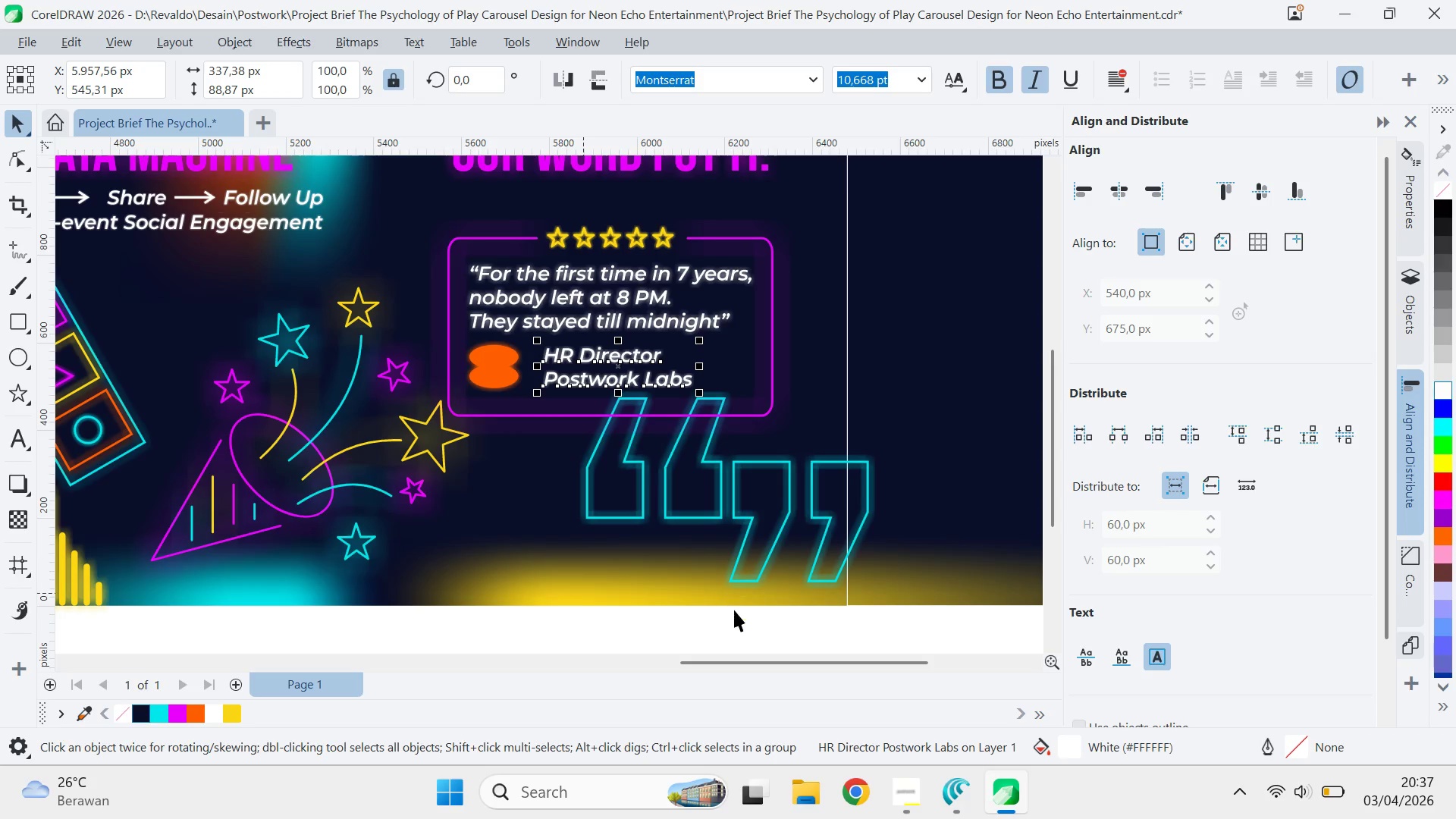 
left_click([744, 622])
 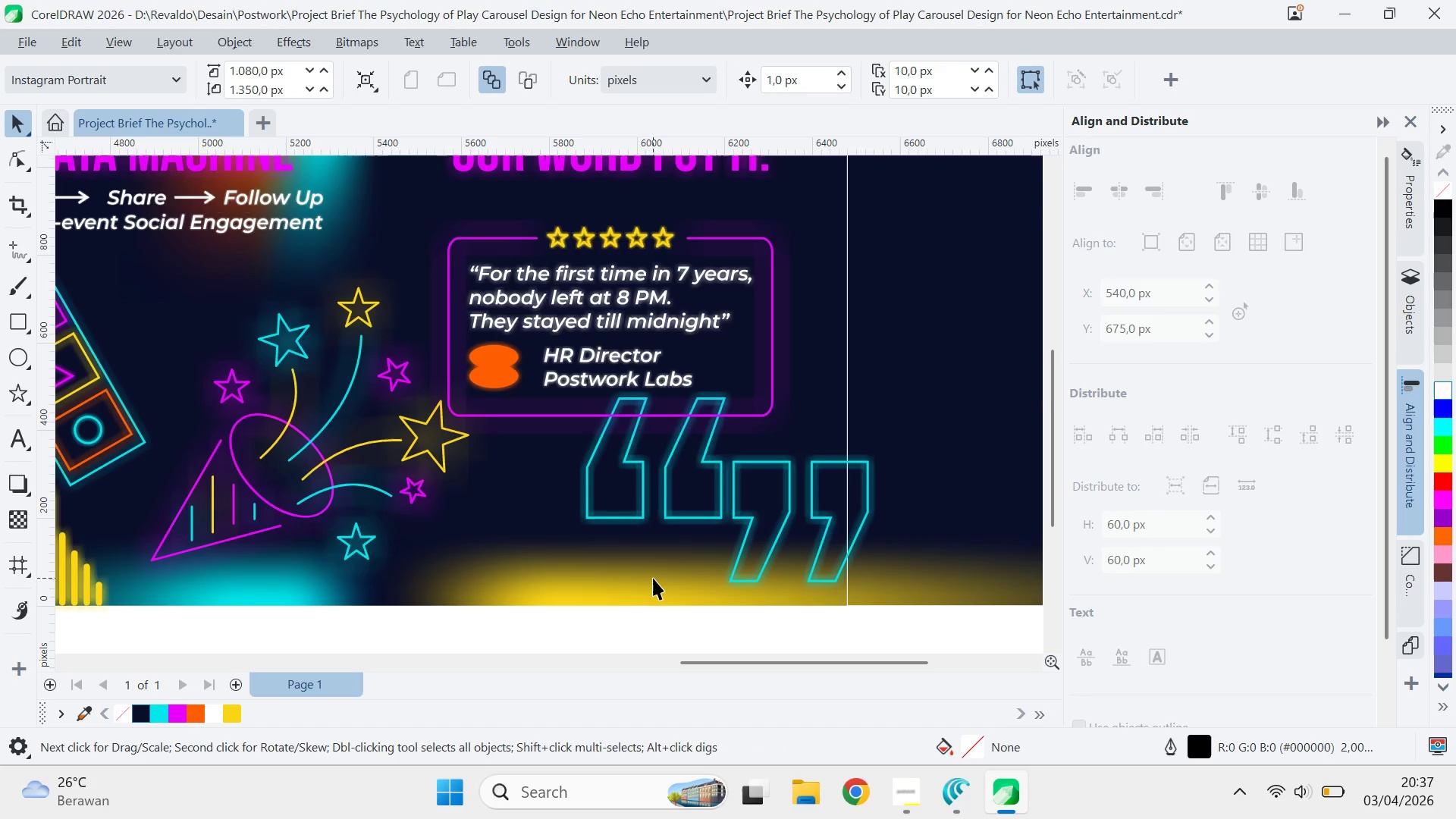 
scroll: coordinate [651, 576], scroll_direction: down, amount: 4.0
 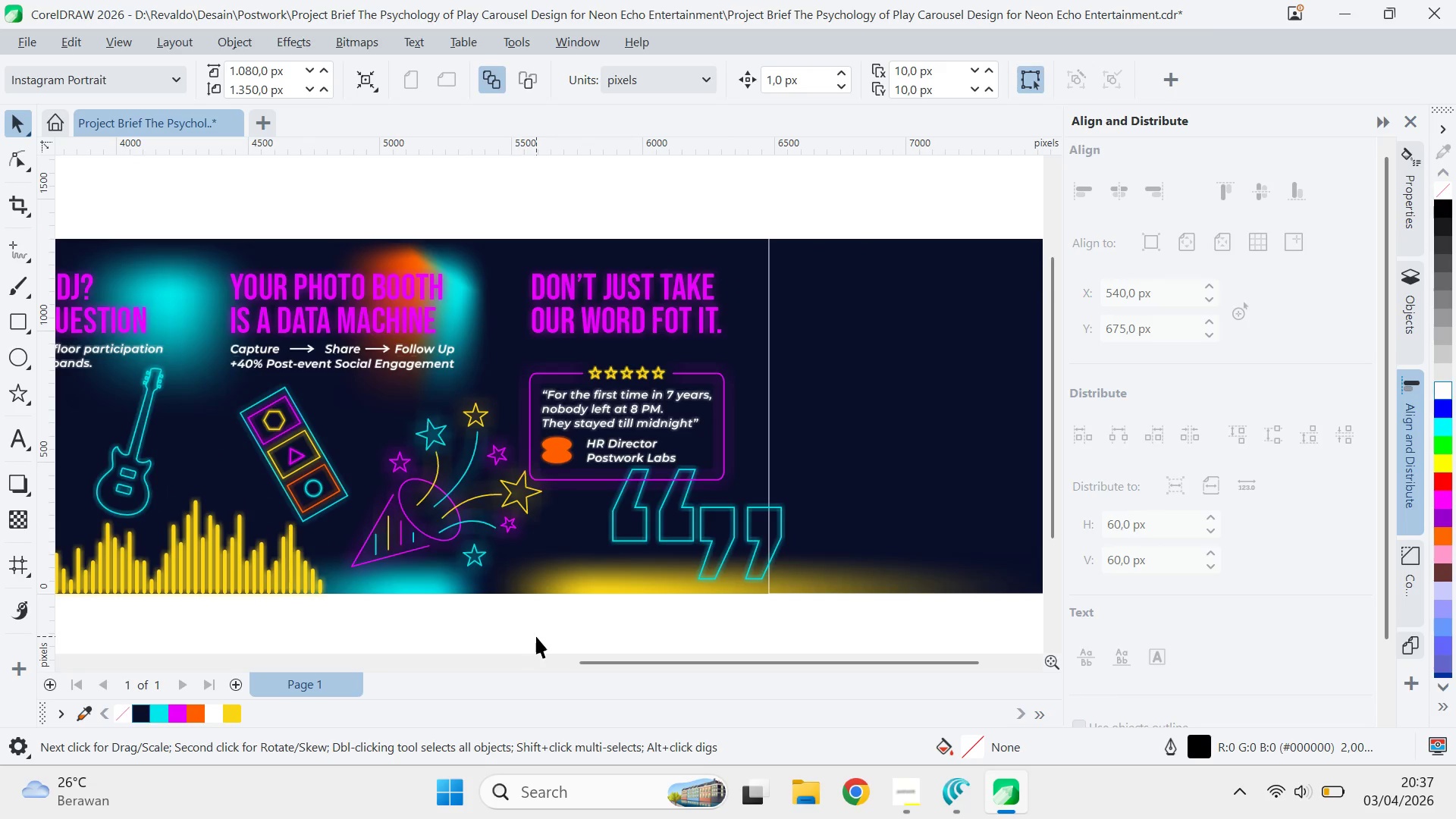 
left_click_drag(start_coordinate=[536, 636], to_coordinate=[585, 541])
 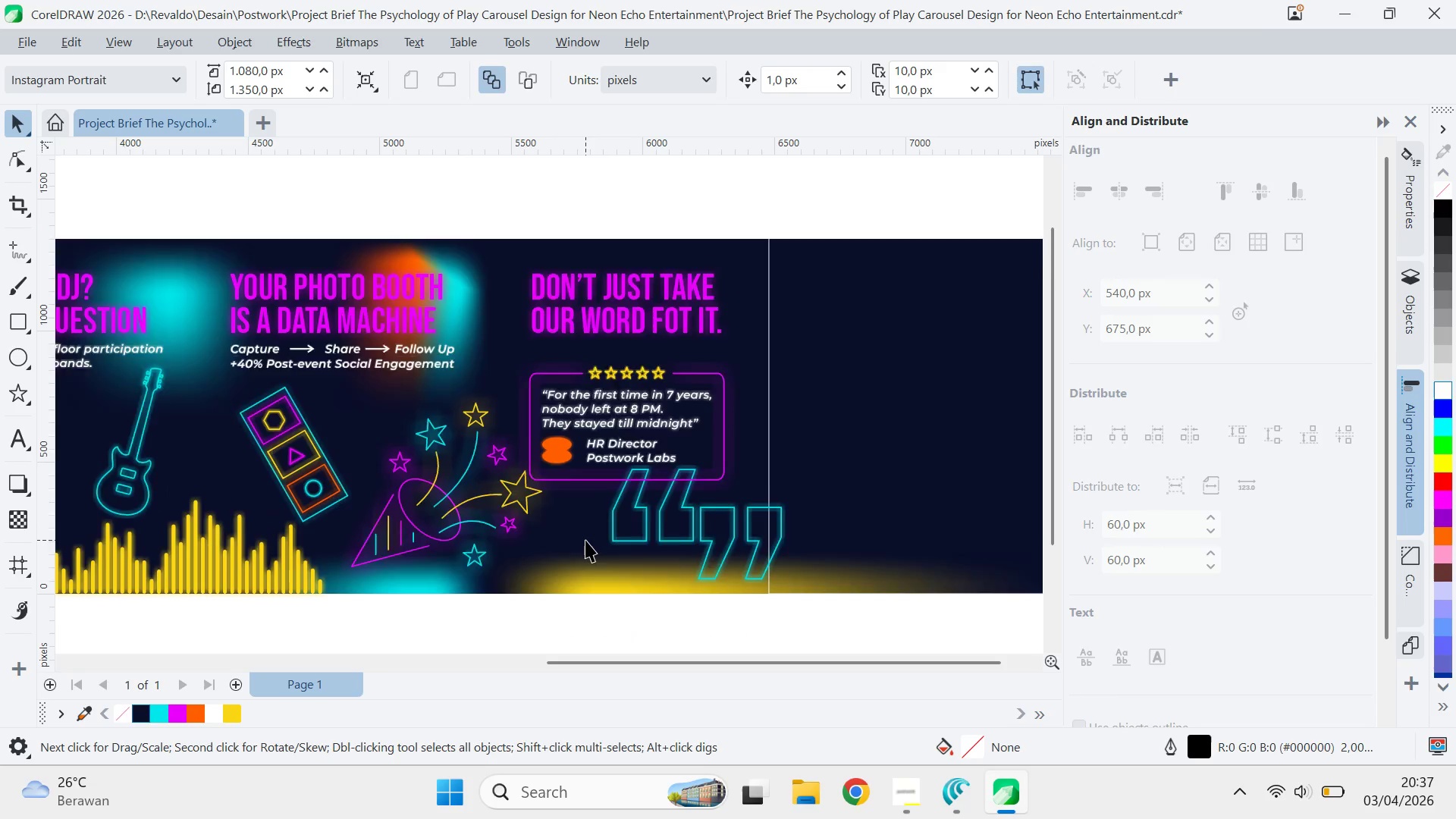 
left_click_drag(start_coordinate=[522, 611], to_coordinate=[745, 363])
 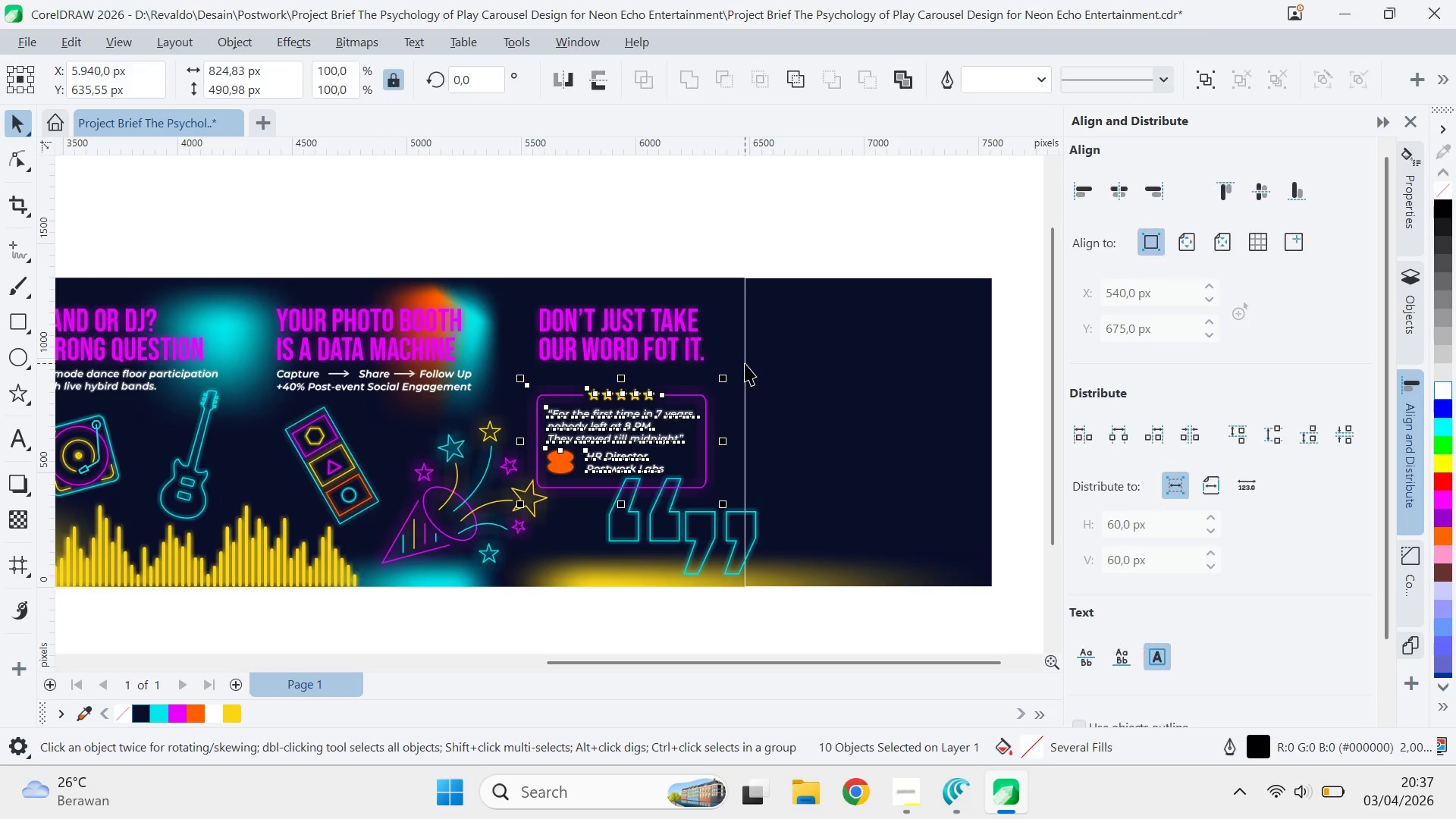 
scroll: coordinate [585, 540], scroll_direction: down, amount: 1.0
 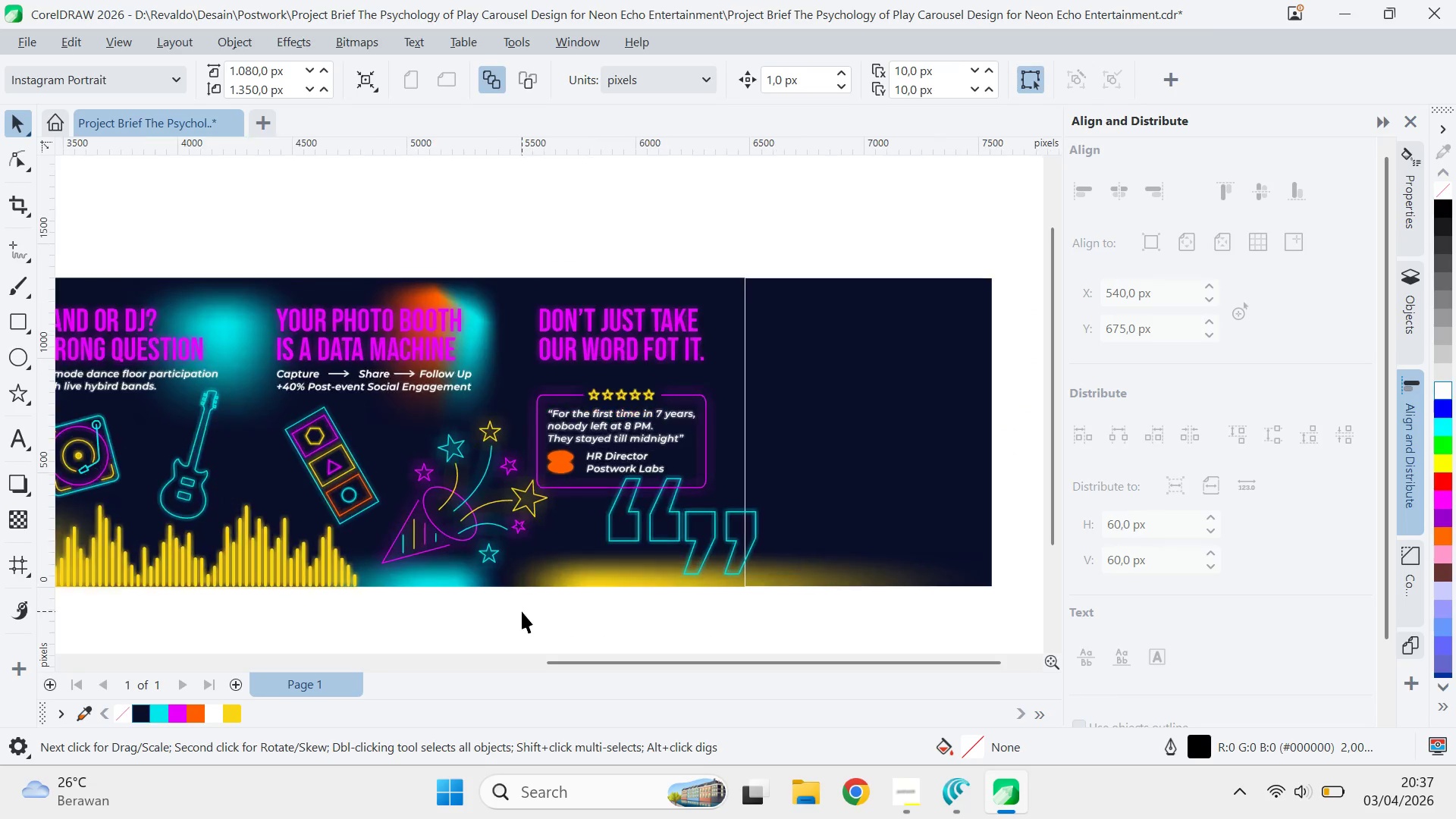 
key(Control+G)
 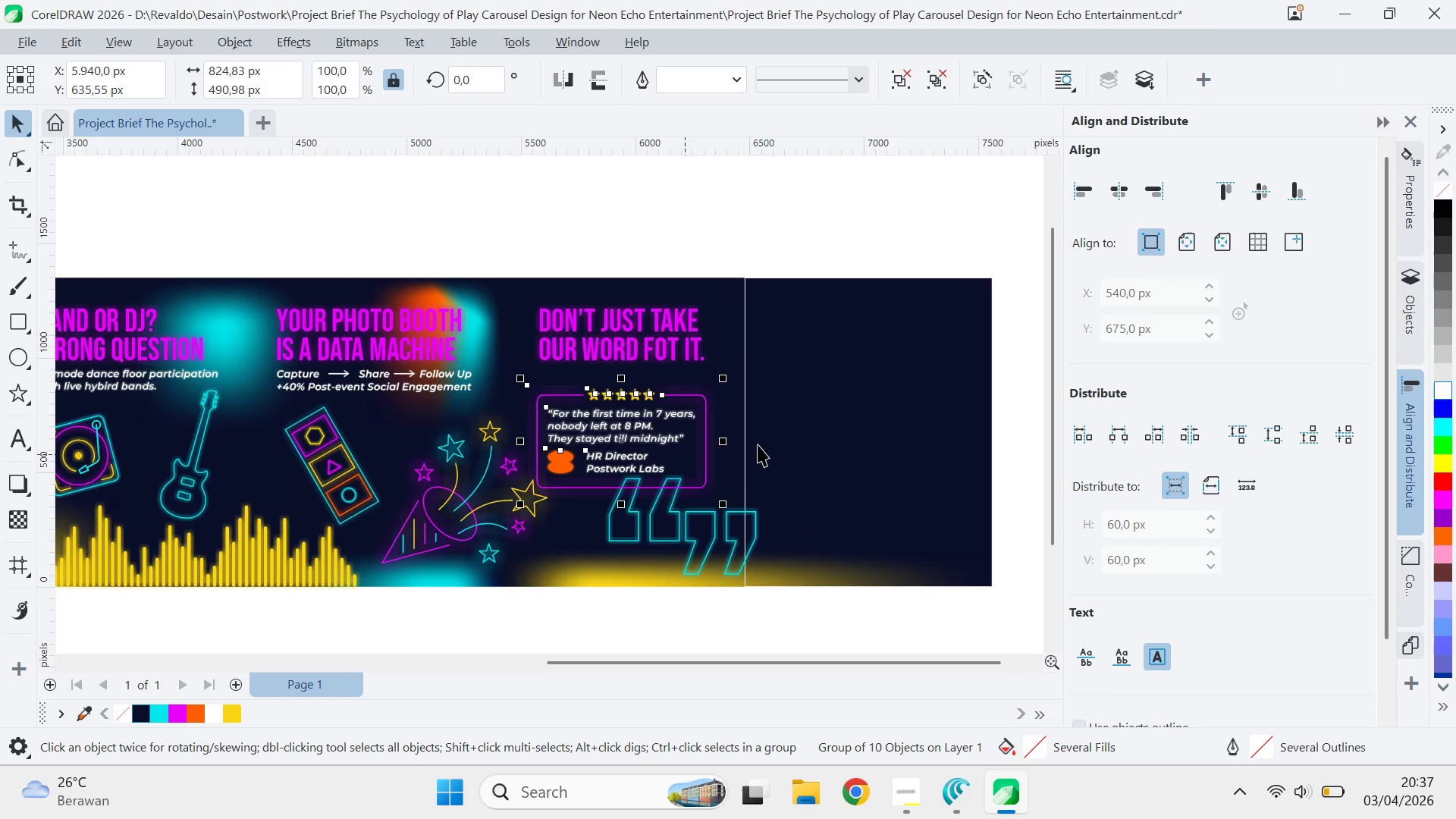 
key(Q)
 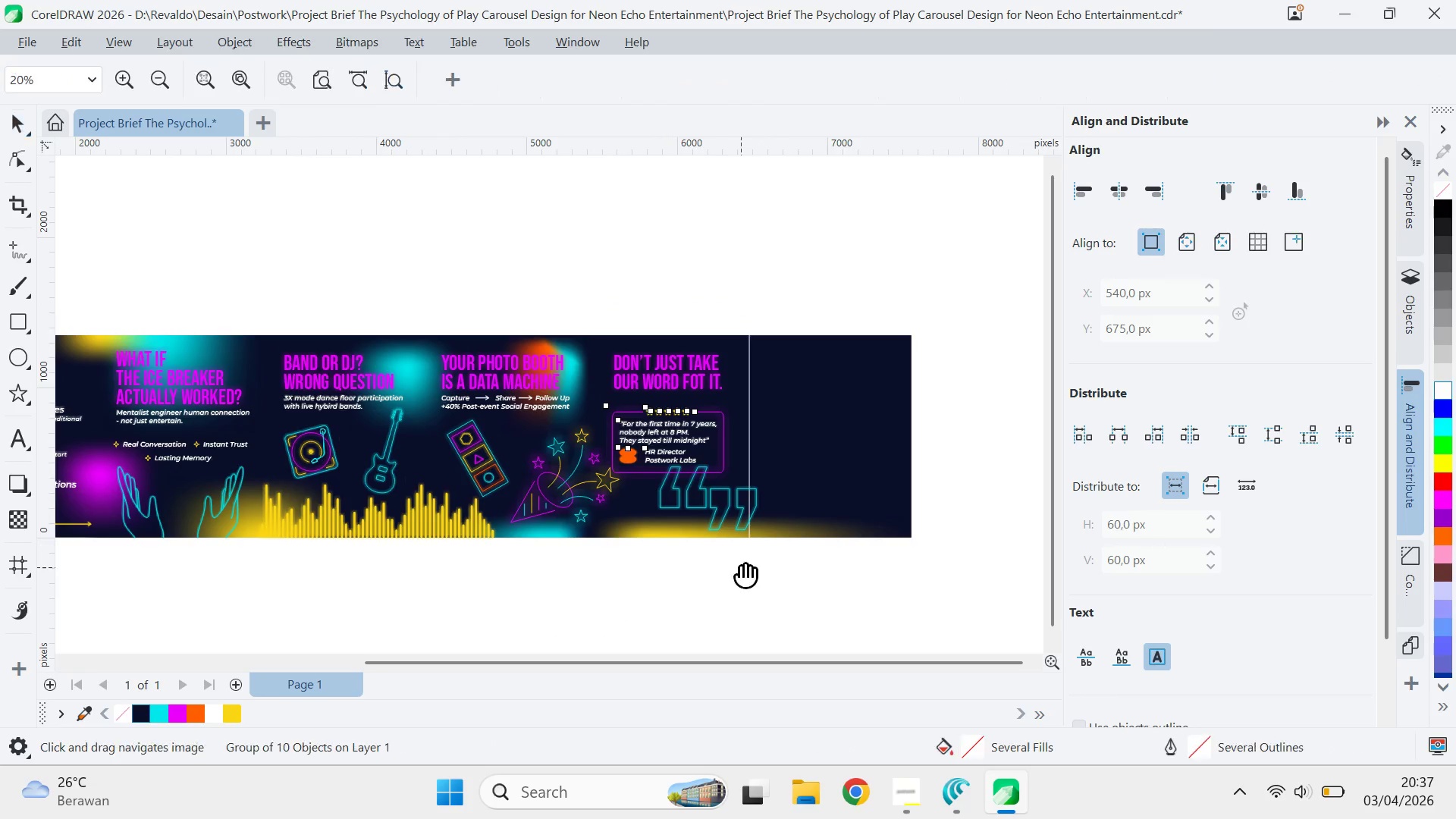 
scroll: coordinate [758, 444], scroll_direction: down, amount: 3.0
 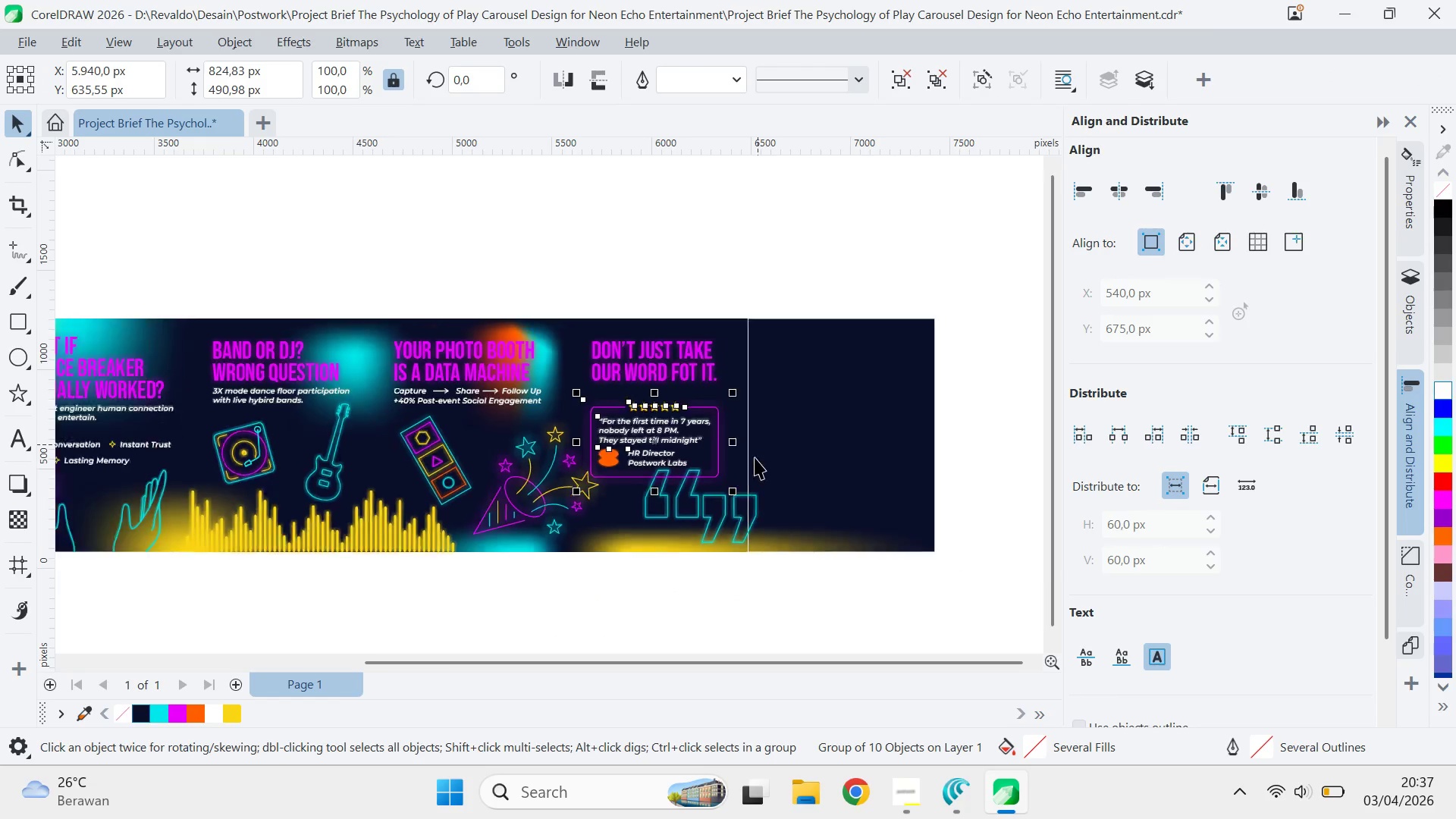 
left_click_drag(start_coordinate=[741, 567], to_coordinate=[644, 557])
 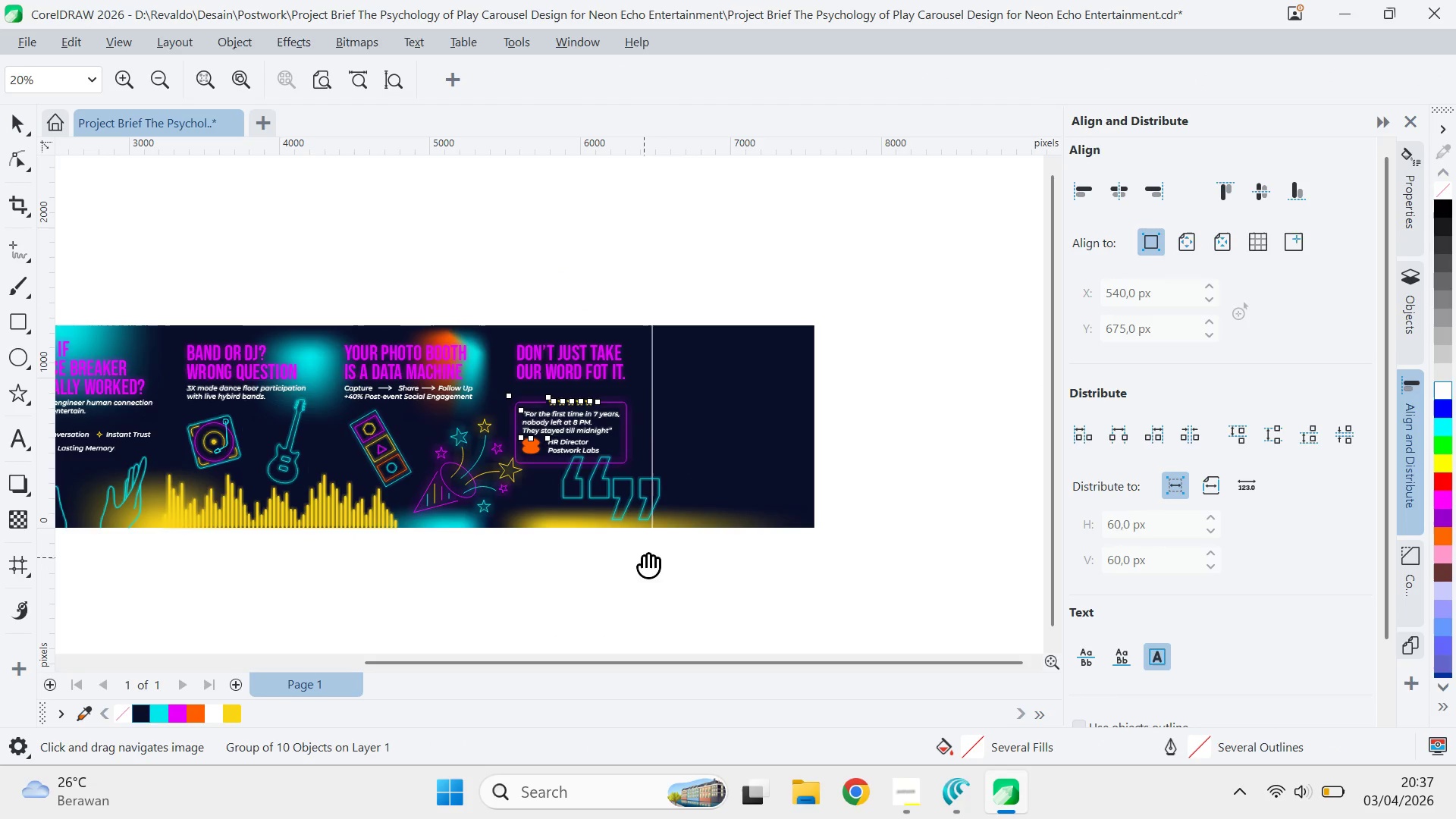 
key(V)
 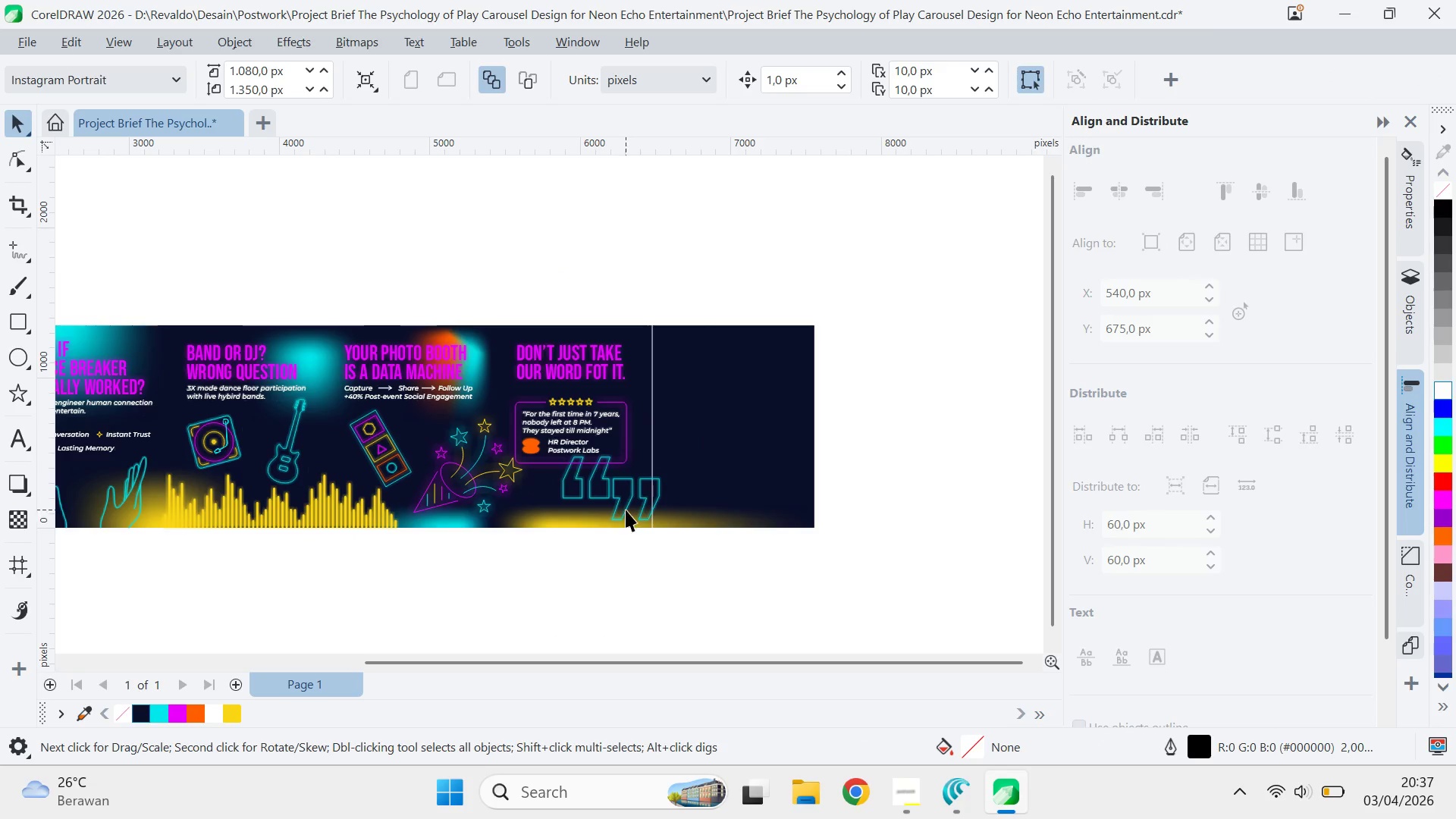 
left_click_drag(start_coordinate=[626, 509], to_coordinate=[656, 506])
 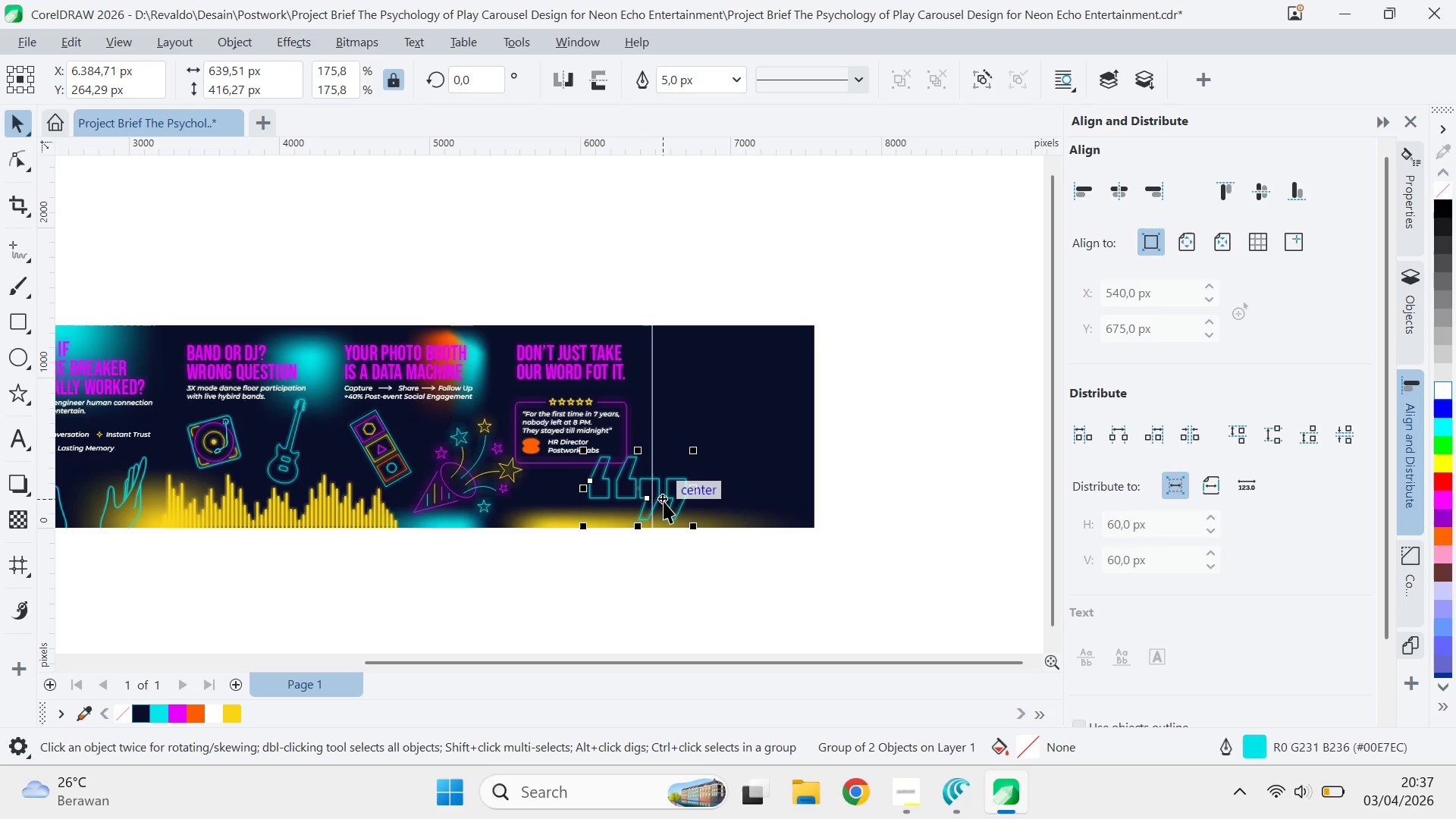 
hold_key(key=ShiftLeft, duration=1.3)
 